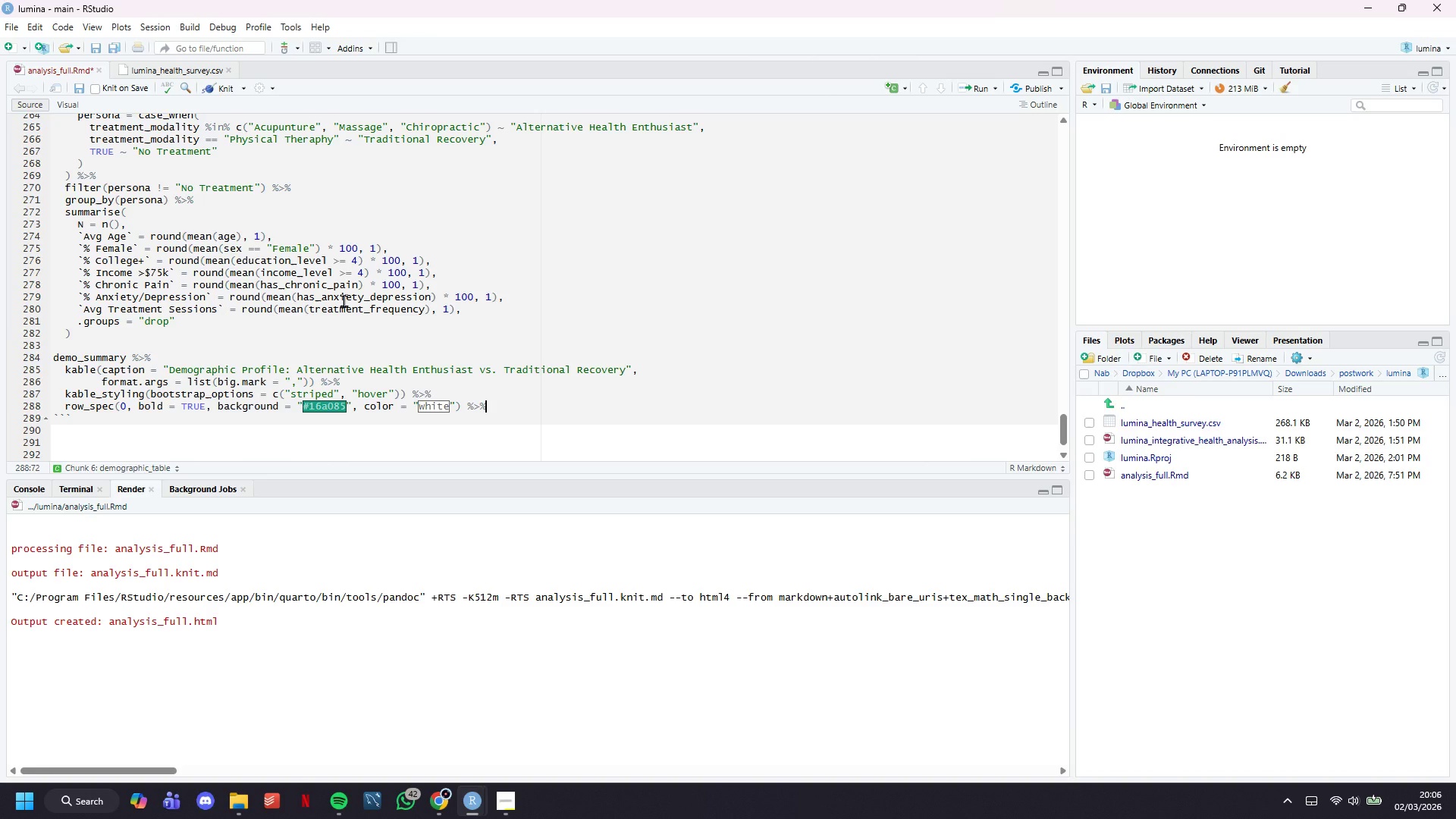 
key(Shift+5)
 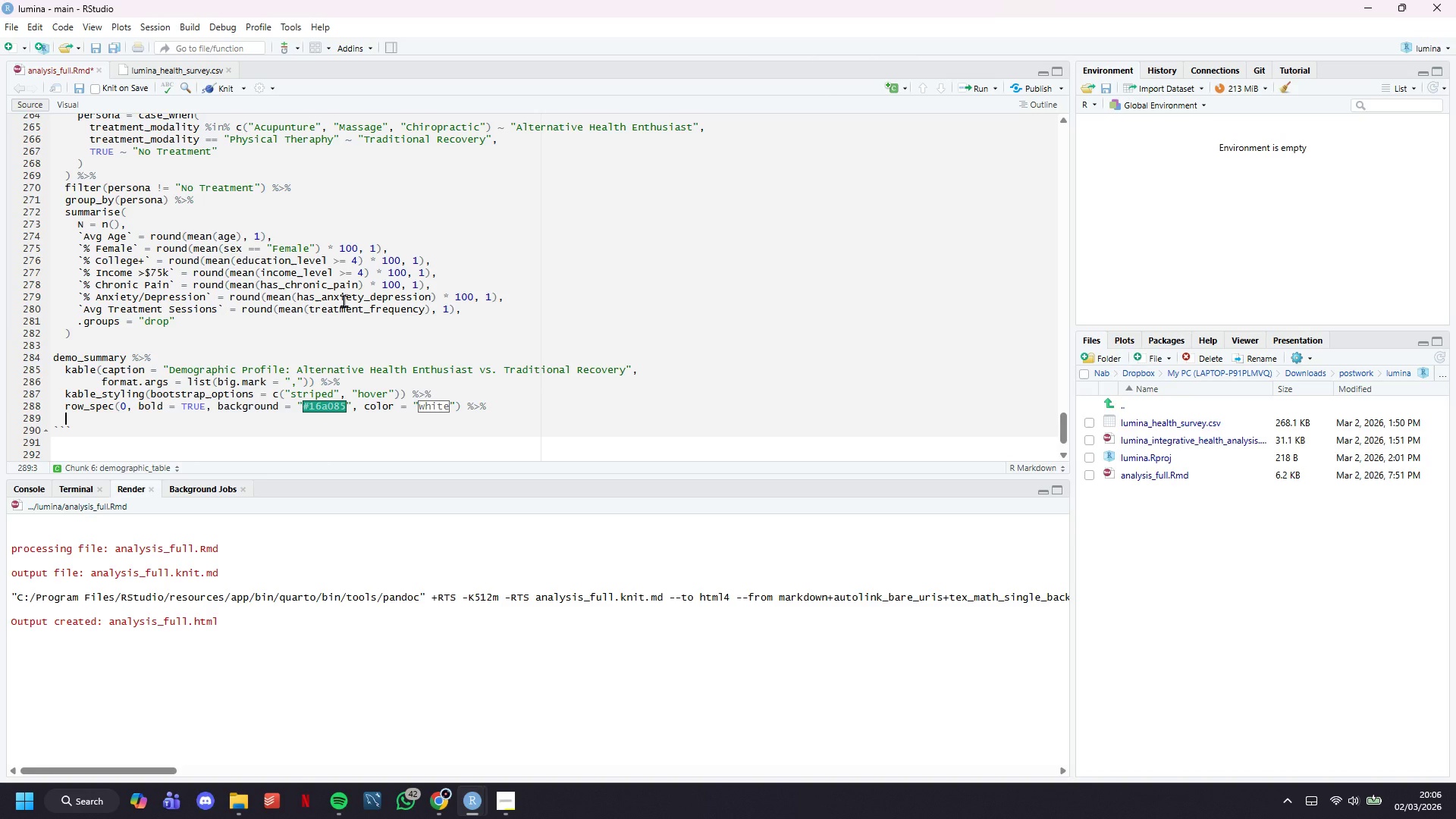 
key(Enter)
 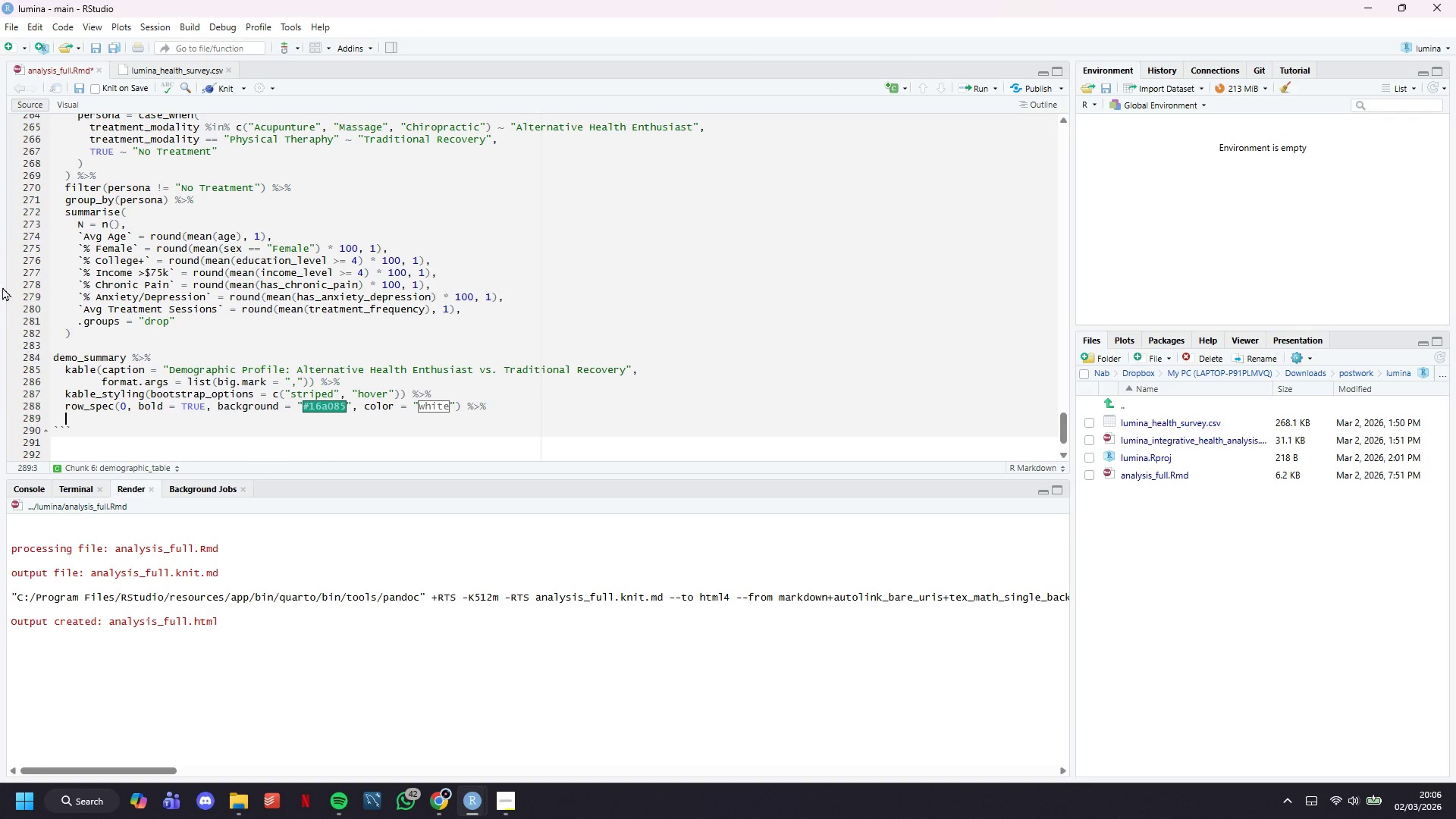 
key(C)
 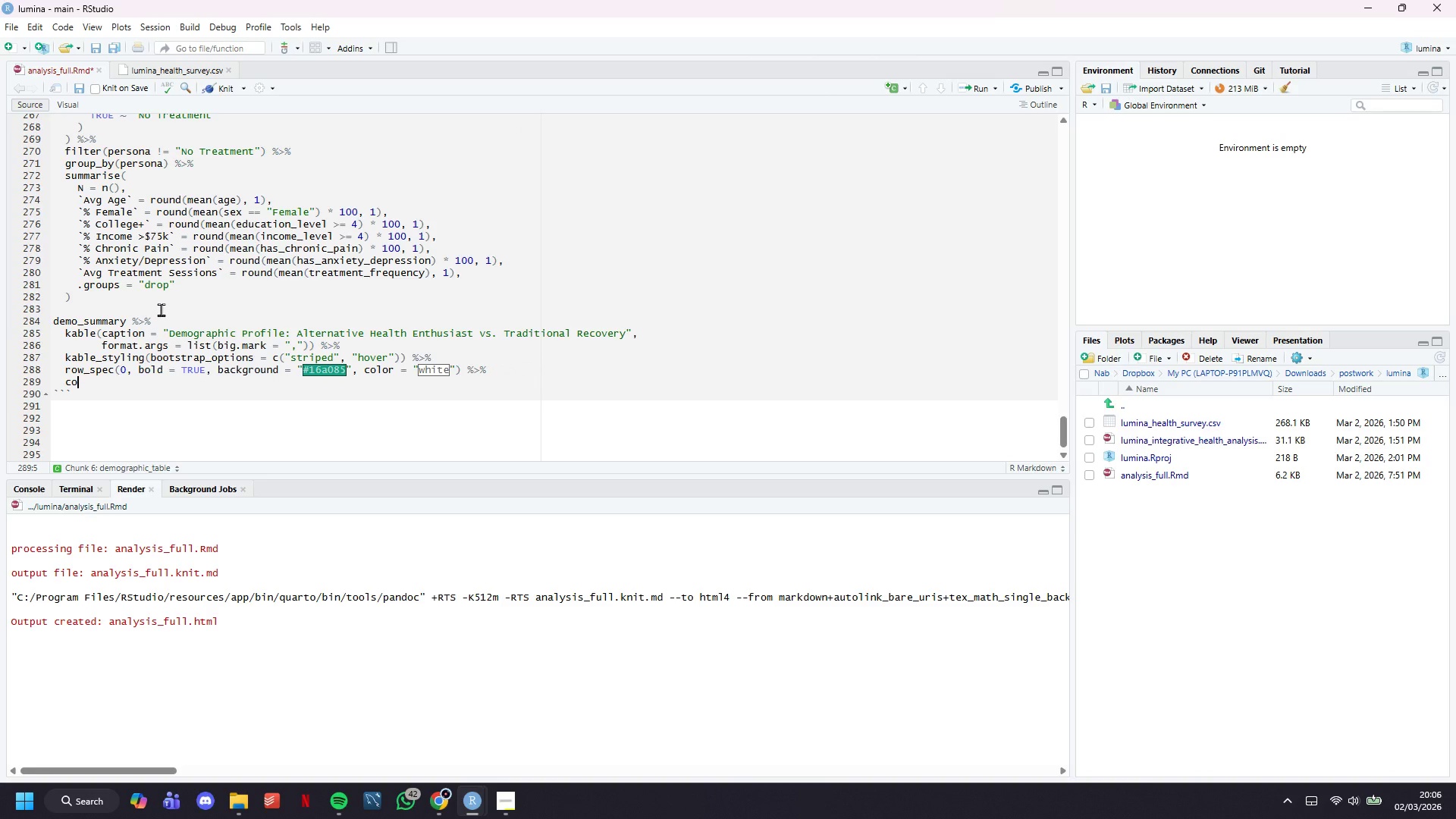 
scroll: coordinate [149, 303], scroll_direction: down, amount: 5.0
 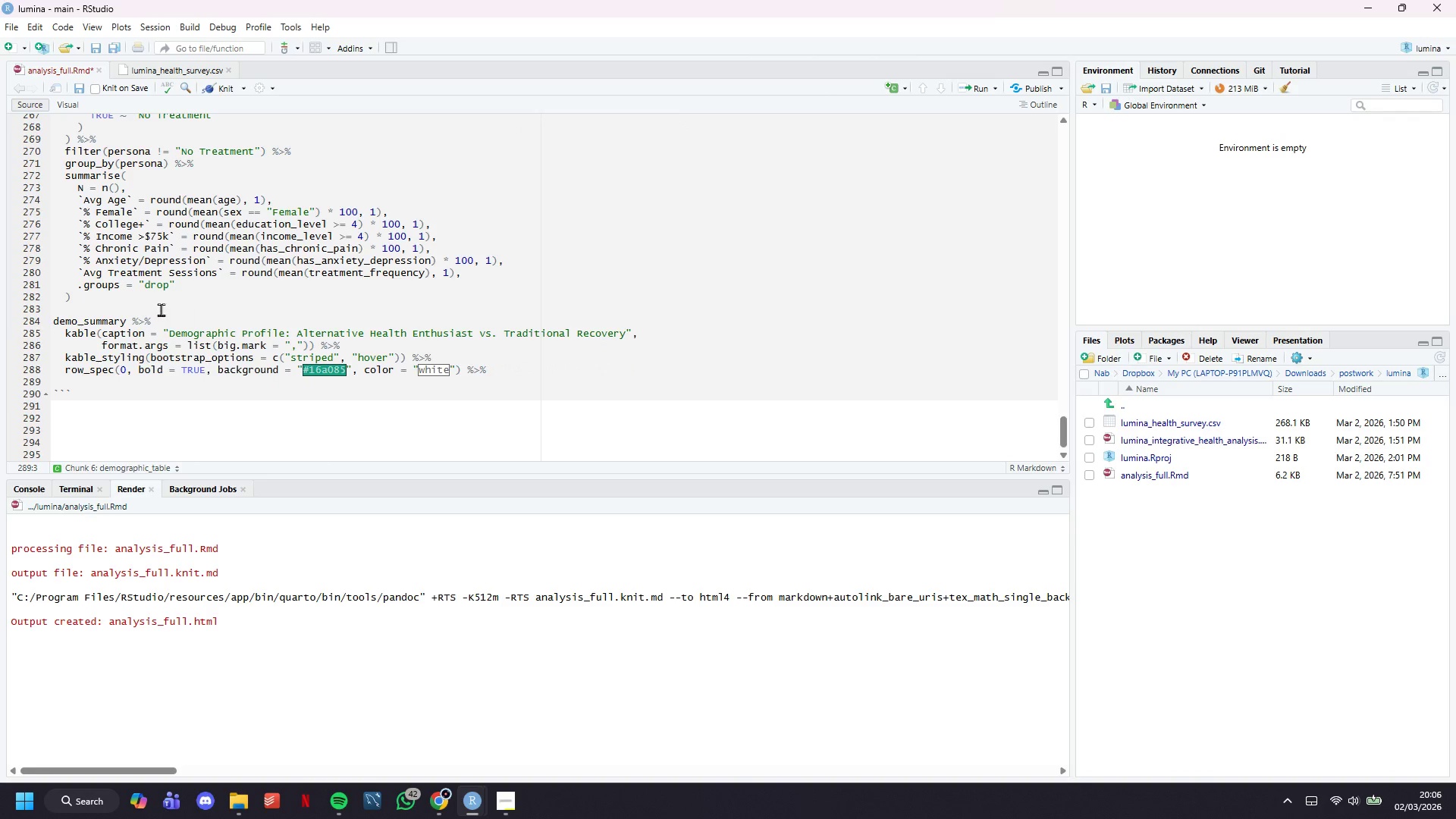 
type(olumn_spec(1, bold = TRUE, color = "#16a085)
 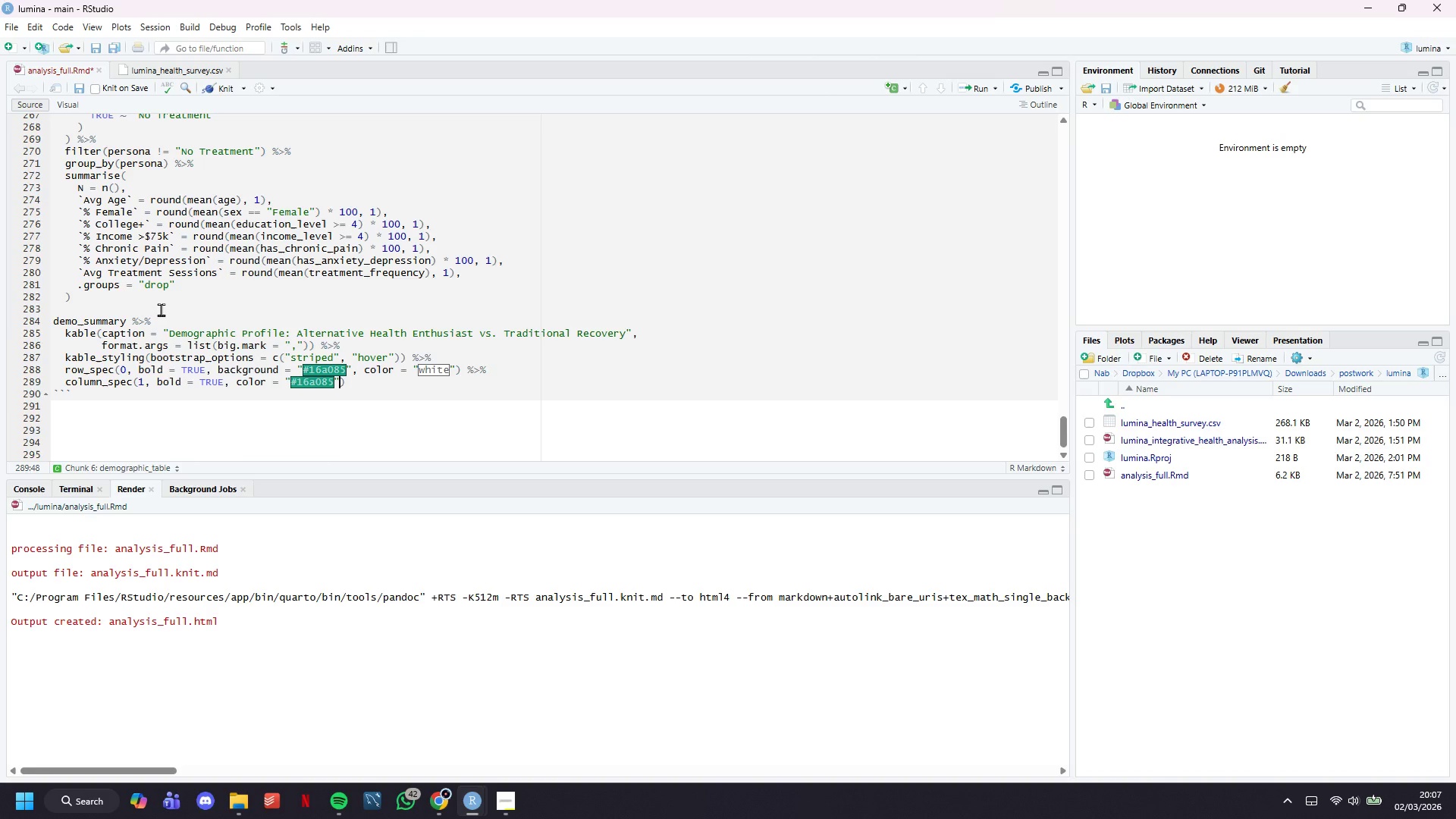 
key(ArrowRight)
 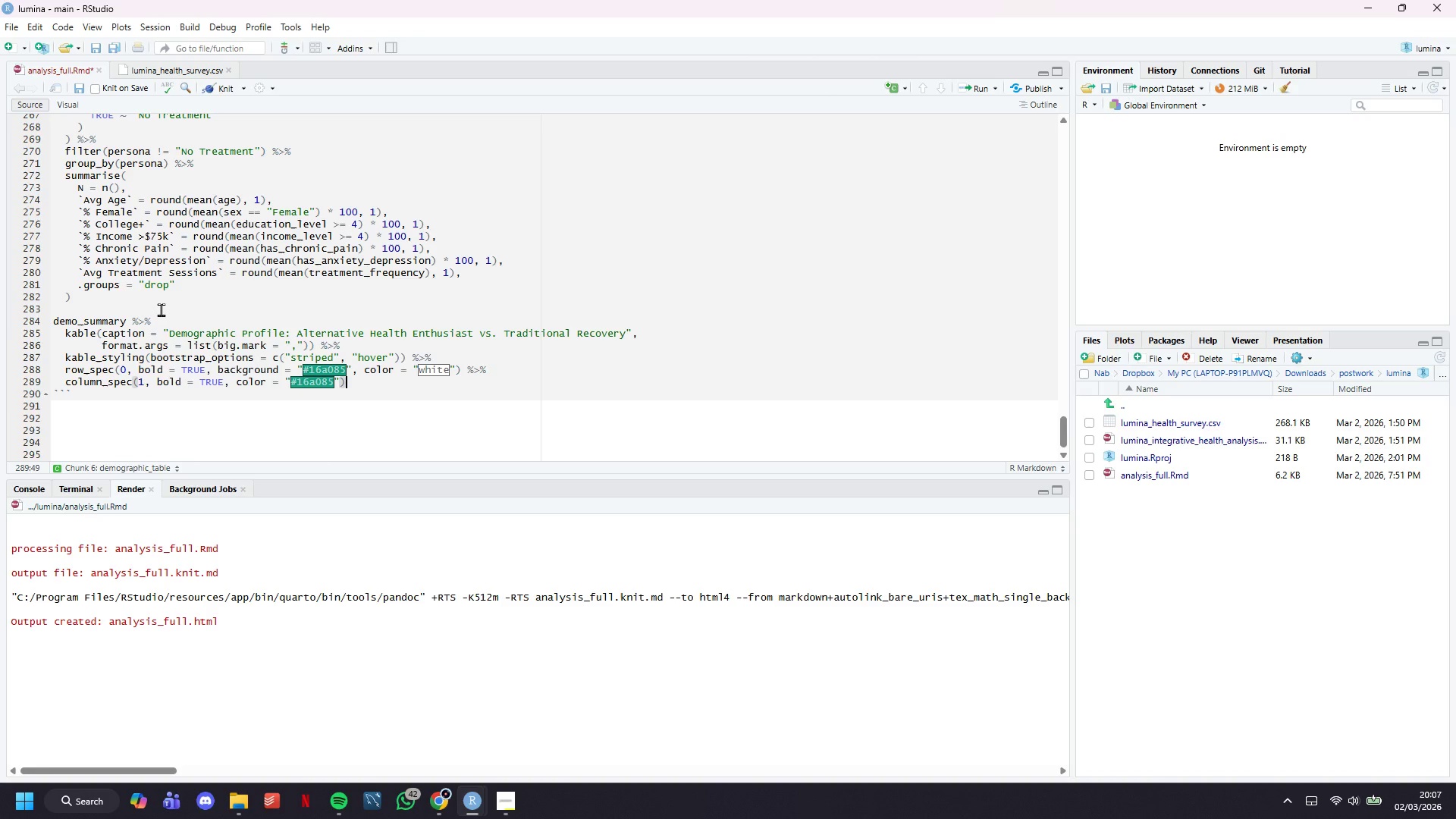 
key(ArrowRight)
 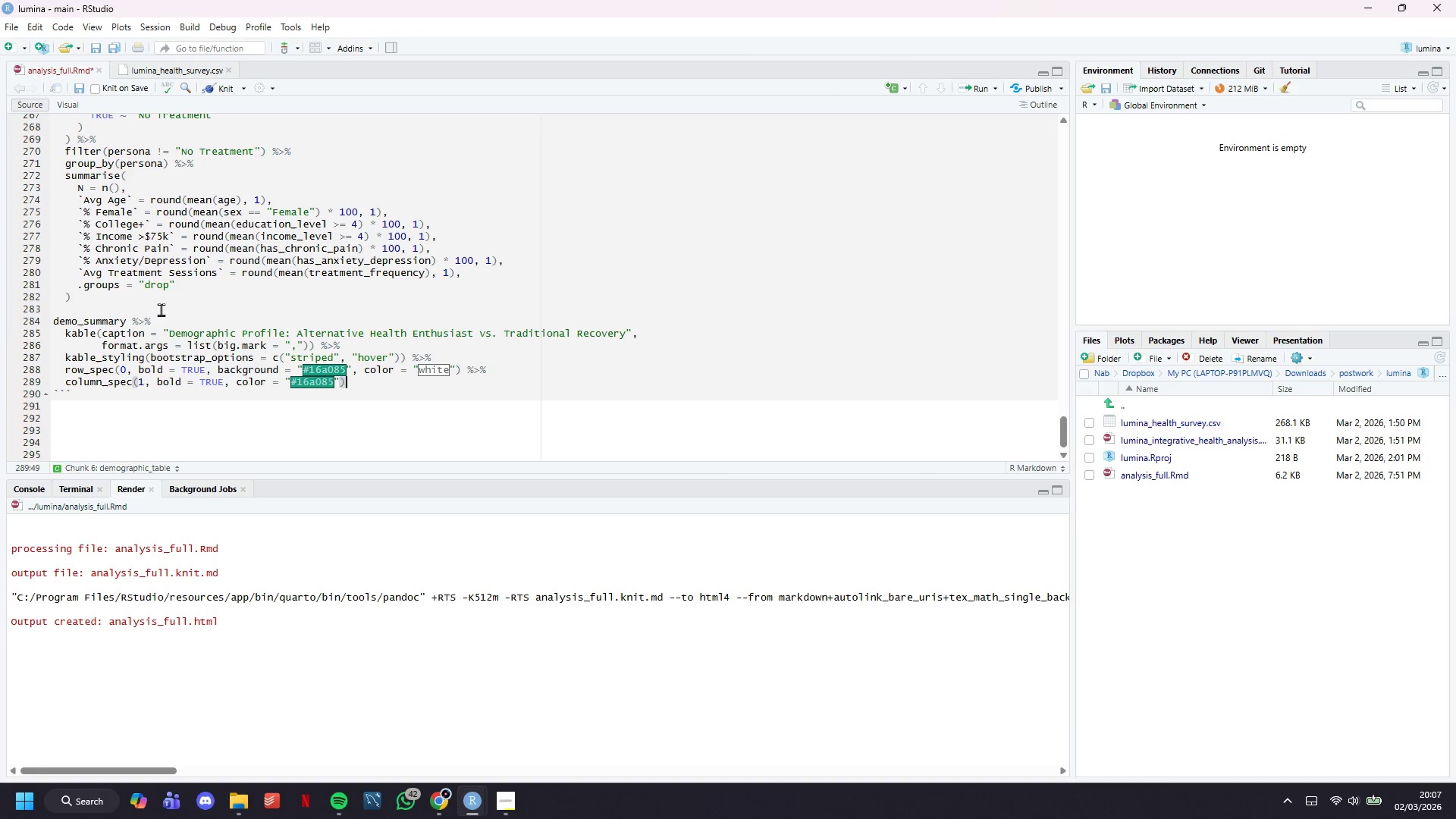 
key(ArrowDown)
 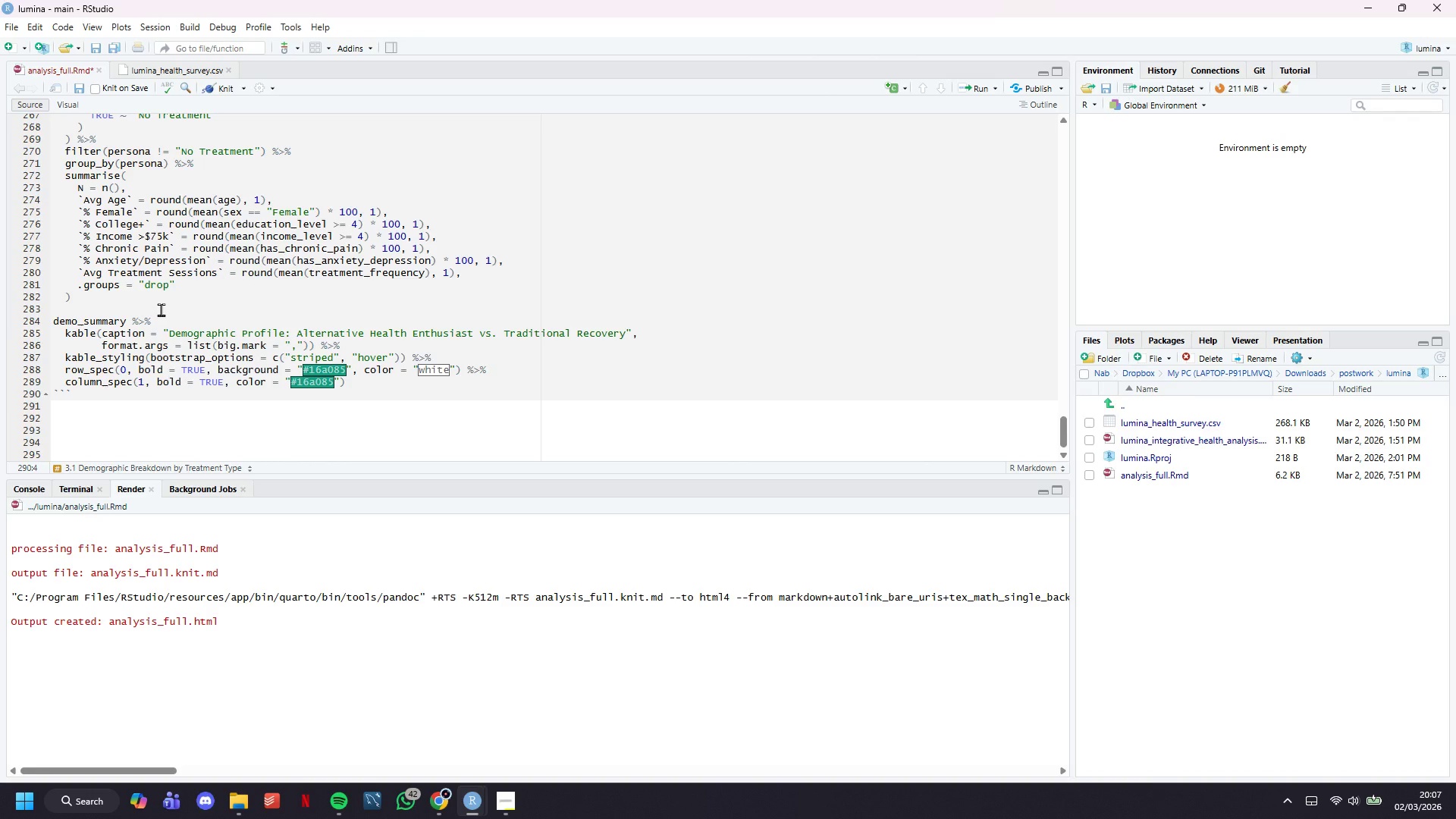 
key(Enter)
 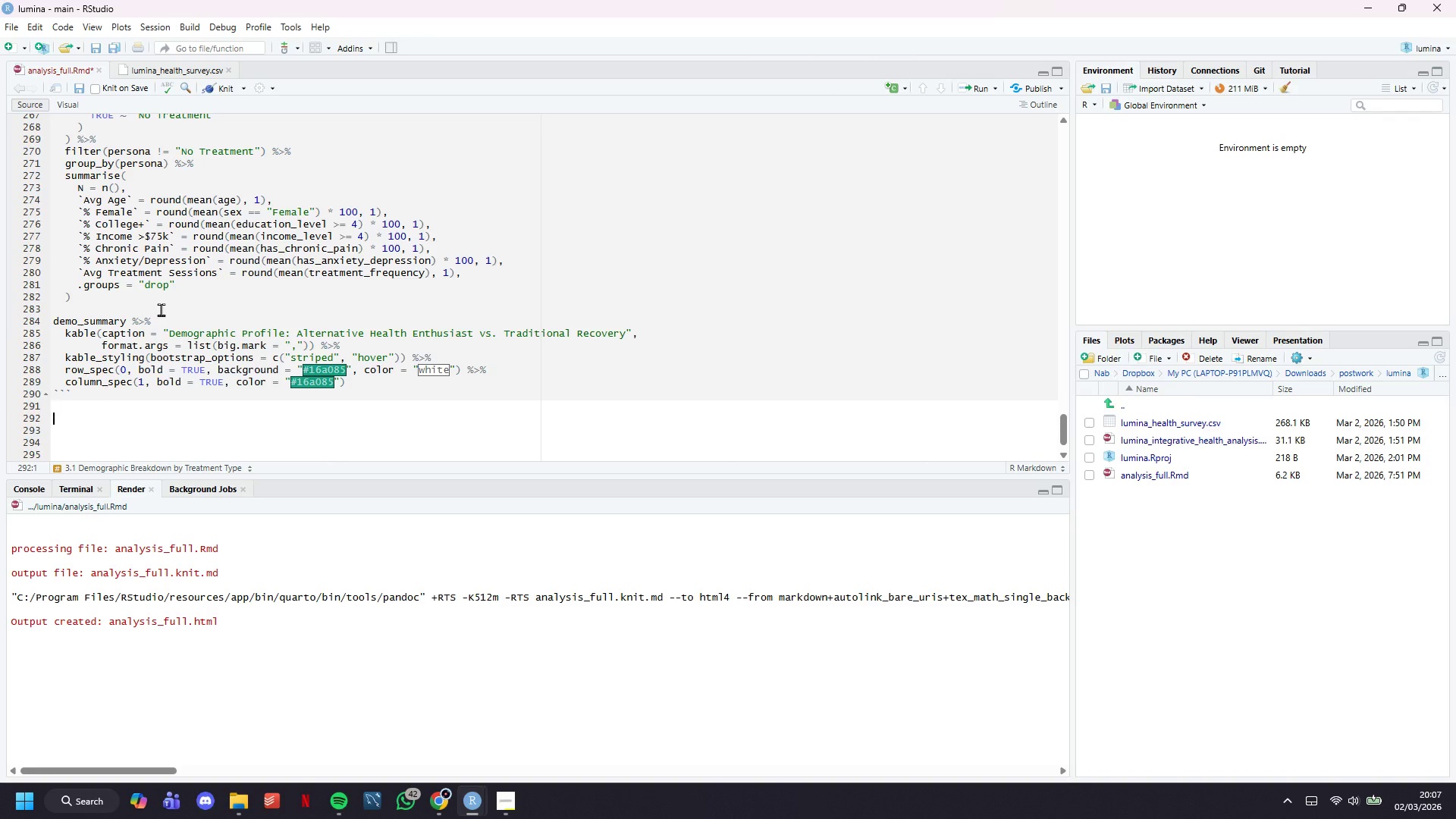 
key(Enter)
 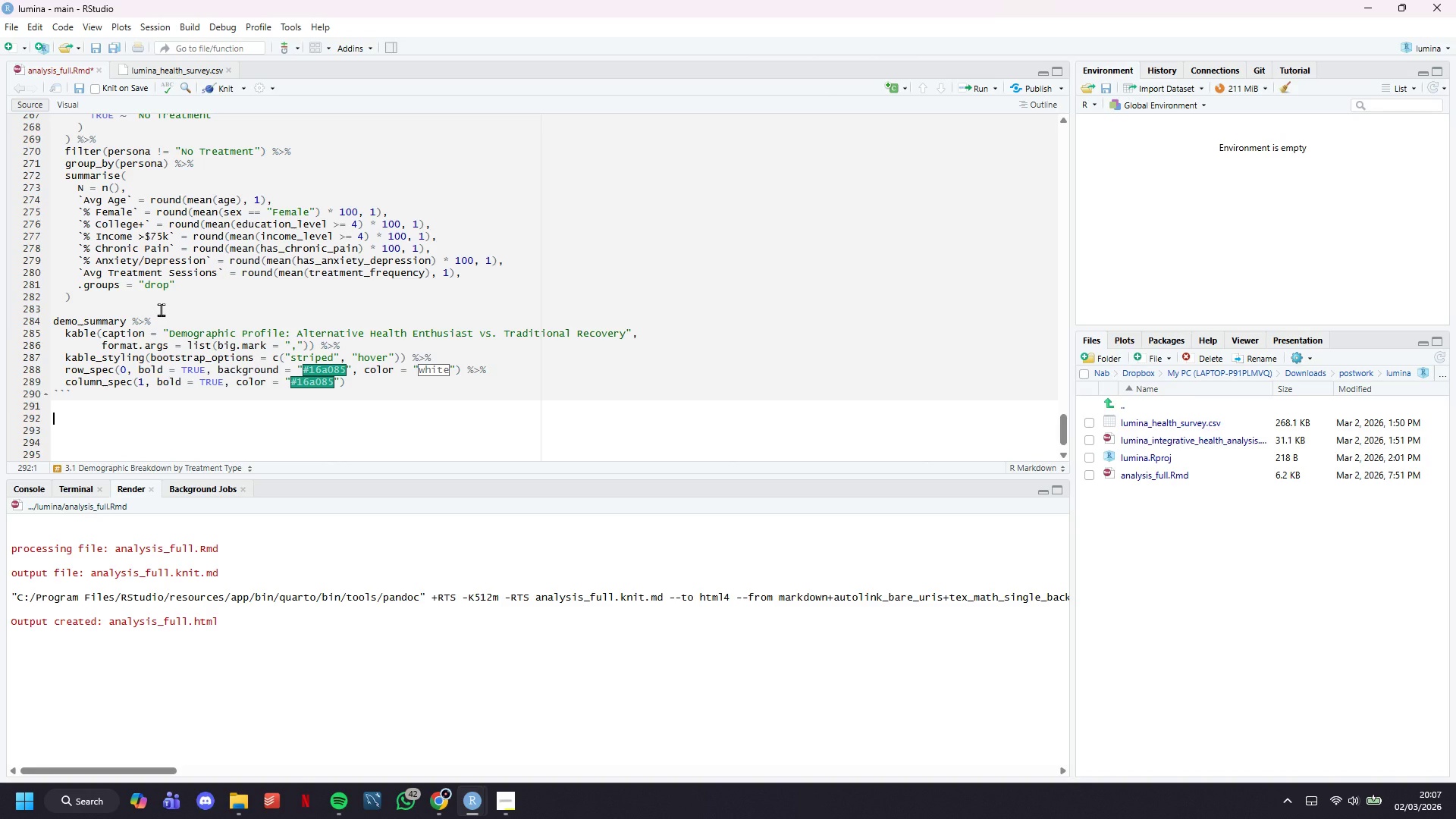 
key(Control+S)
 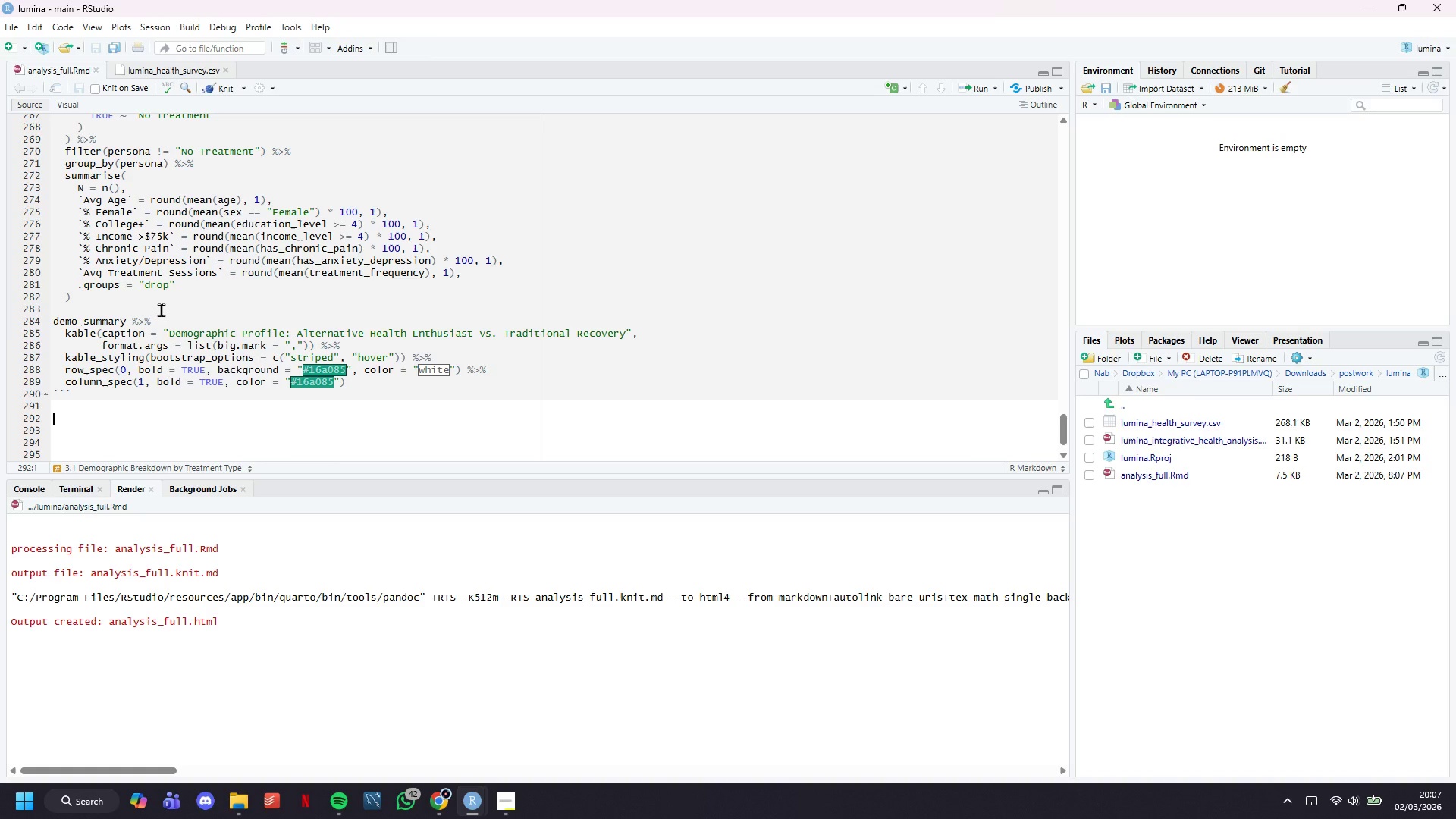 
type(<div class="finding">)
 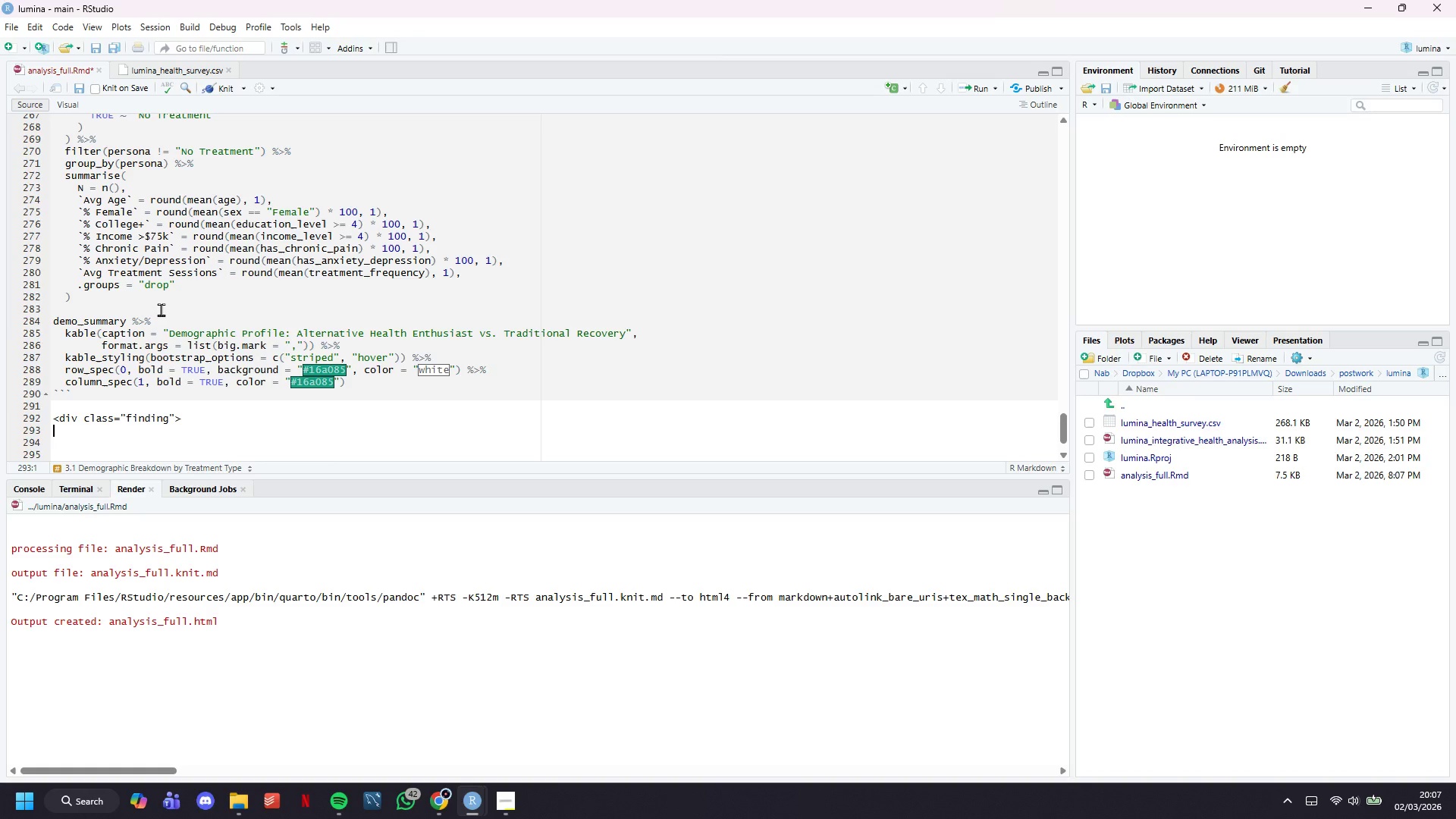 
 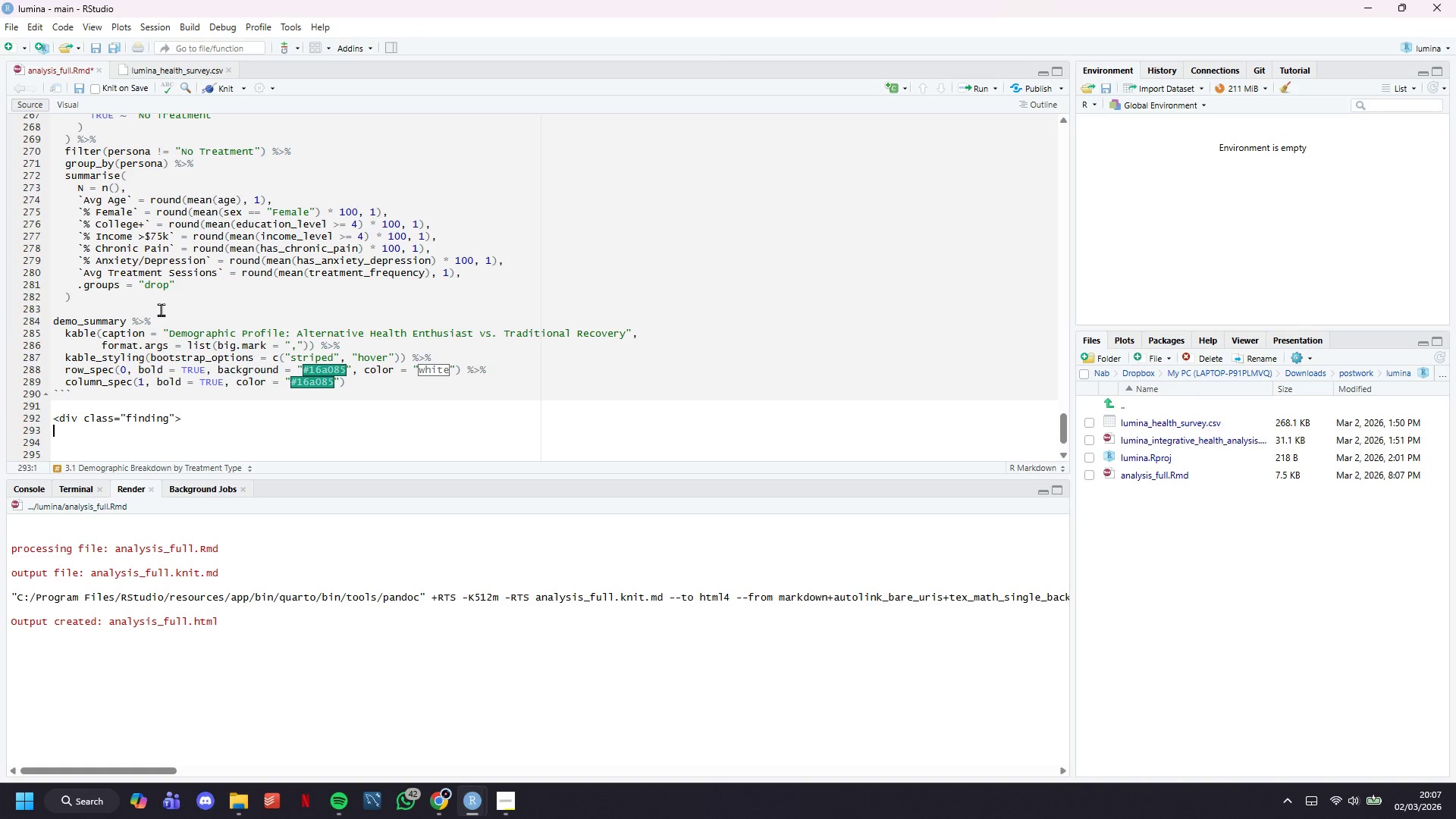 
key(Enter)
 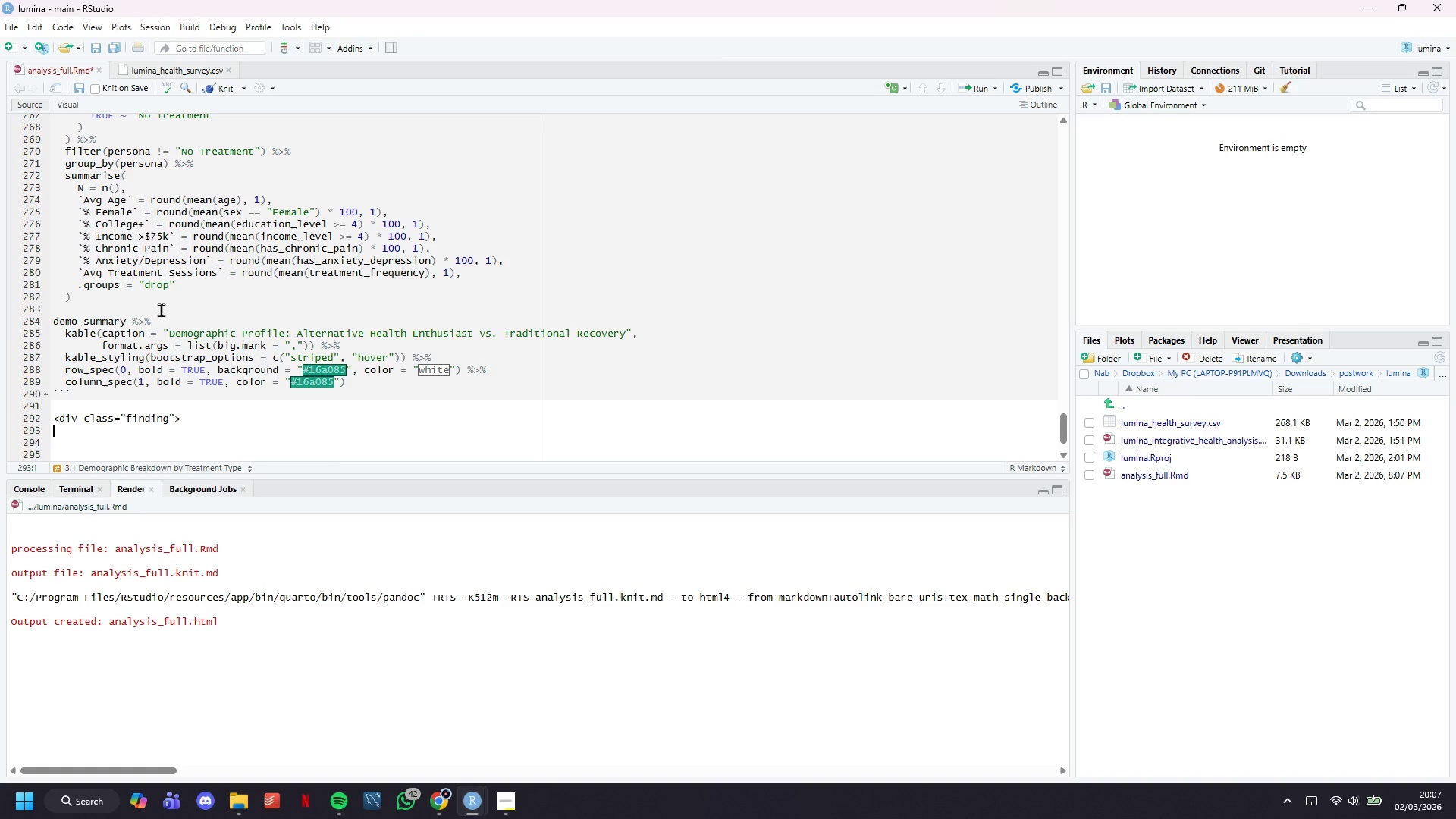 
key(Enter)
 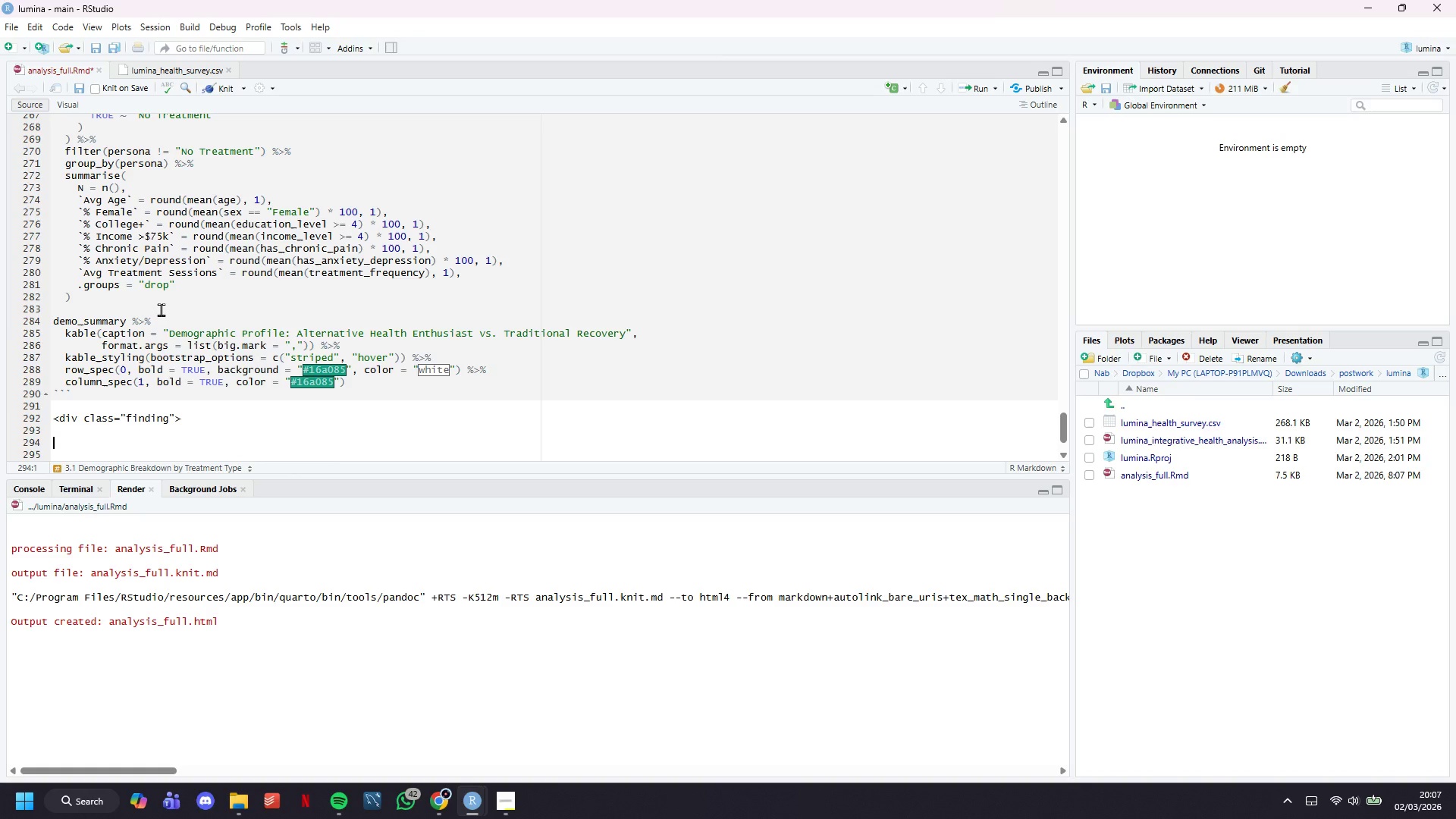 
type(</div>)
 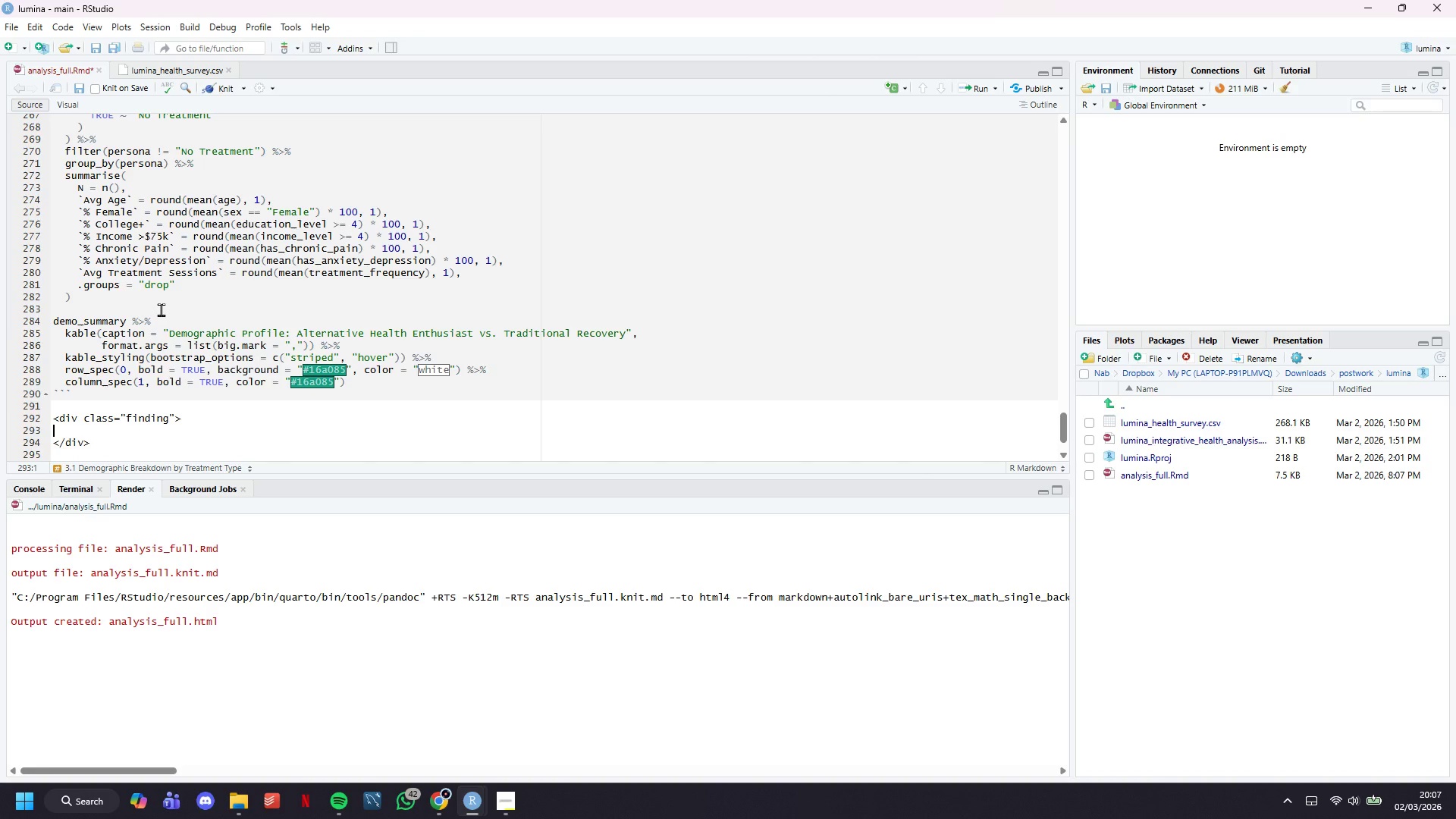 
 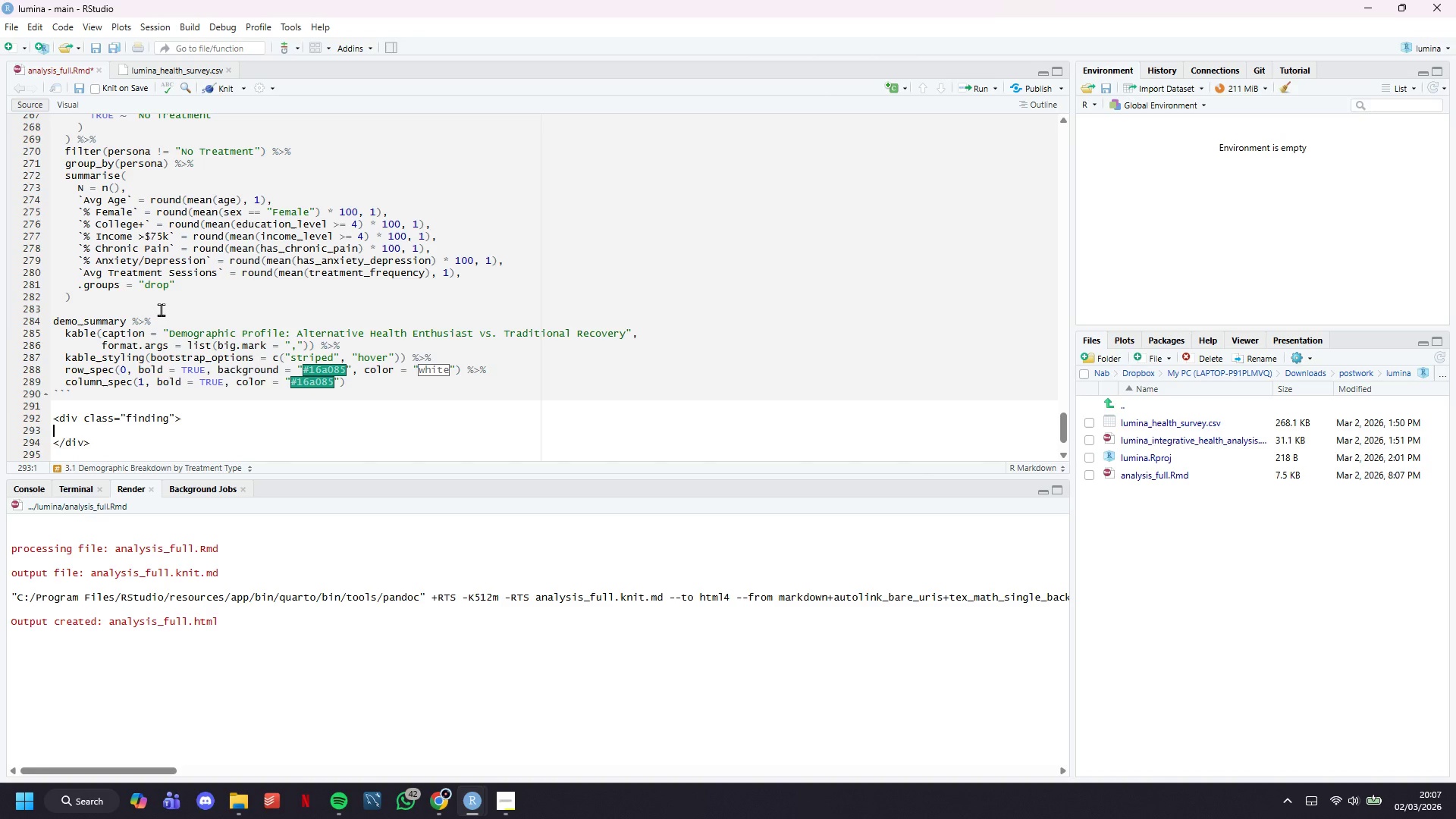 
key(ArrowUp)
 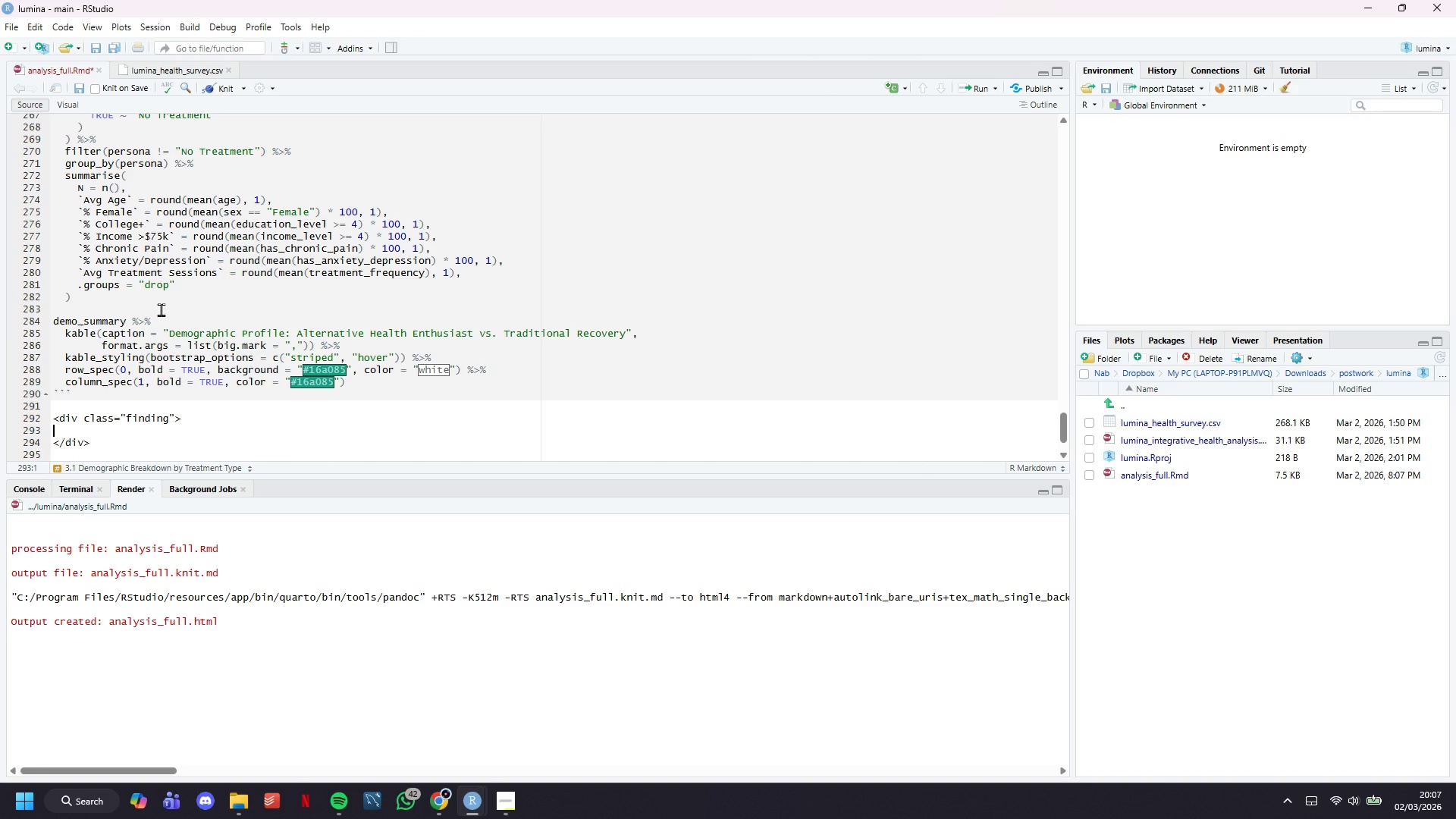 
key(Enter)
 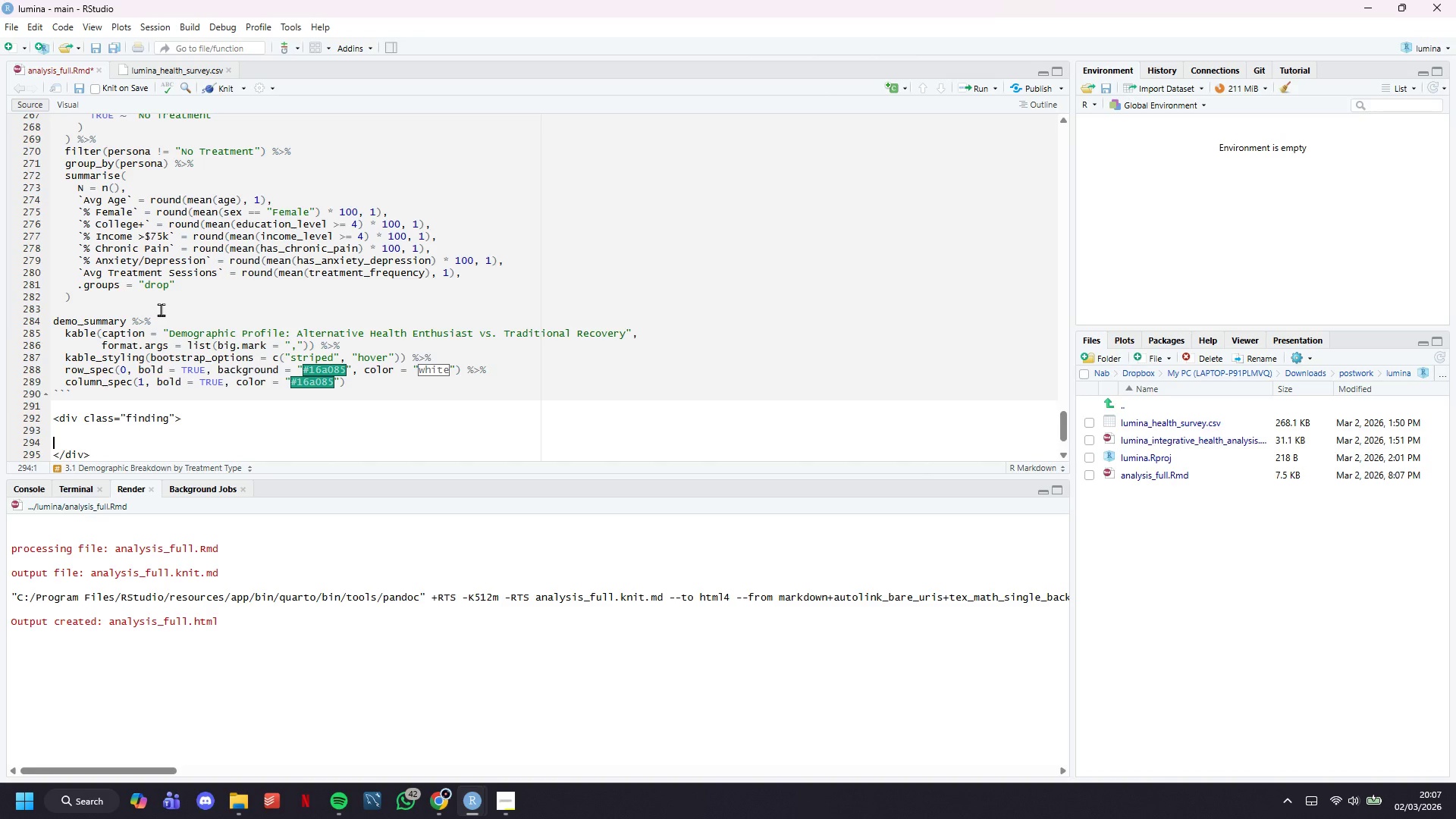 
key(Enter)
 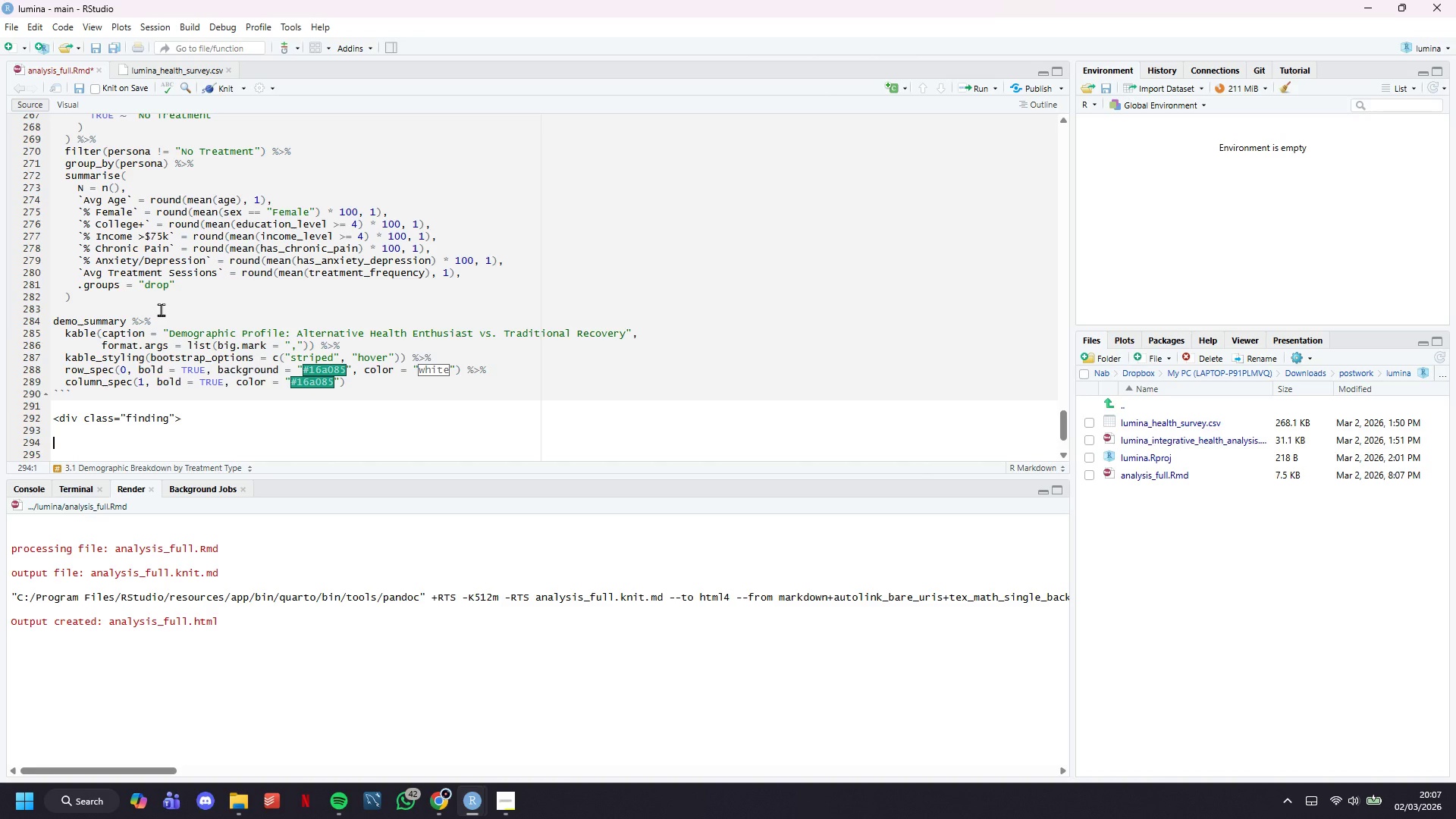 
key(ArrowUp)
 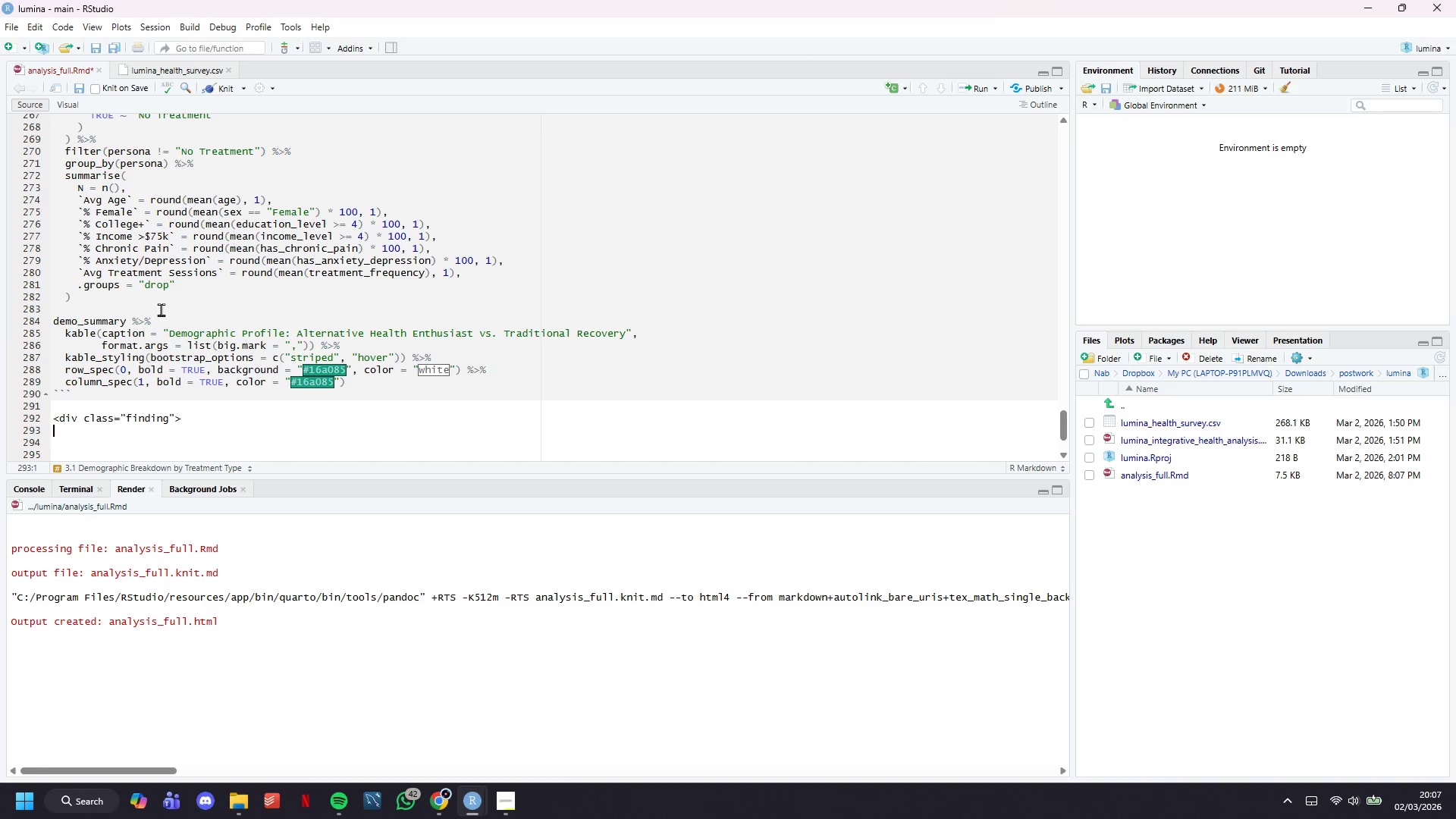 
key(ArrowUp)
 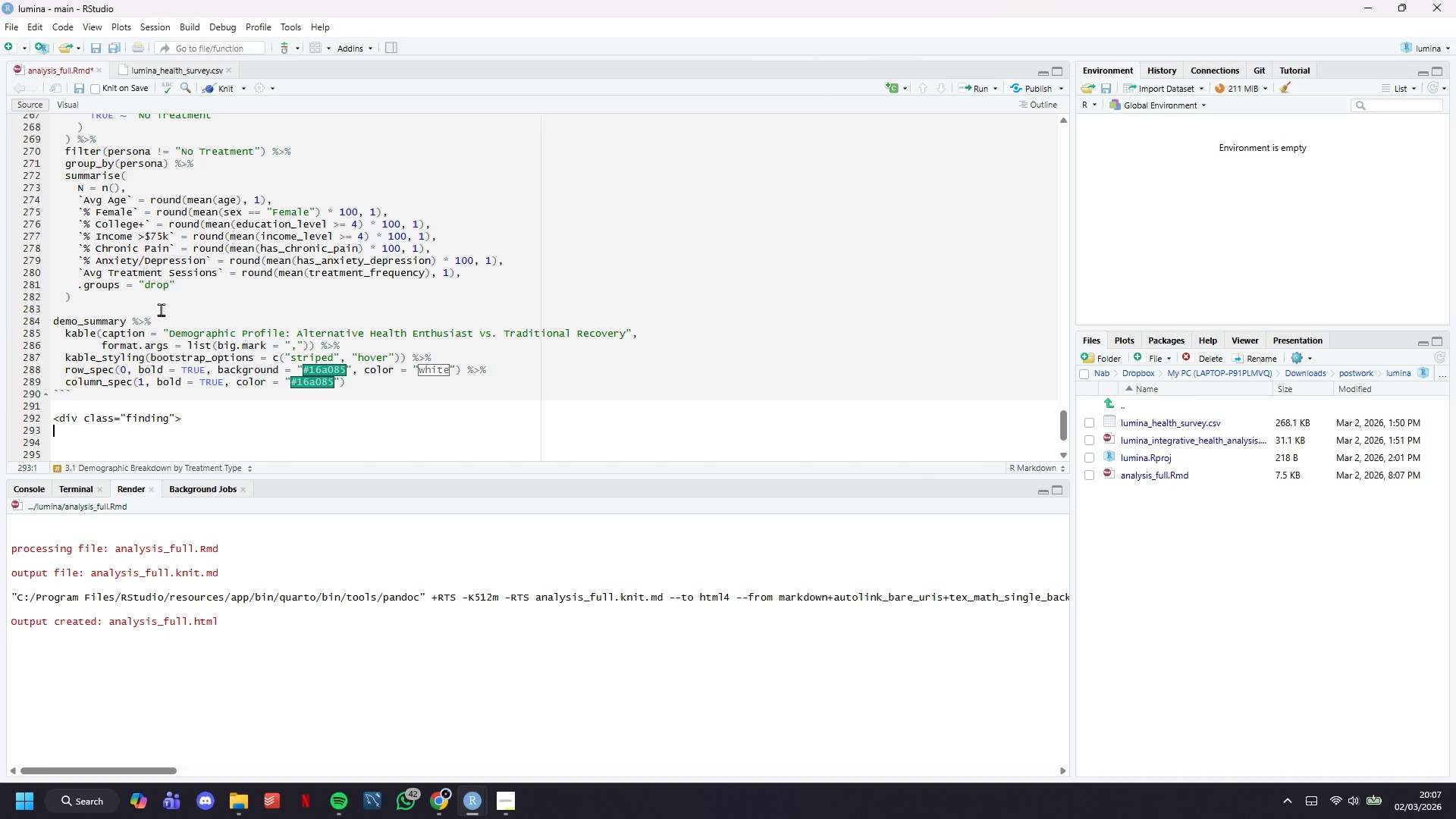 
hold_key(key=ShiftLeft, duration=1.5)
 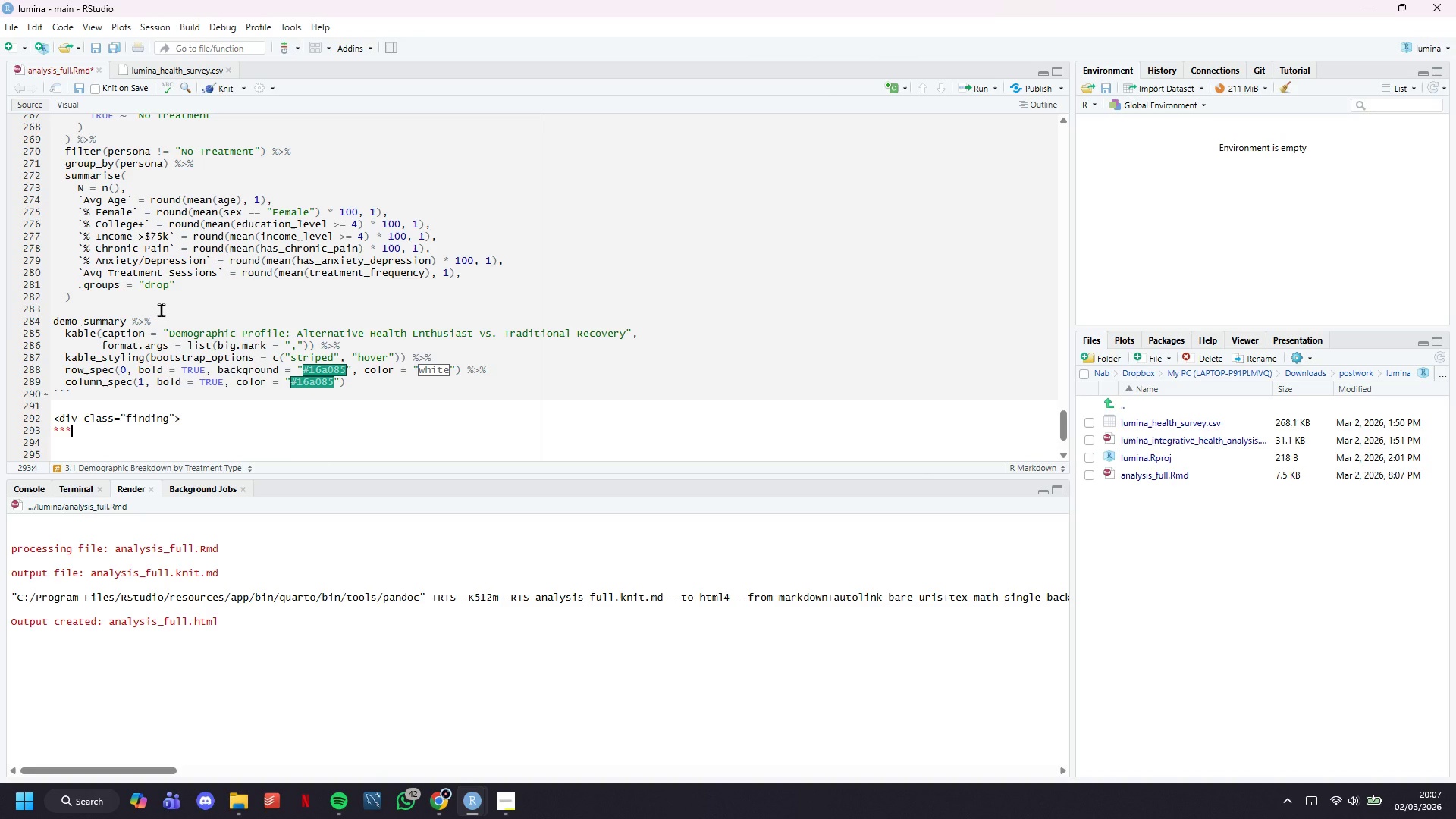 
type(****)
 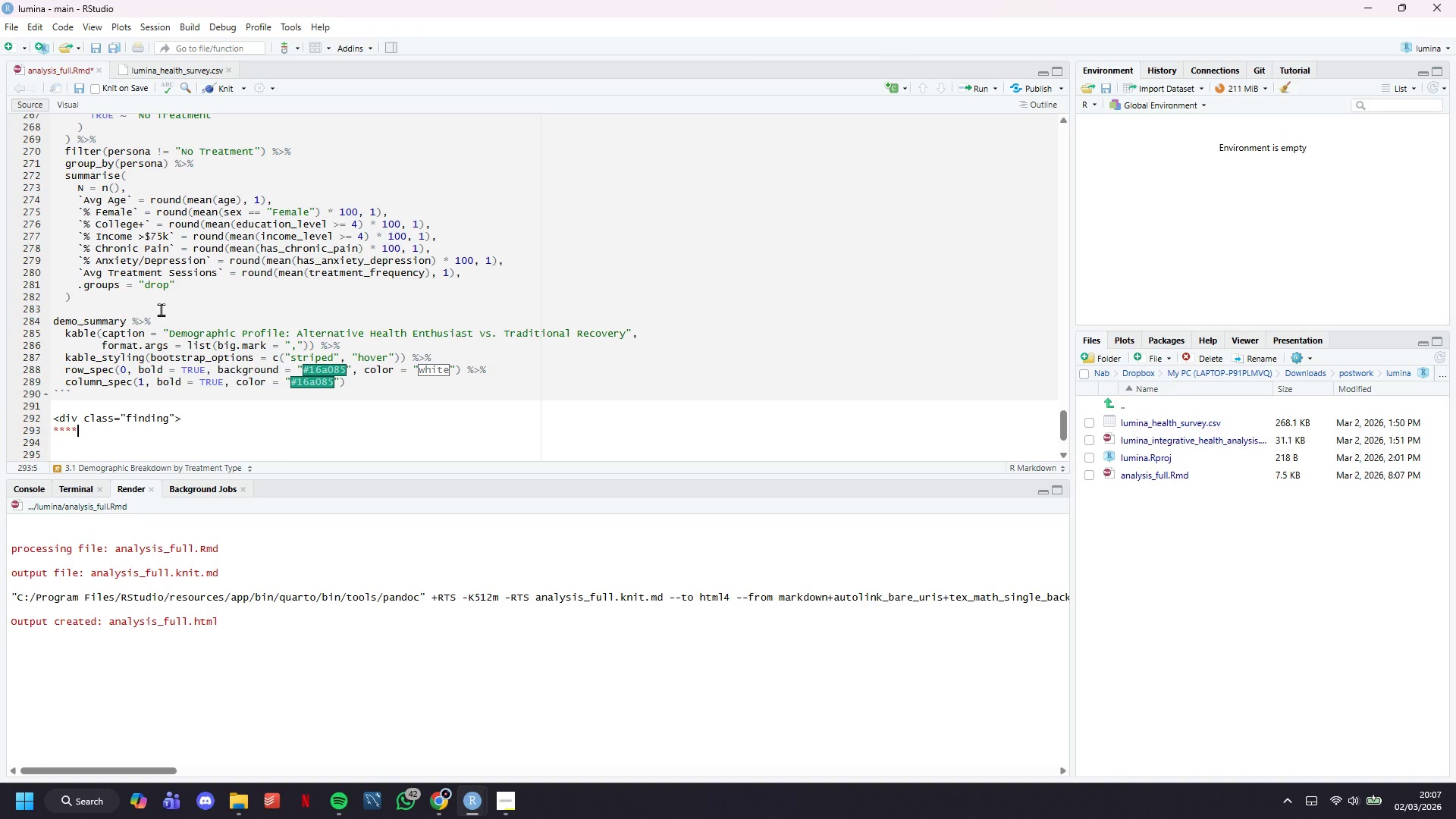 
key(ArrowLeft)
 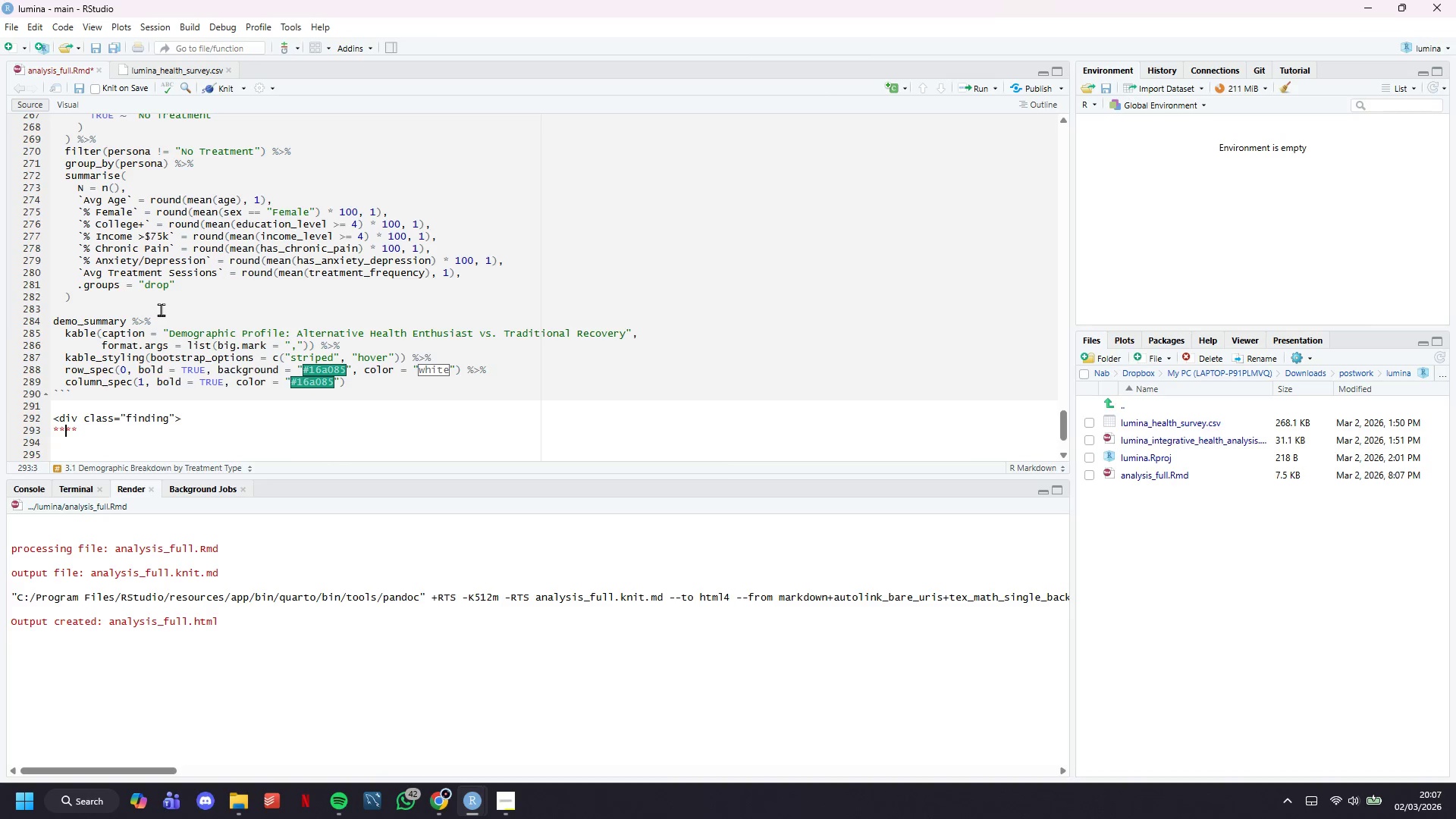 
key(ArrowLeft)
 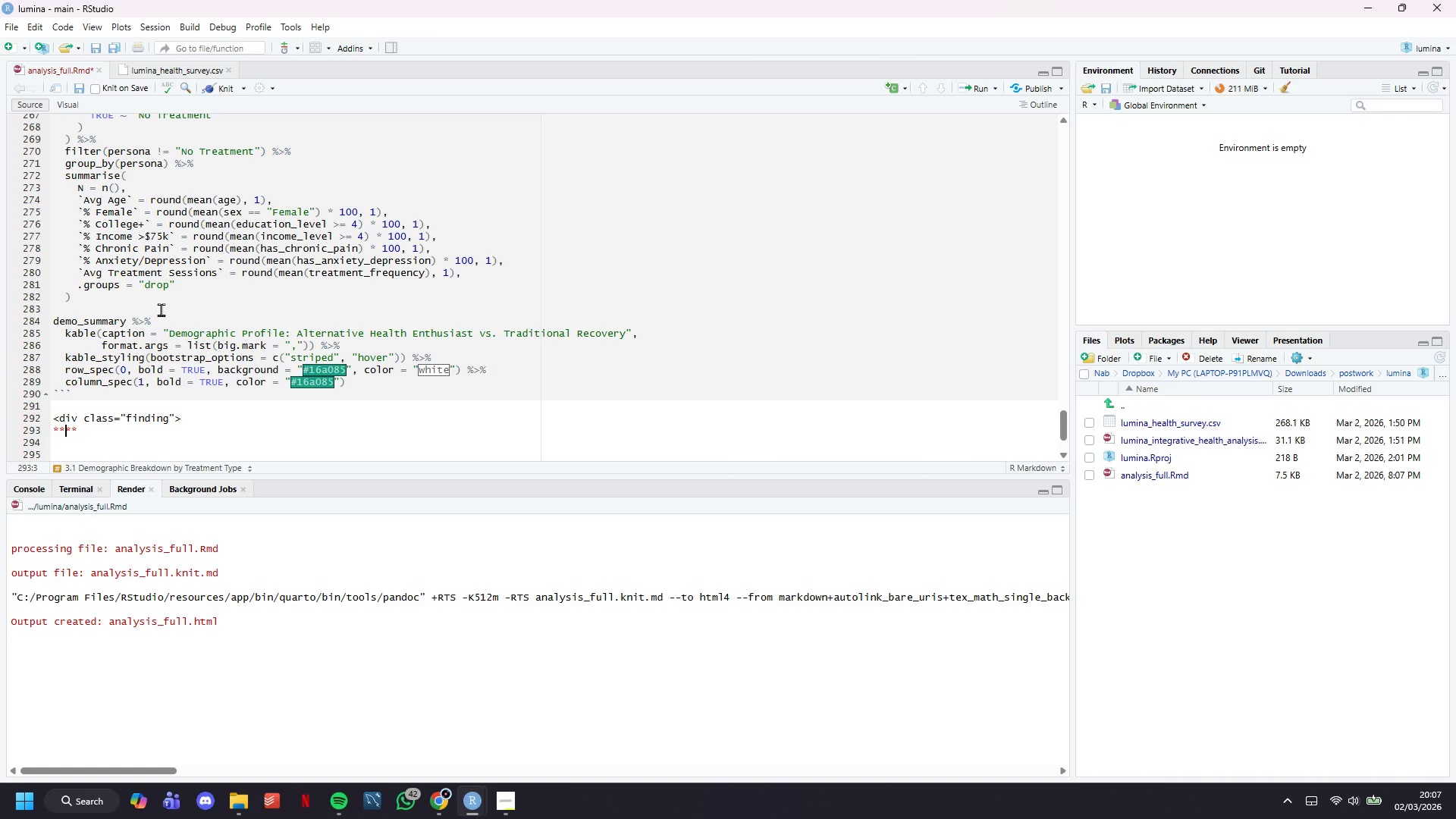 
type(Demographic Insights: )
 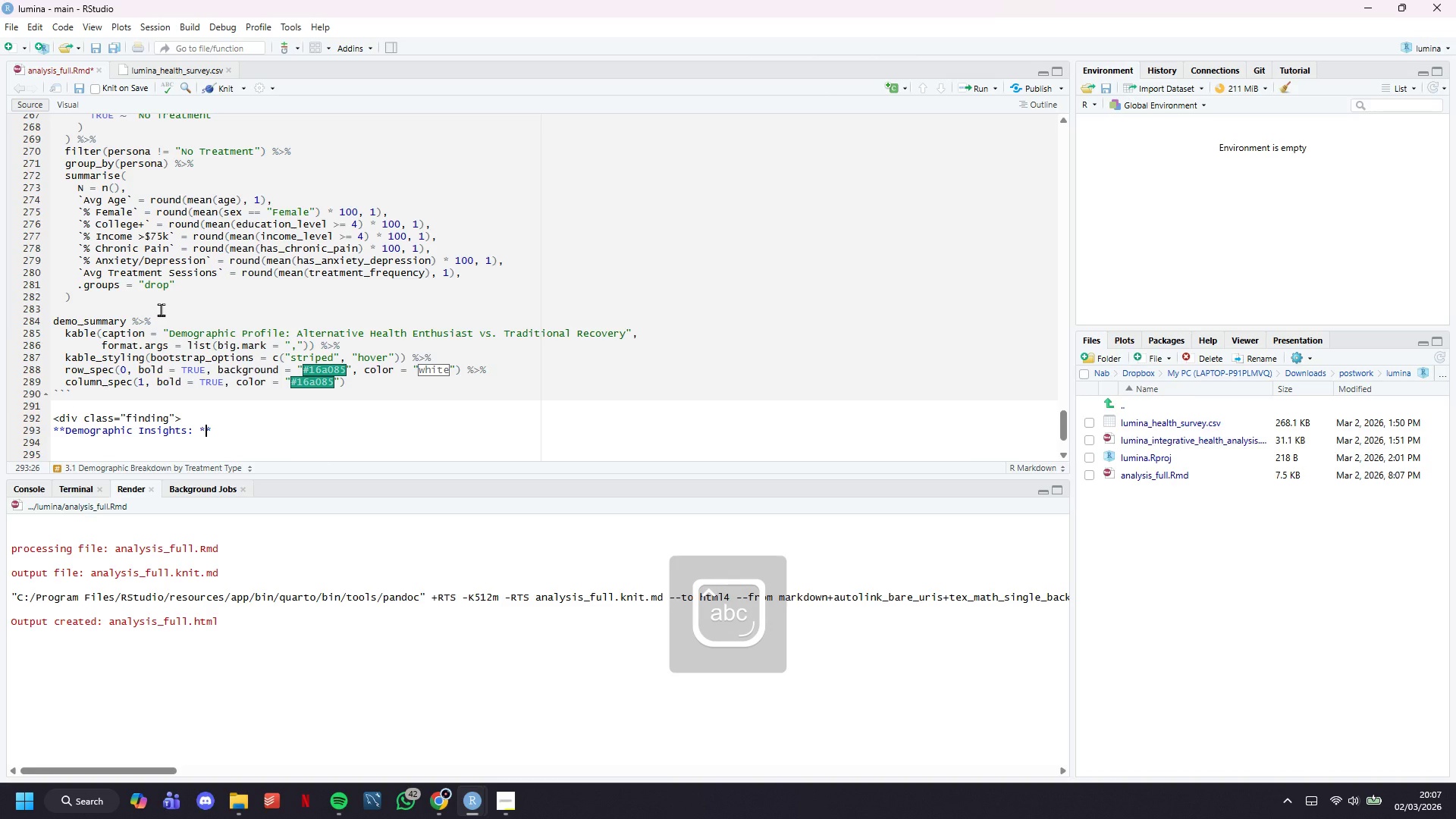 
key(ArrowRight)
 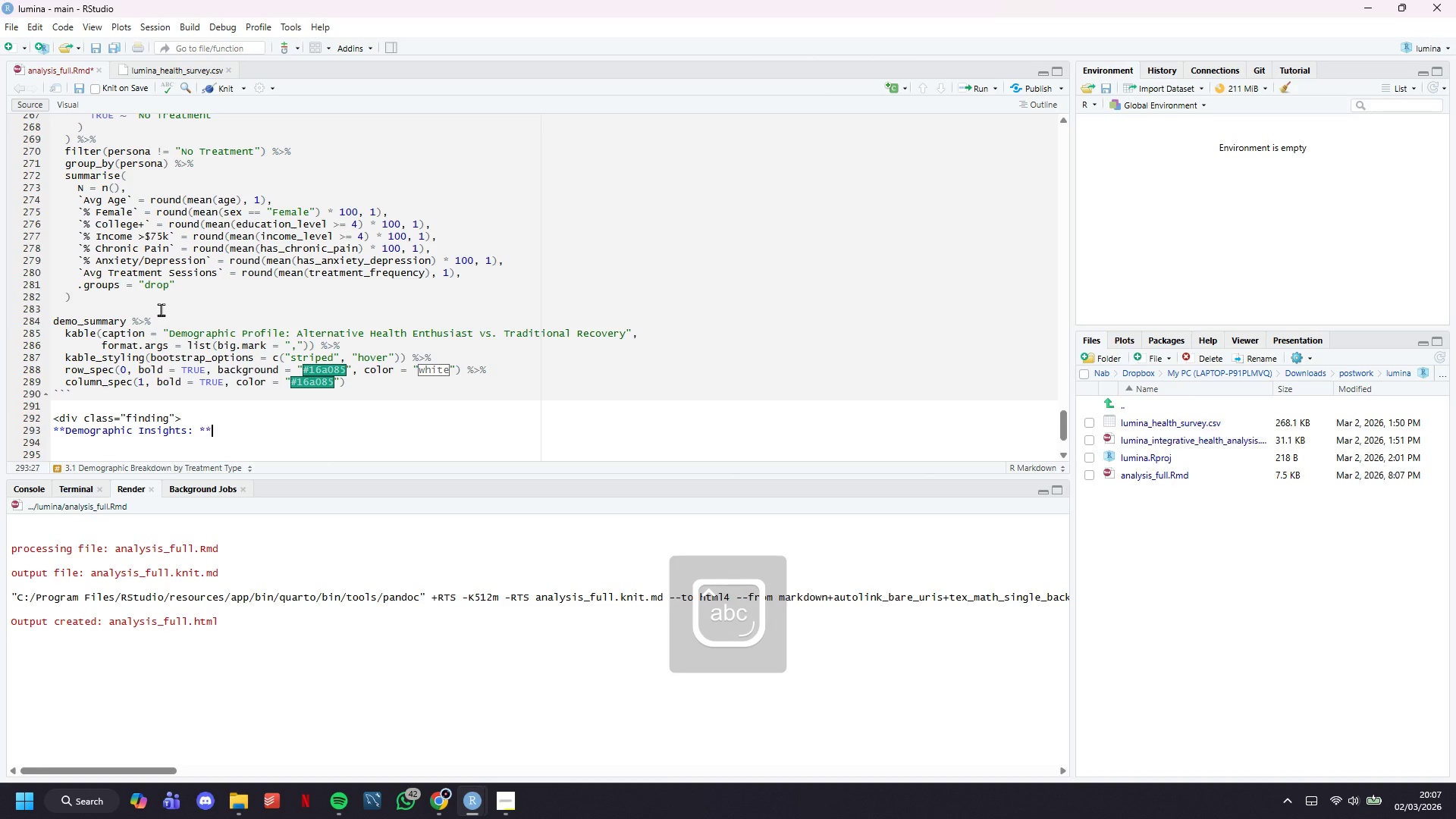 
key(ArrowRight)
 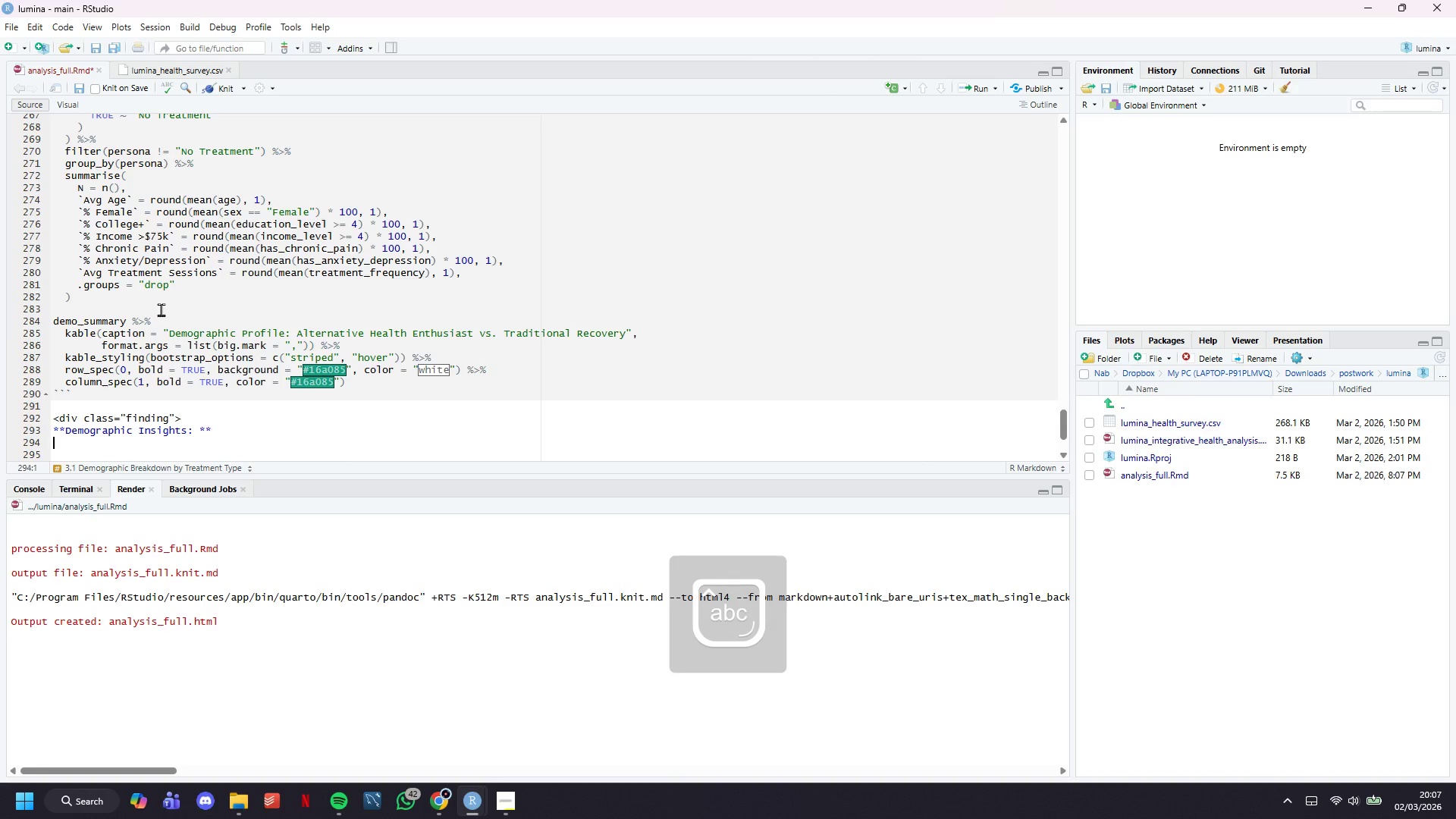 
key(Enter)
 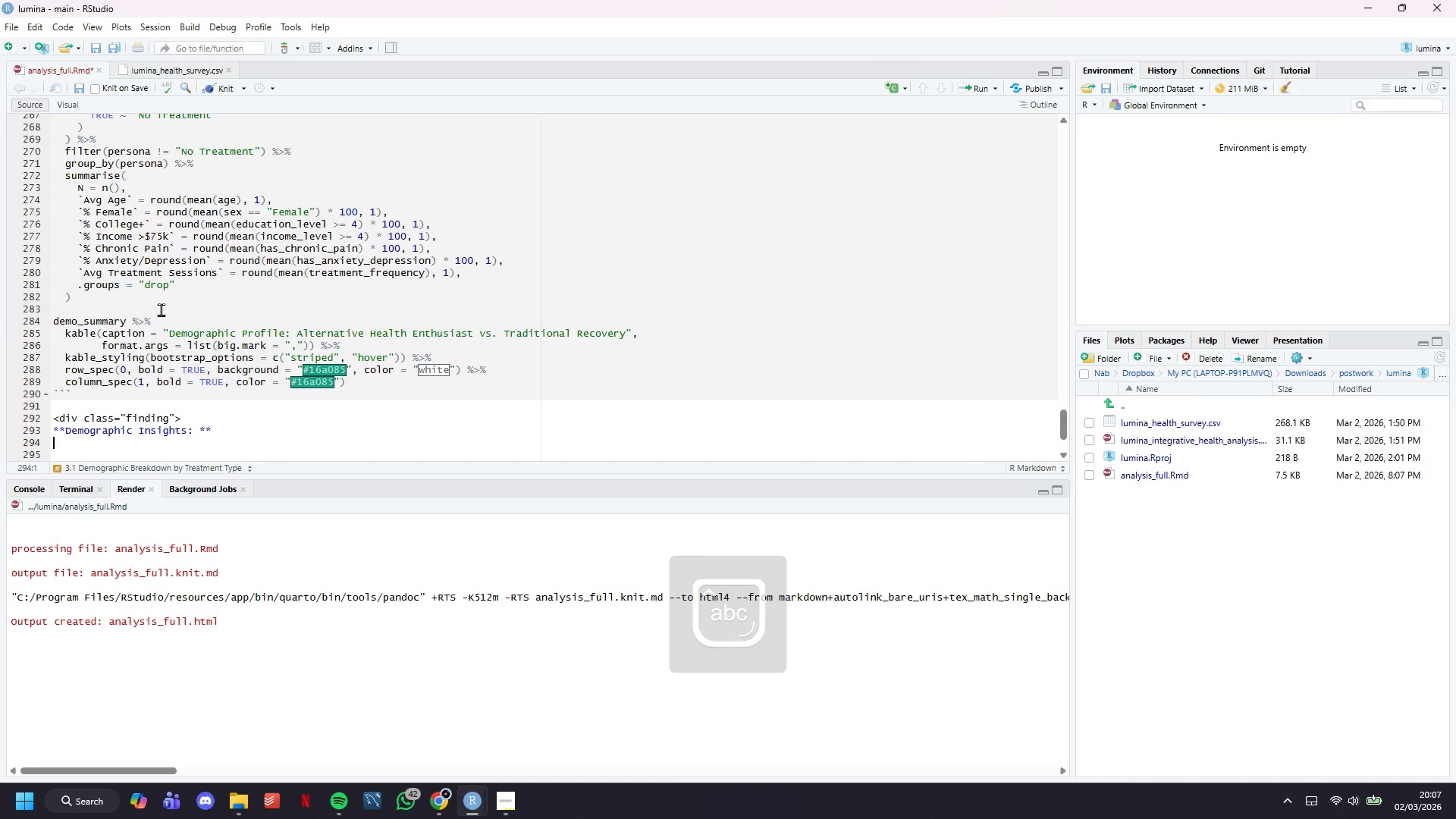 
key(Enter)
 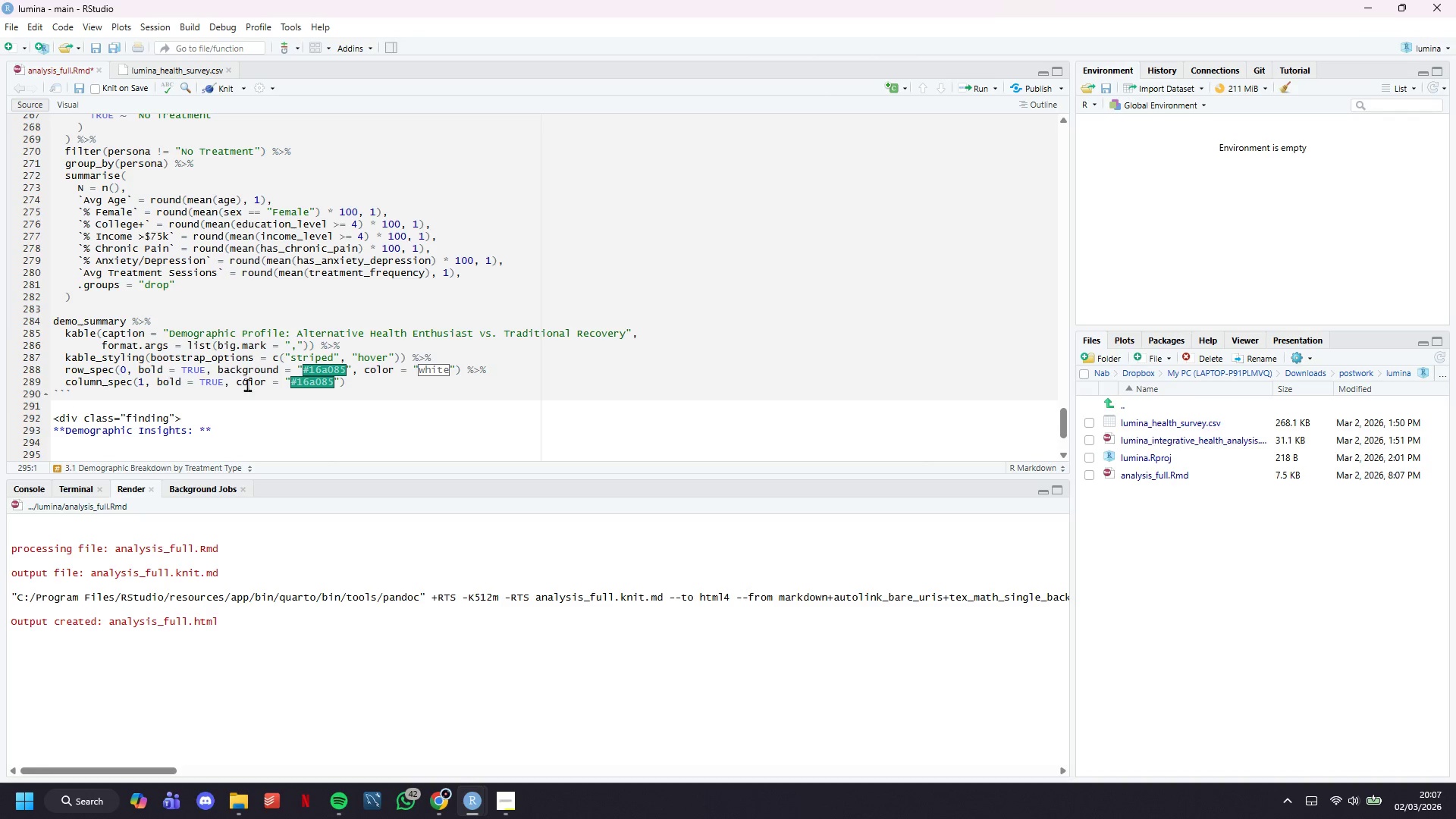 
scroll: coordinate [233, 352], scroll_direction: down, amount: 7.0
 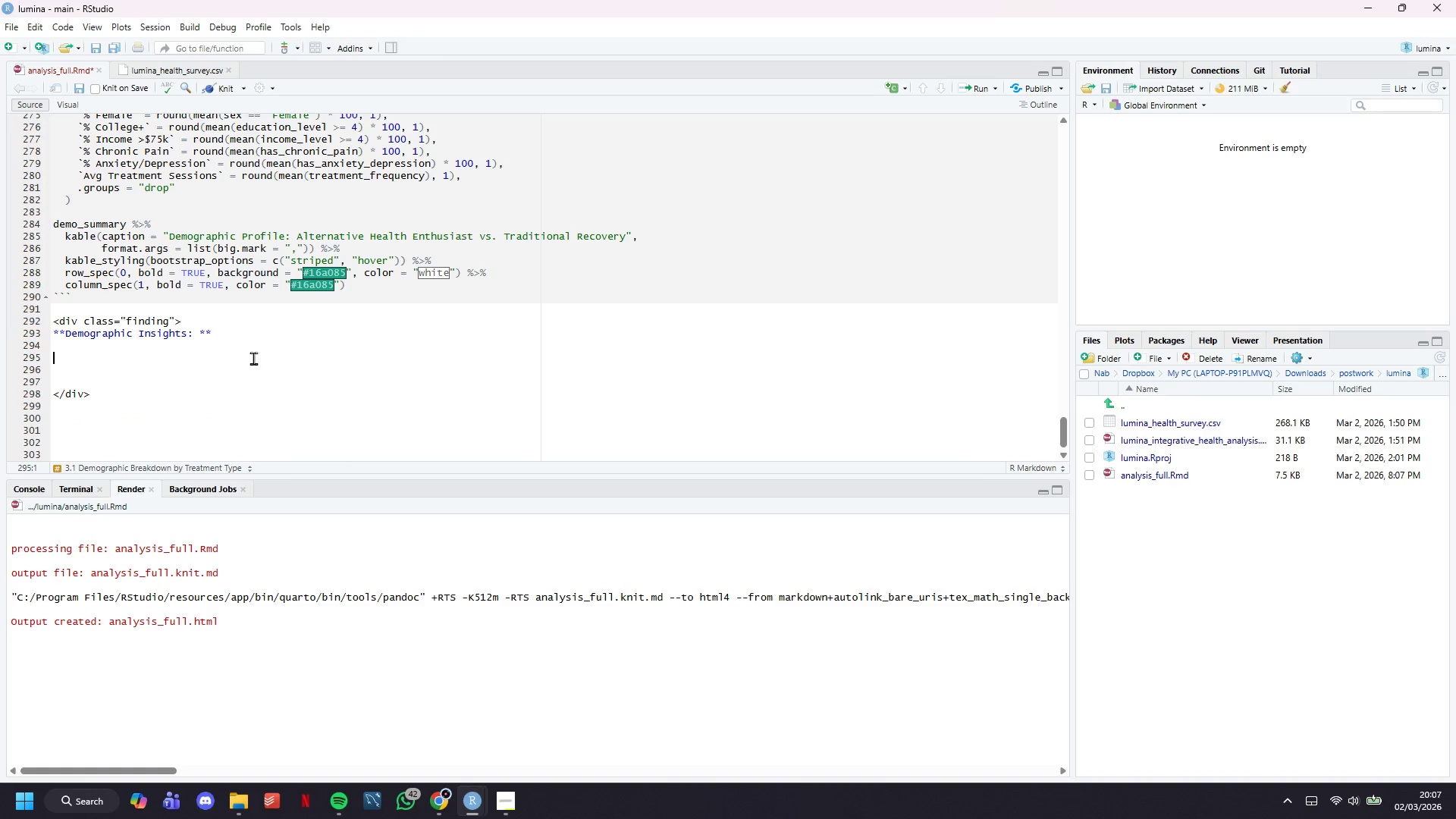 
type(Alternative Health Enthusiast)
key(Backspace)
key(Backspace)
type(st show distibct)
key(Backspace)
key(Backspace)
key(Backspace)
type(nct )
 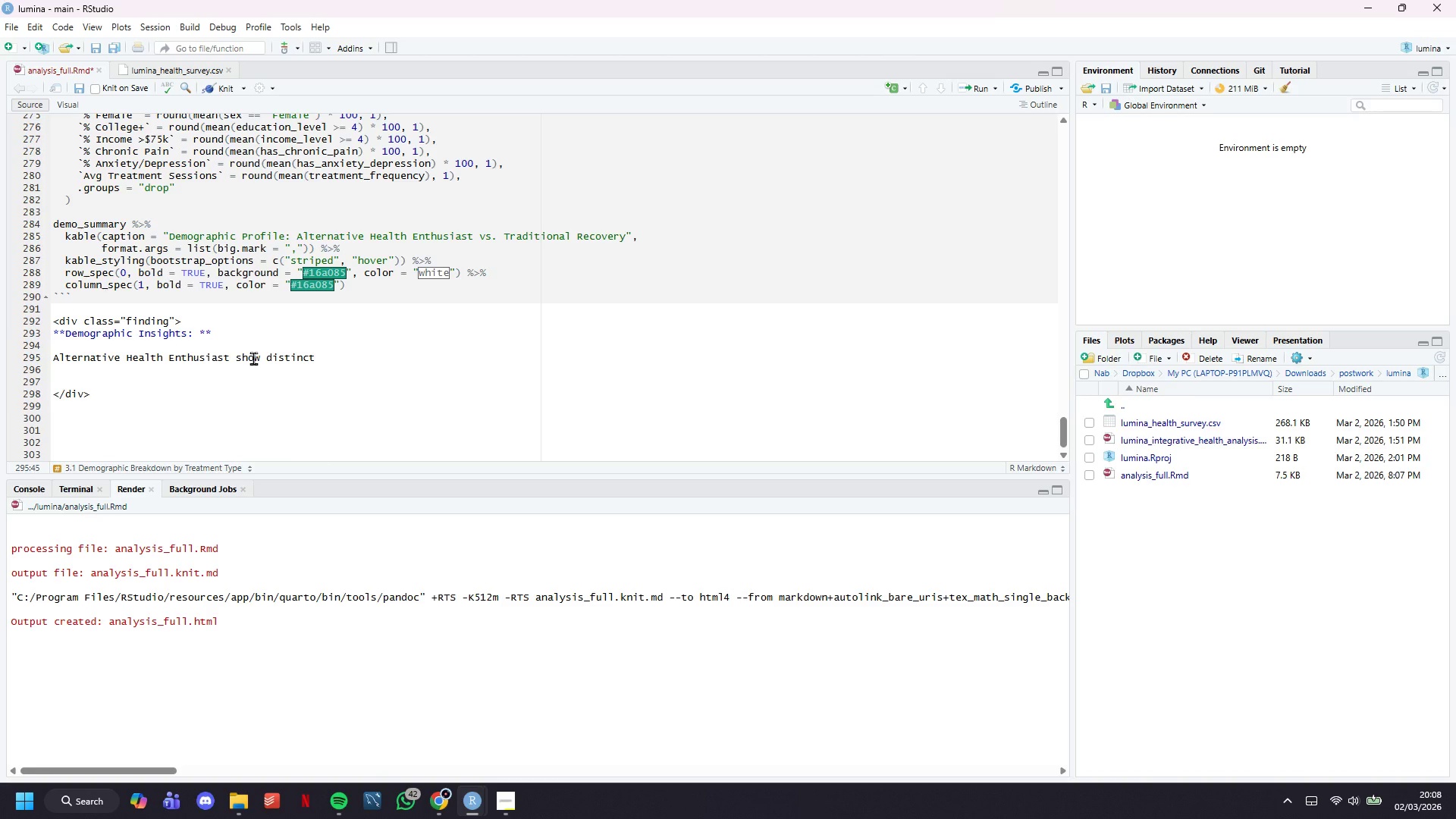 
type(demographic patterns:)
 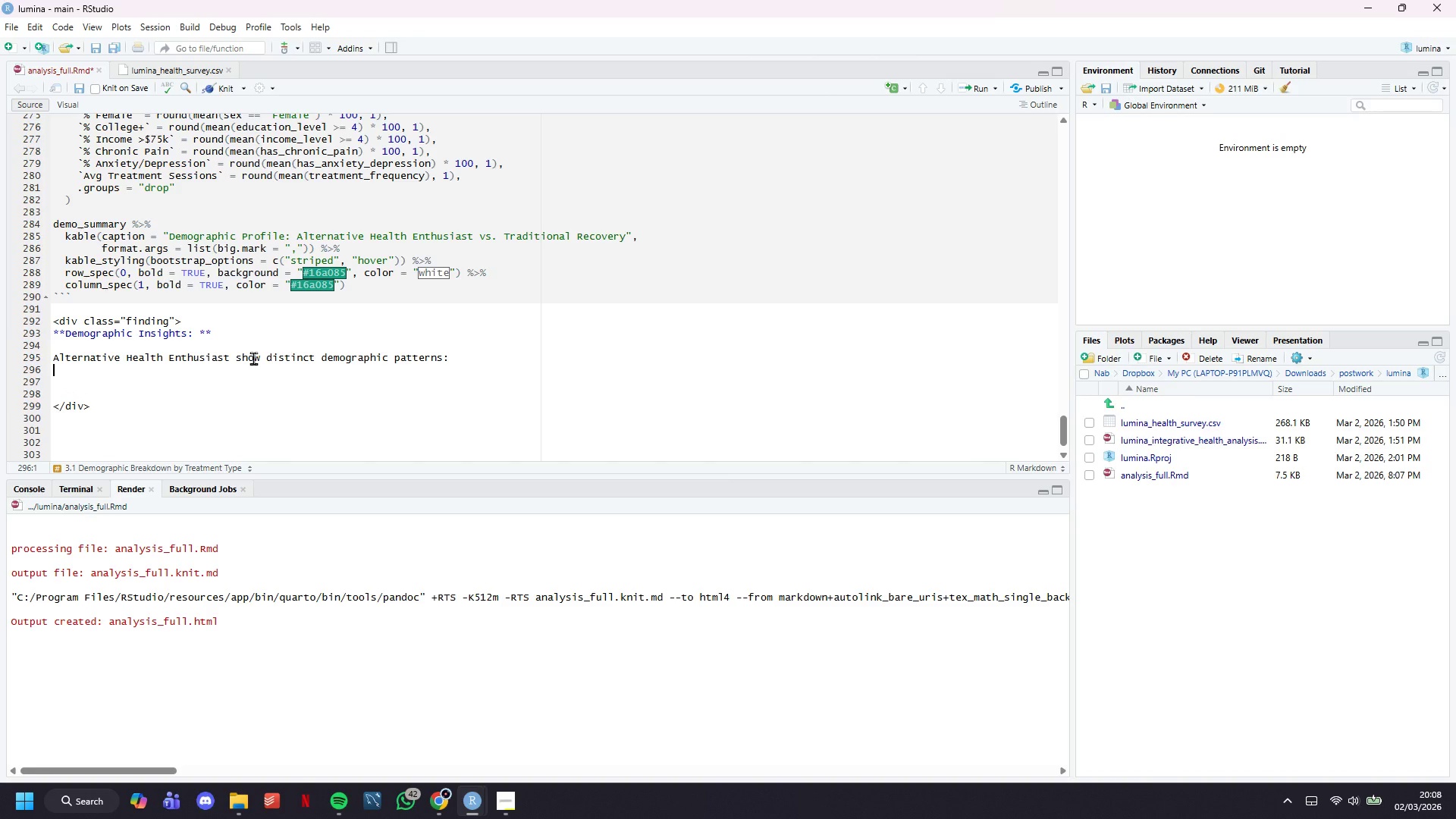 
 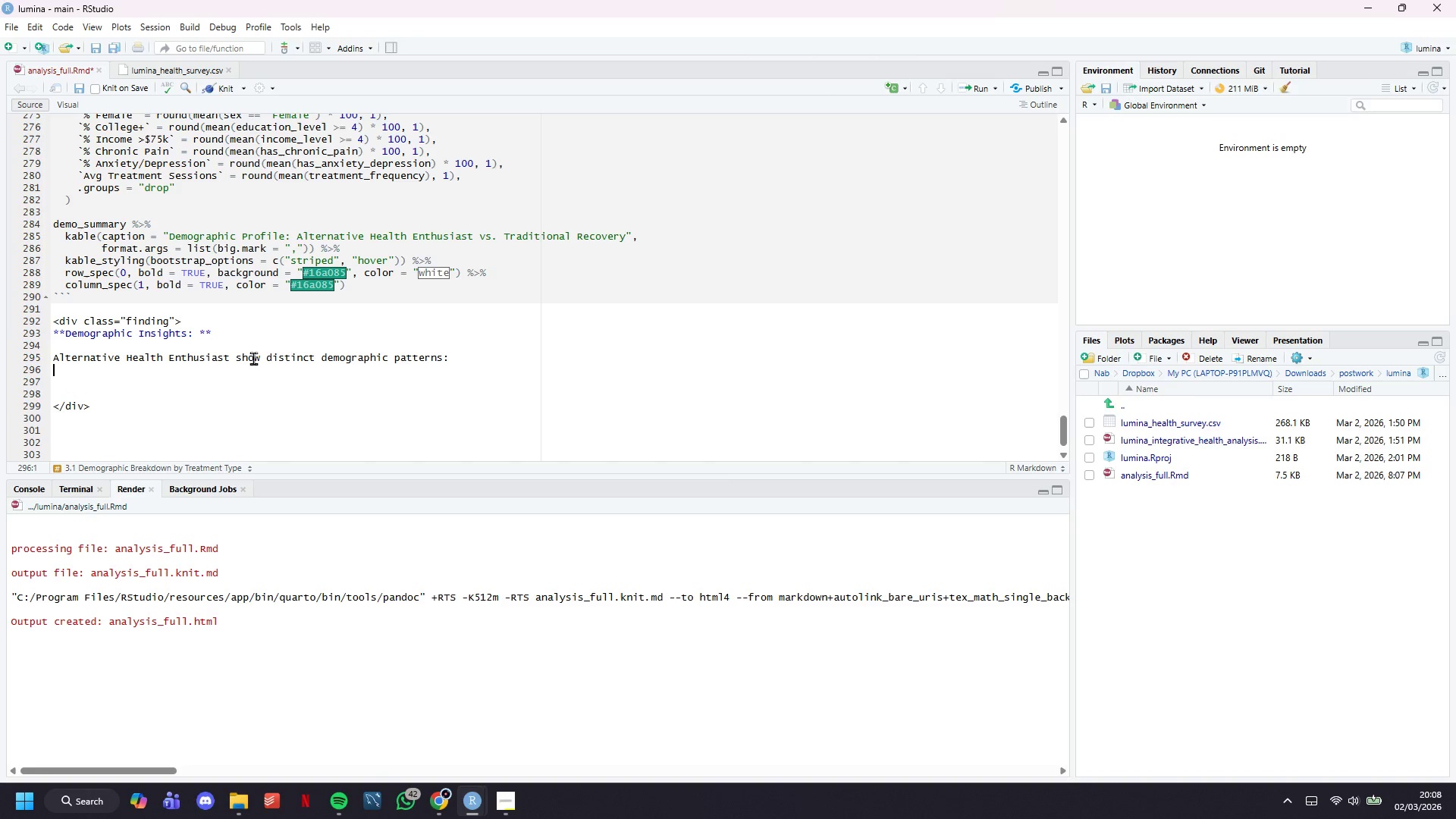 
key(Shift+Enter)
 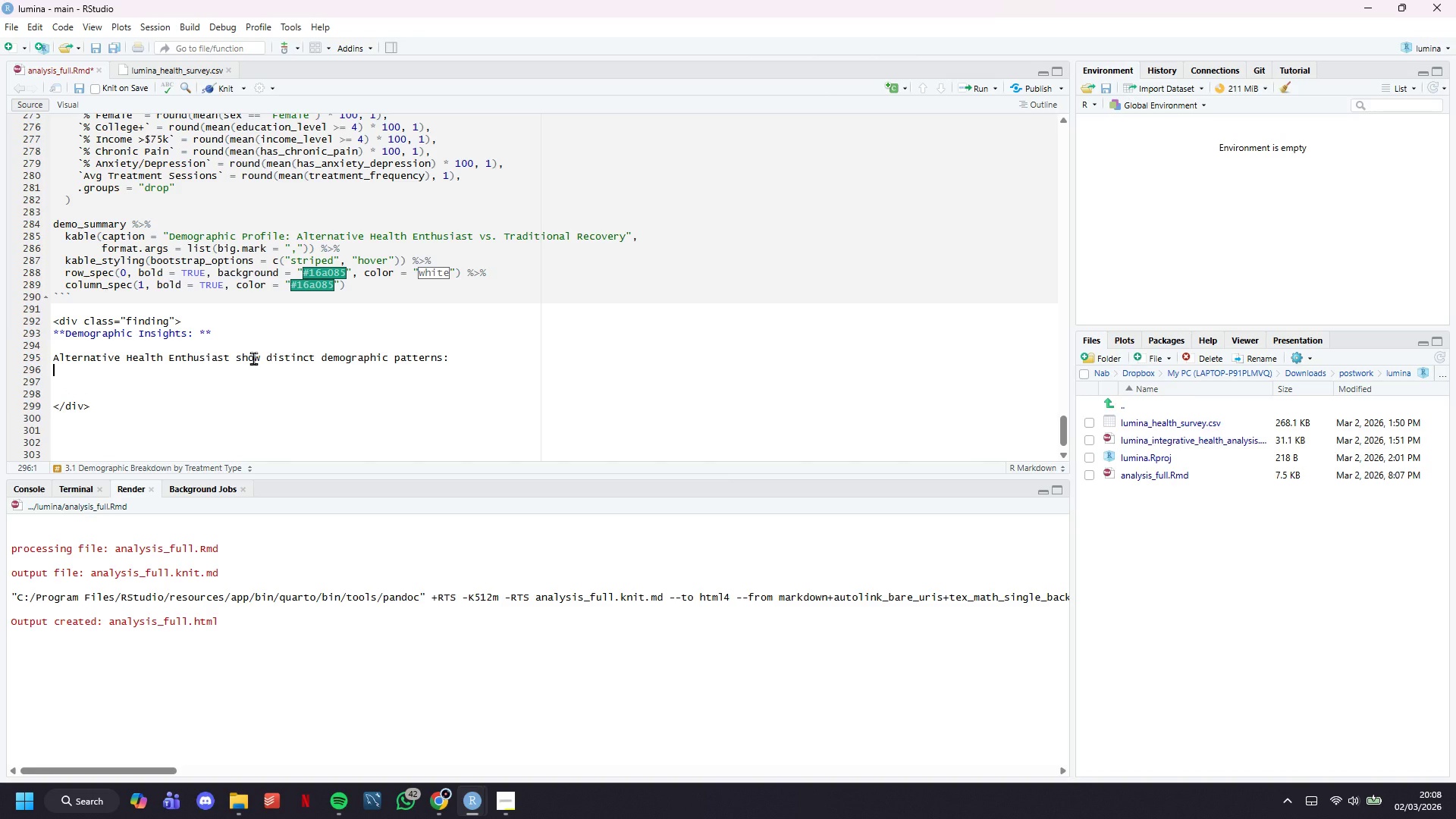 
type(- &)
key(Backspace)
type(****)
 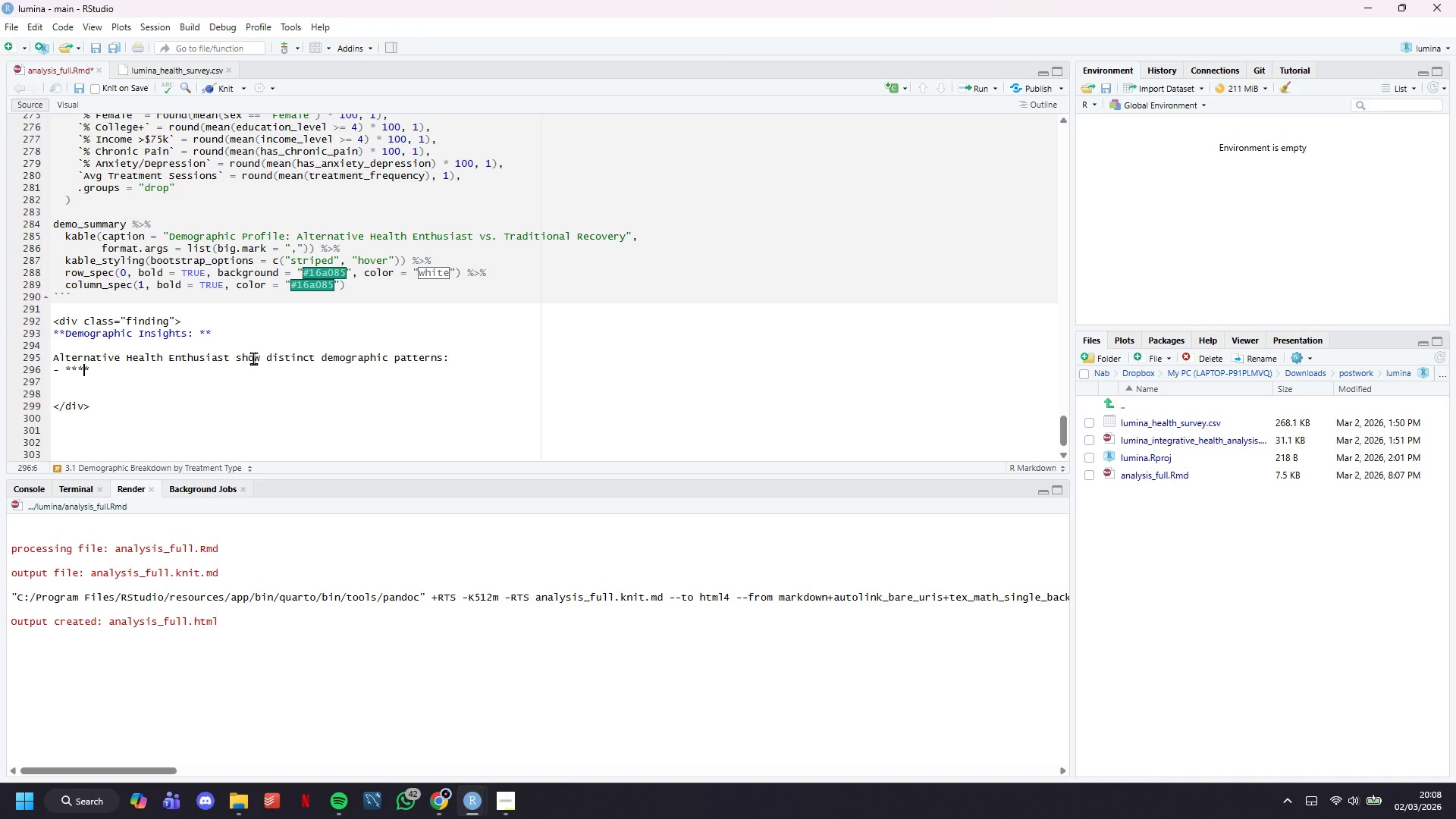 
 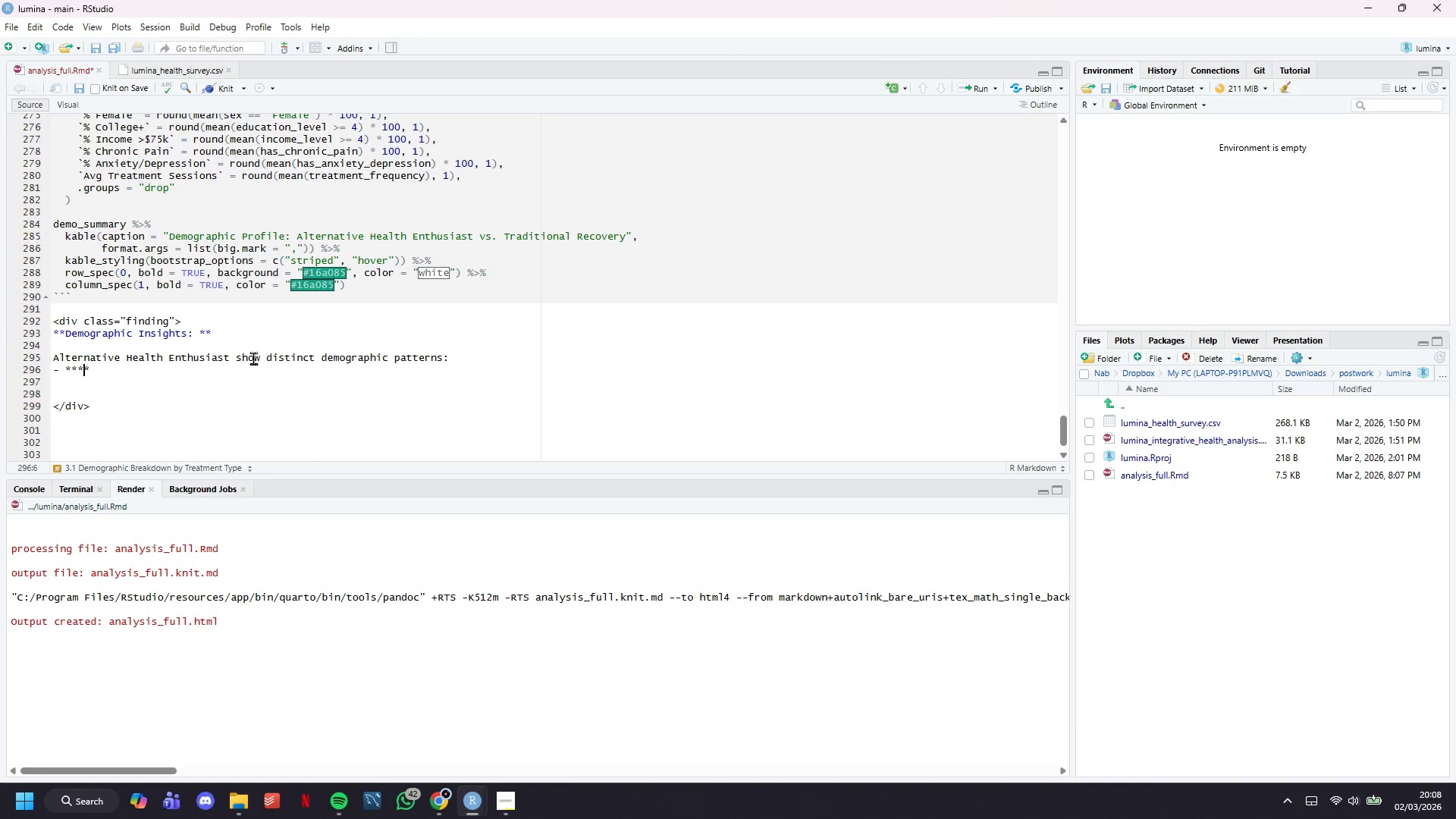 
key(ArrowLeft)
 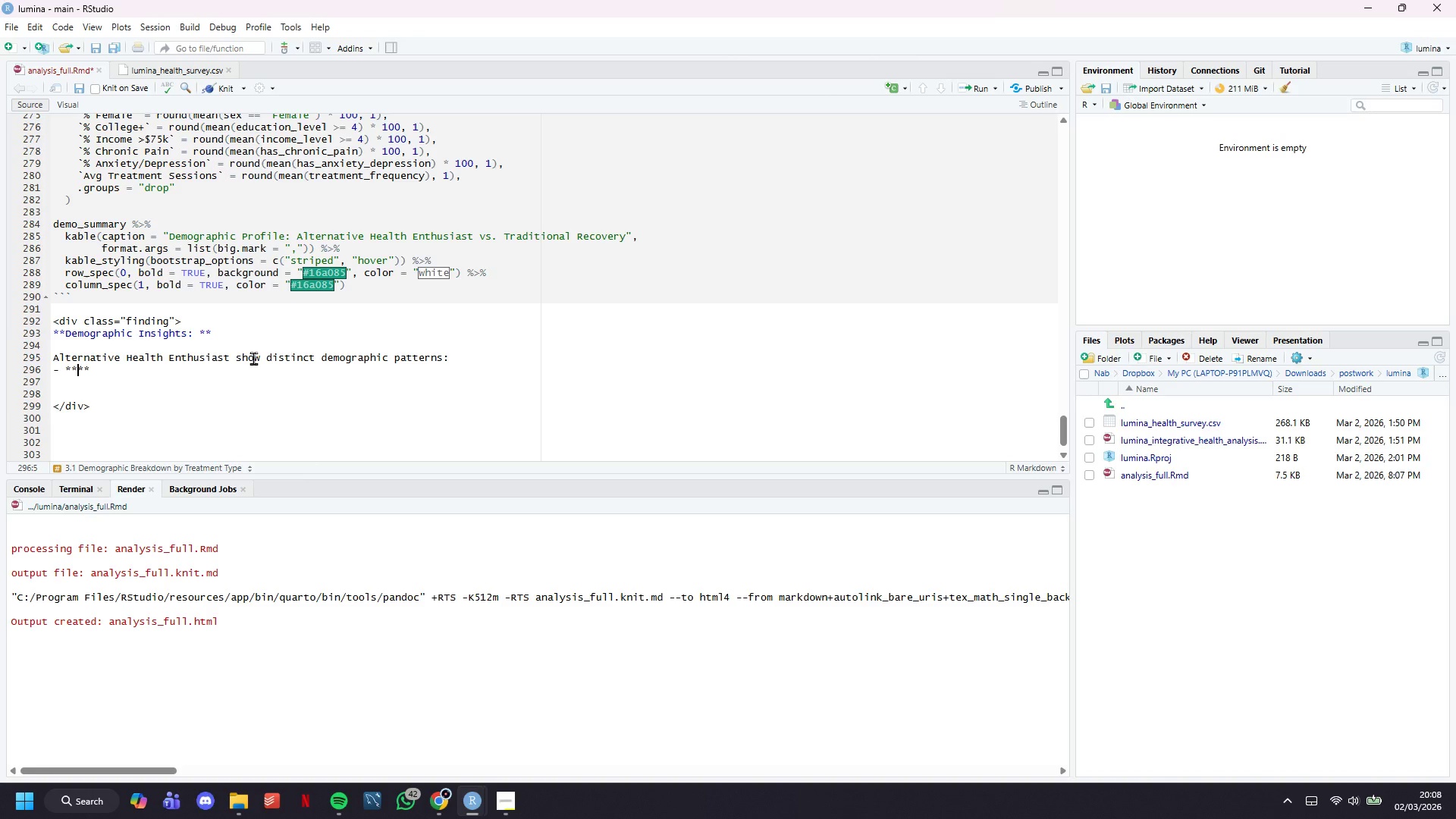 
key(ArrowLeft)
 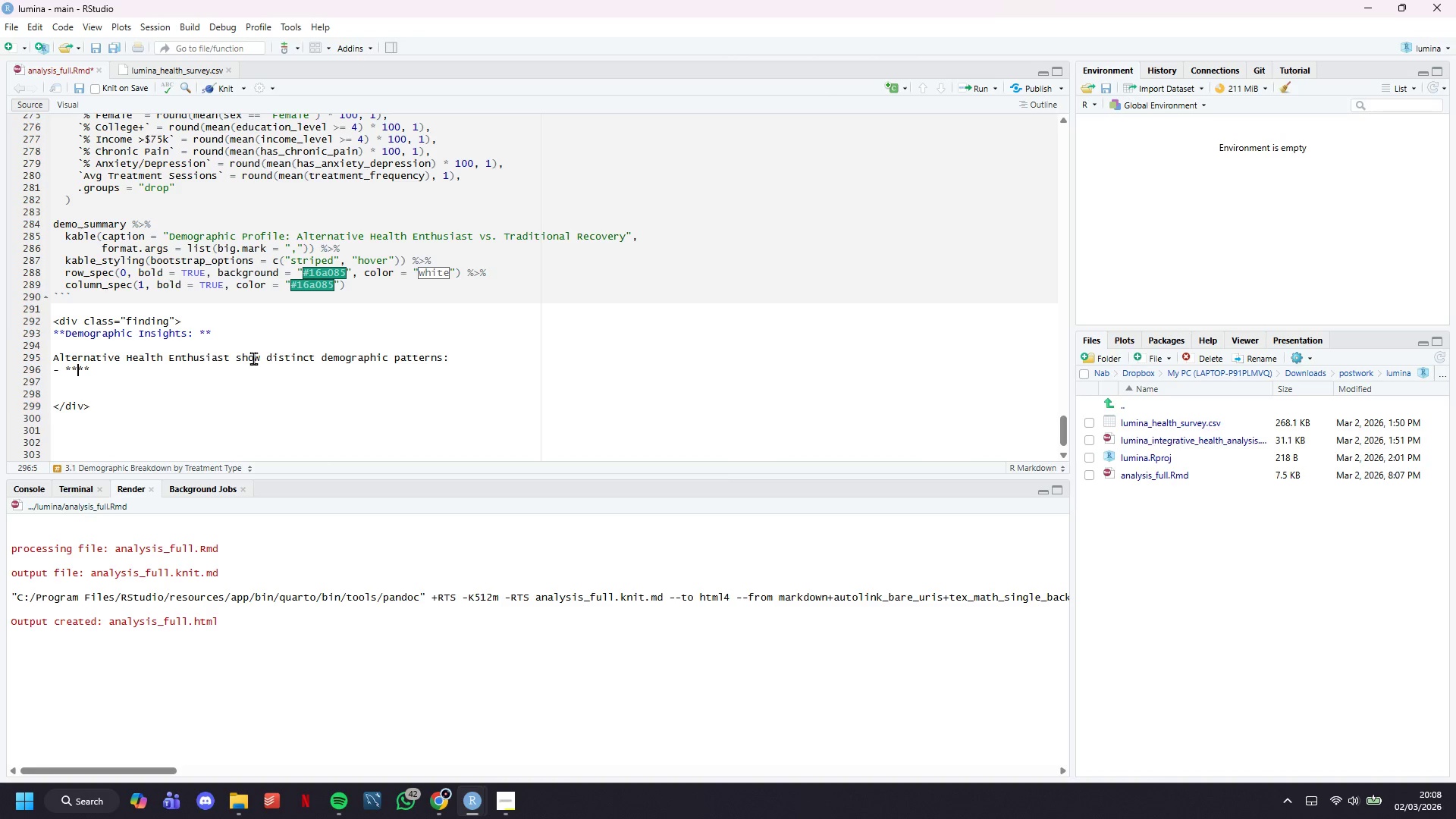 
type(Higher education)
 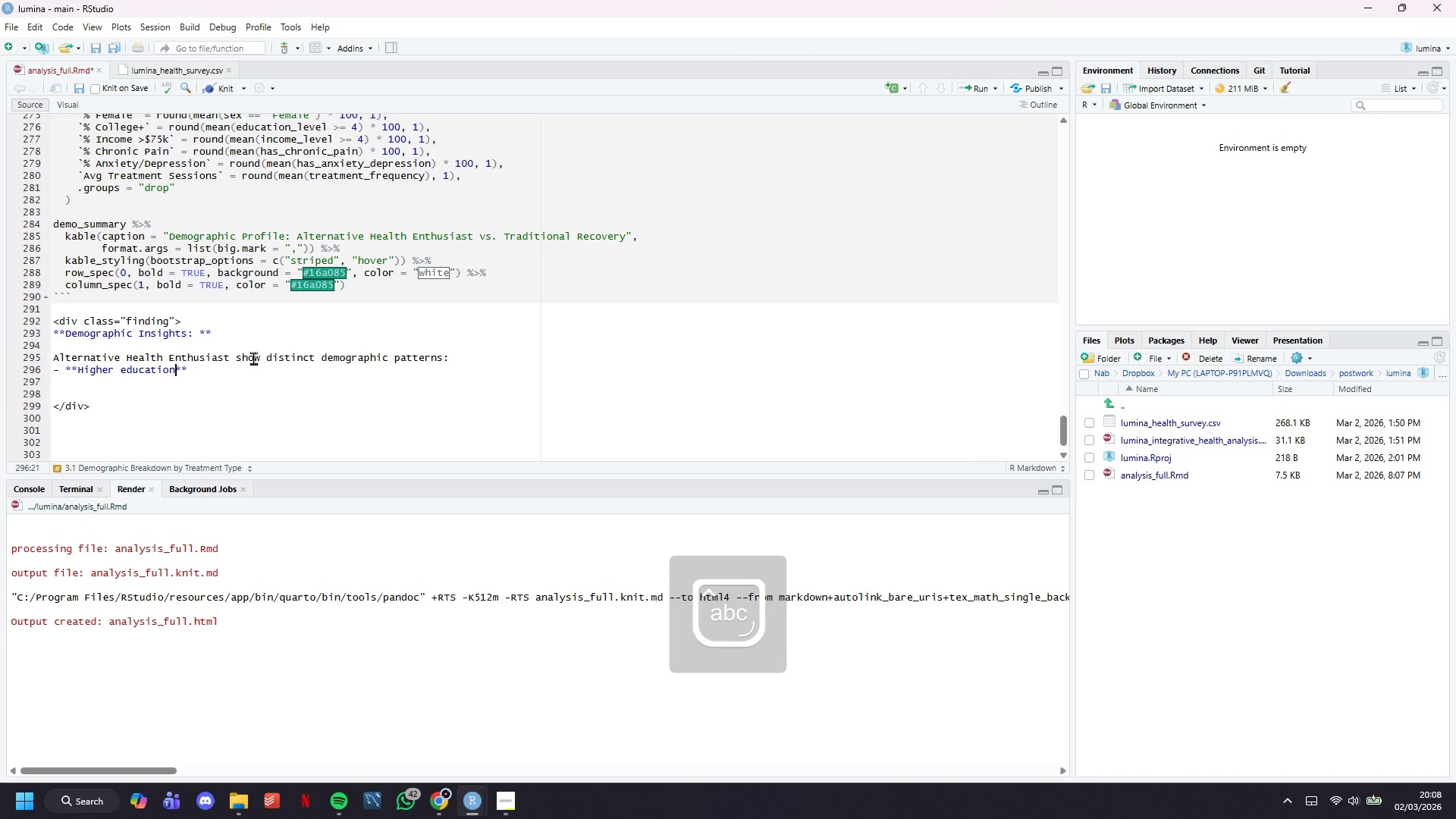 
key(ArrowRight)
 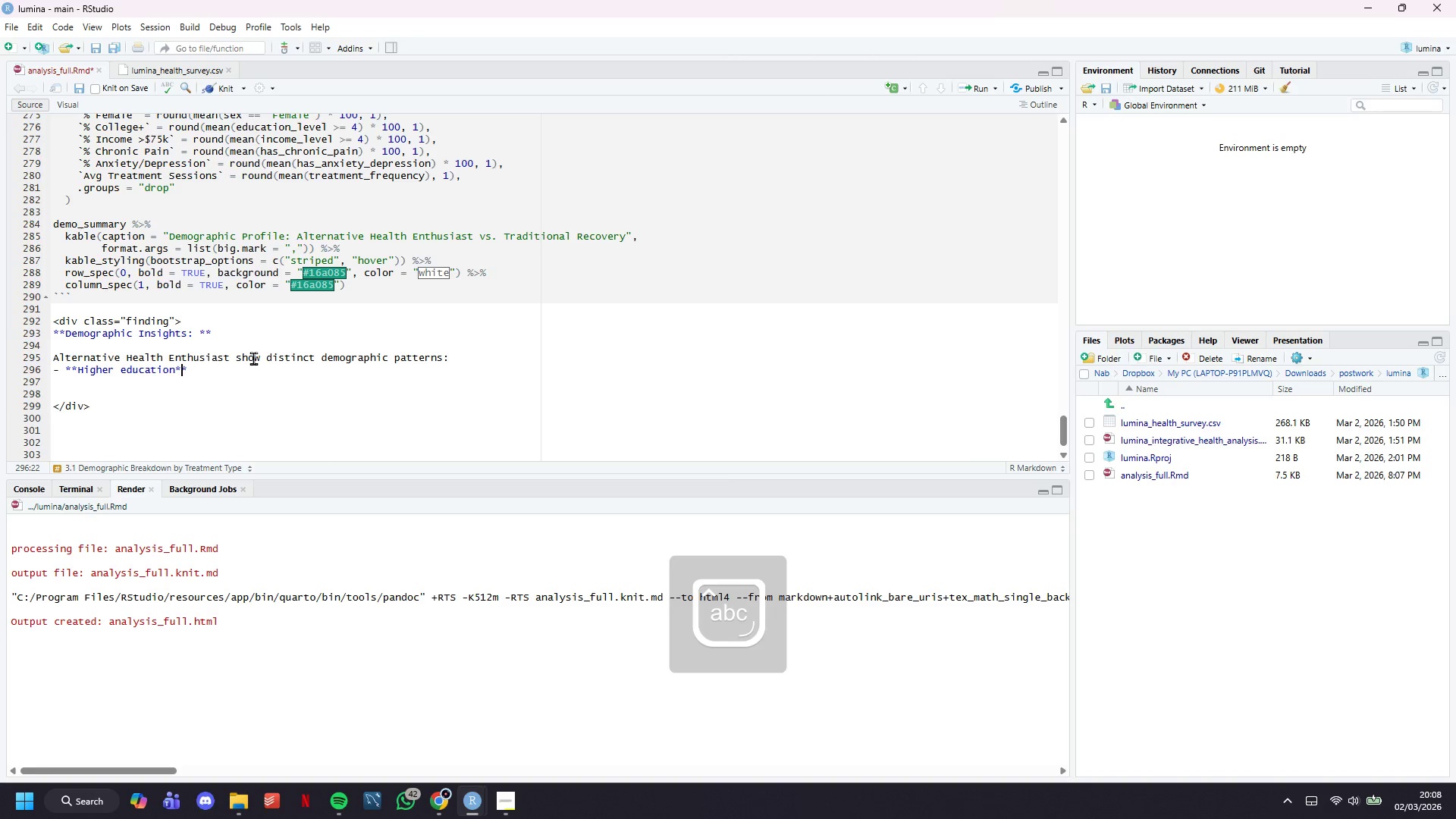 
key(ArrowRight)
 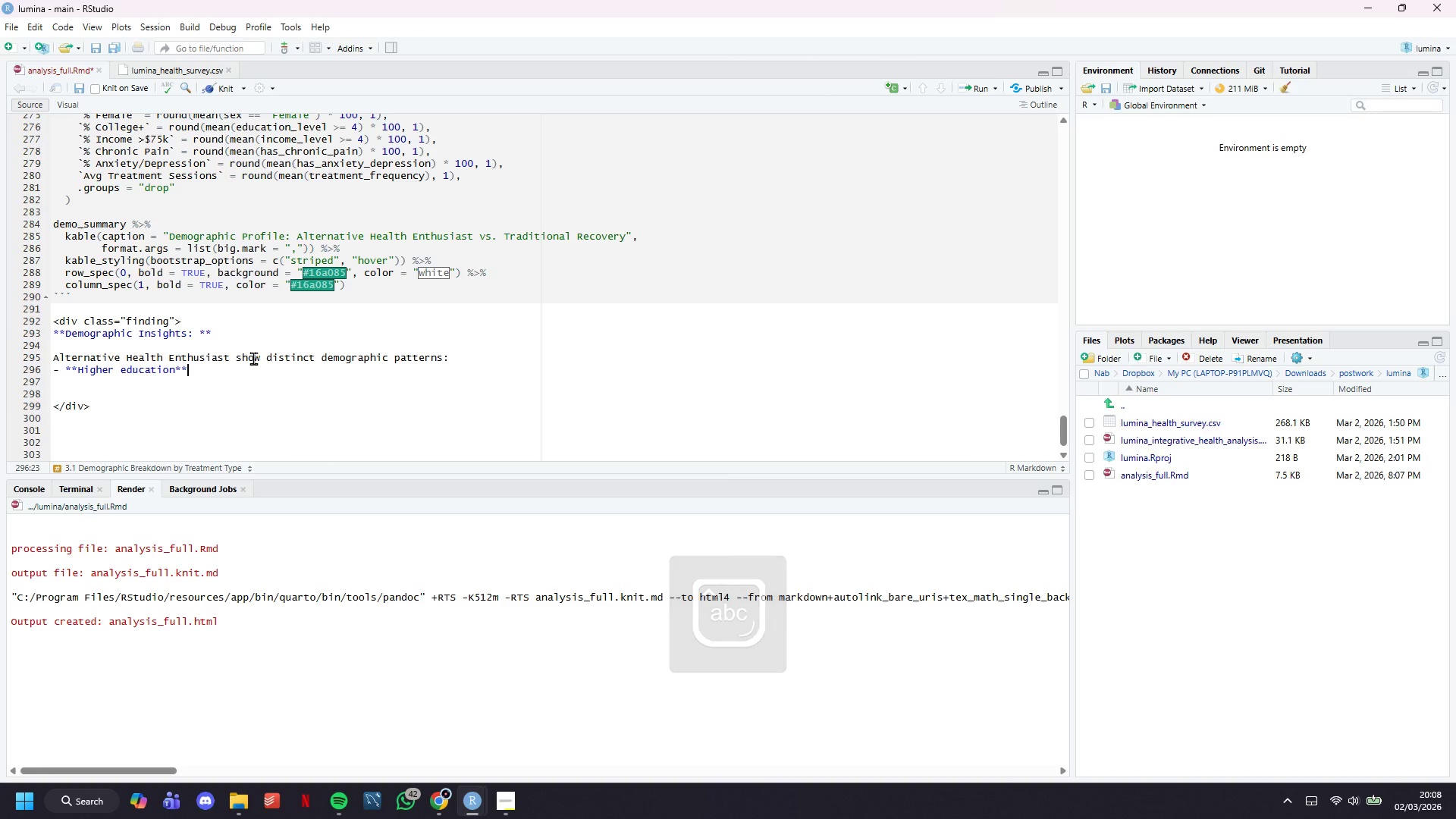 
key(Shift+Semicolon)
 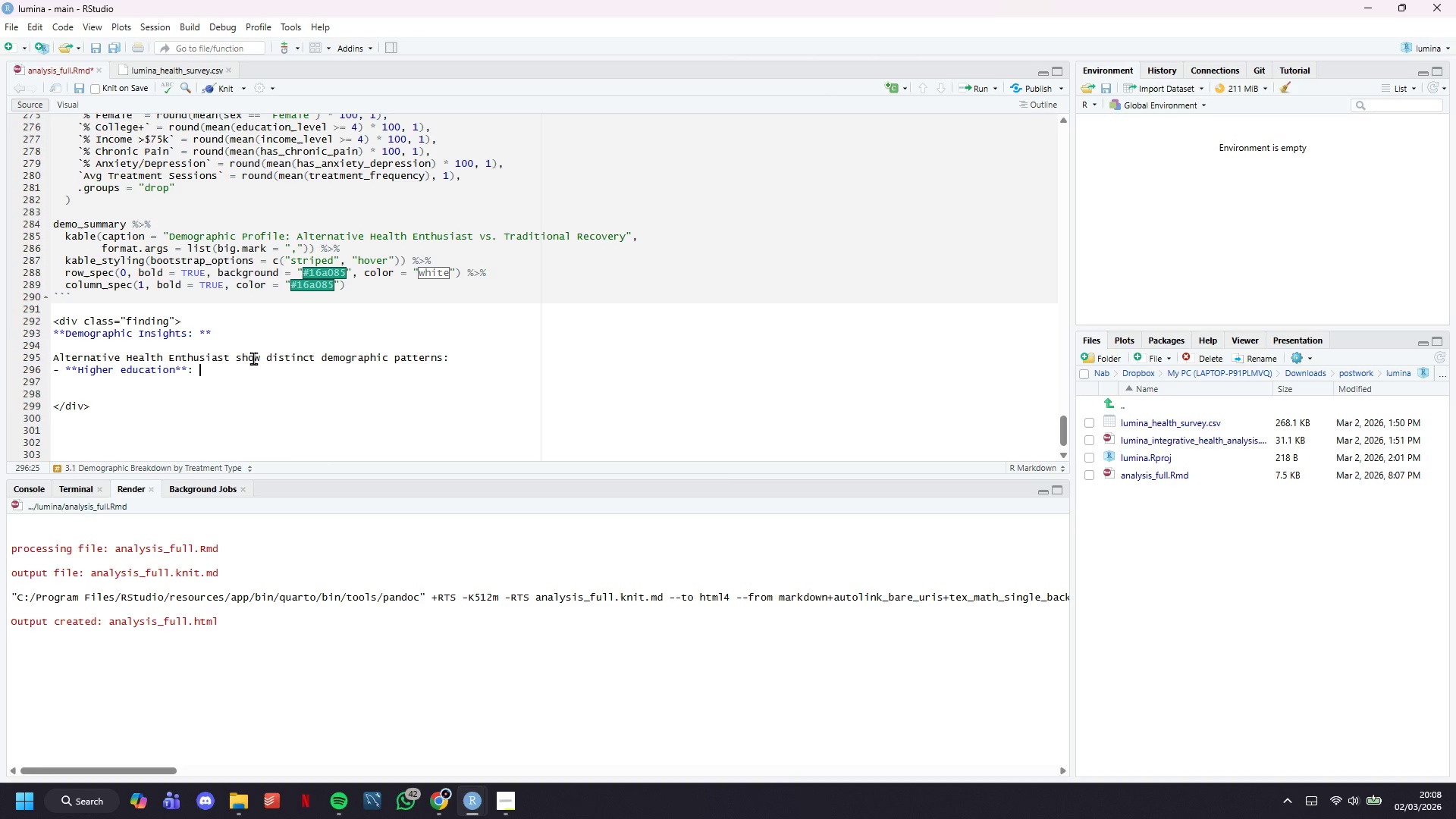 
key(Space)
 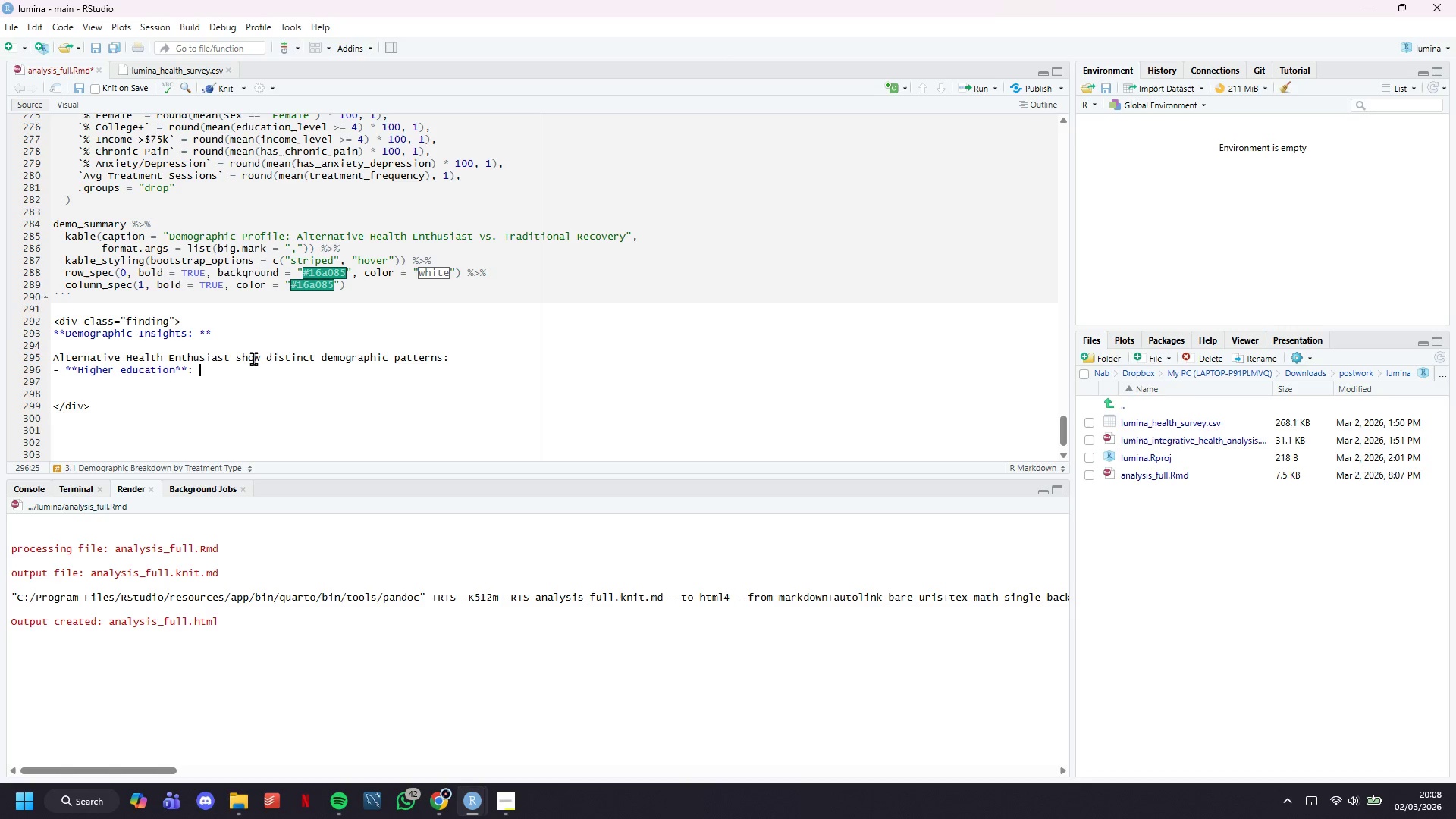 
key(Backquote)
 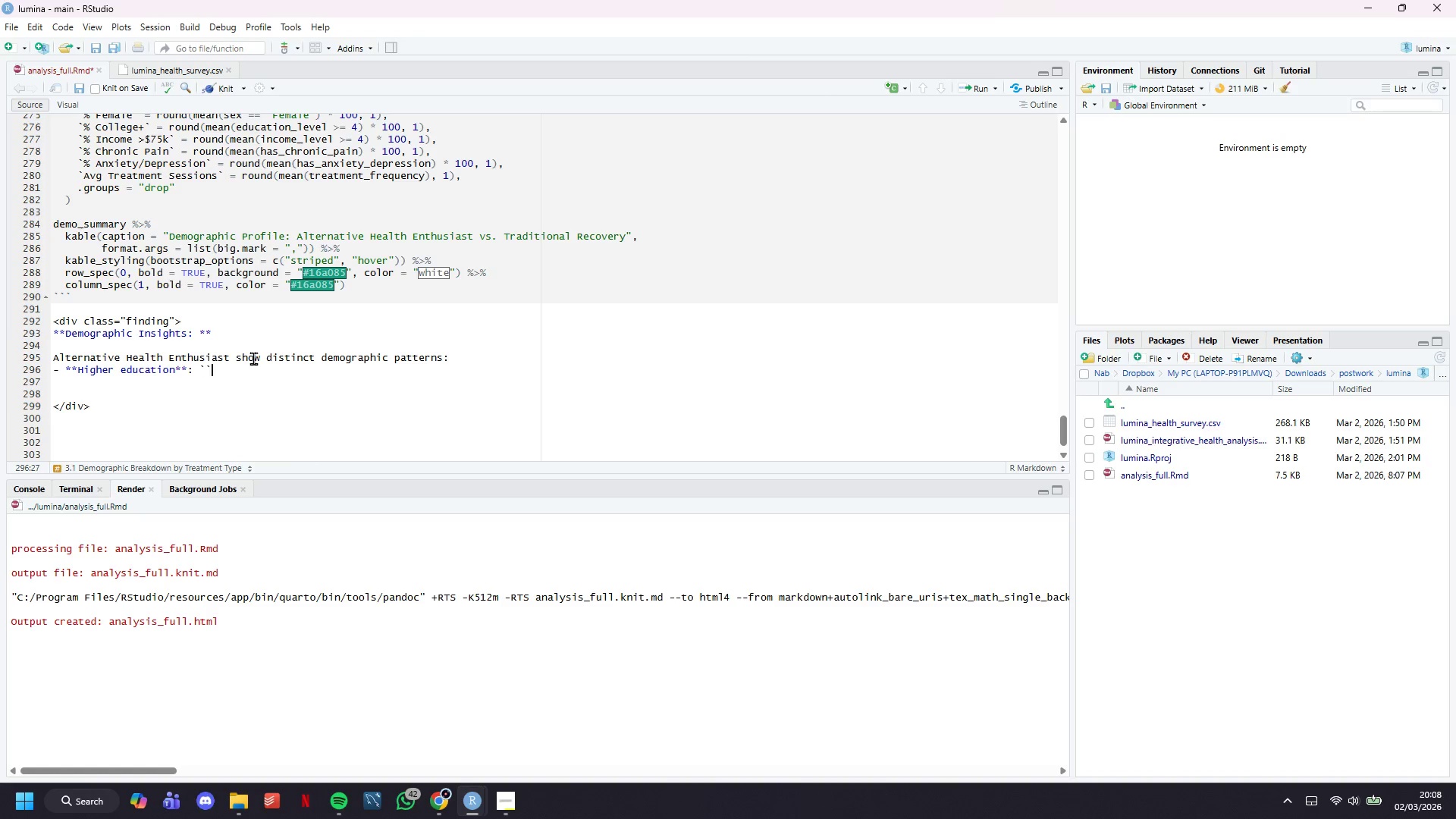 
key(Backquote)
 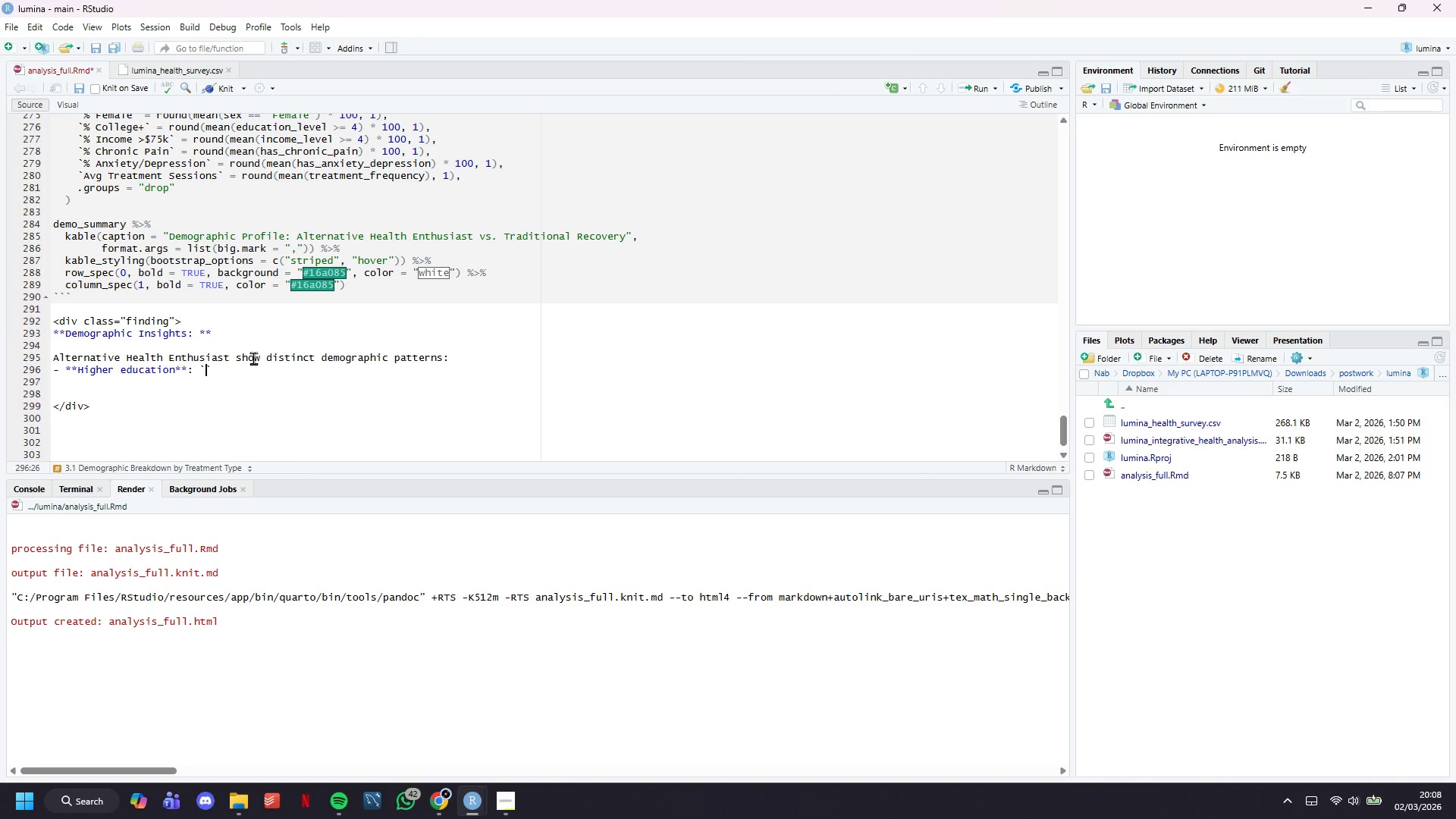 
key(ArrowLeft)
 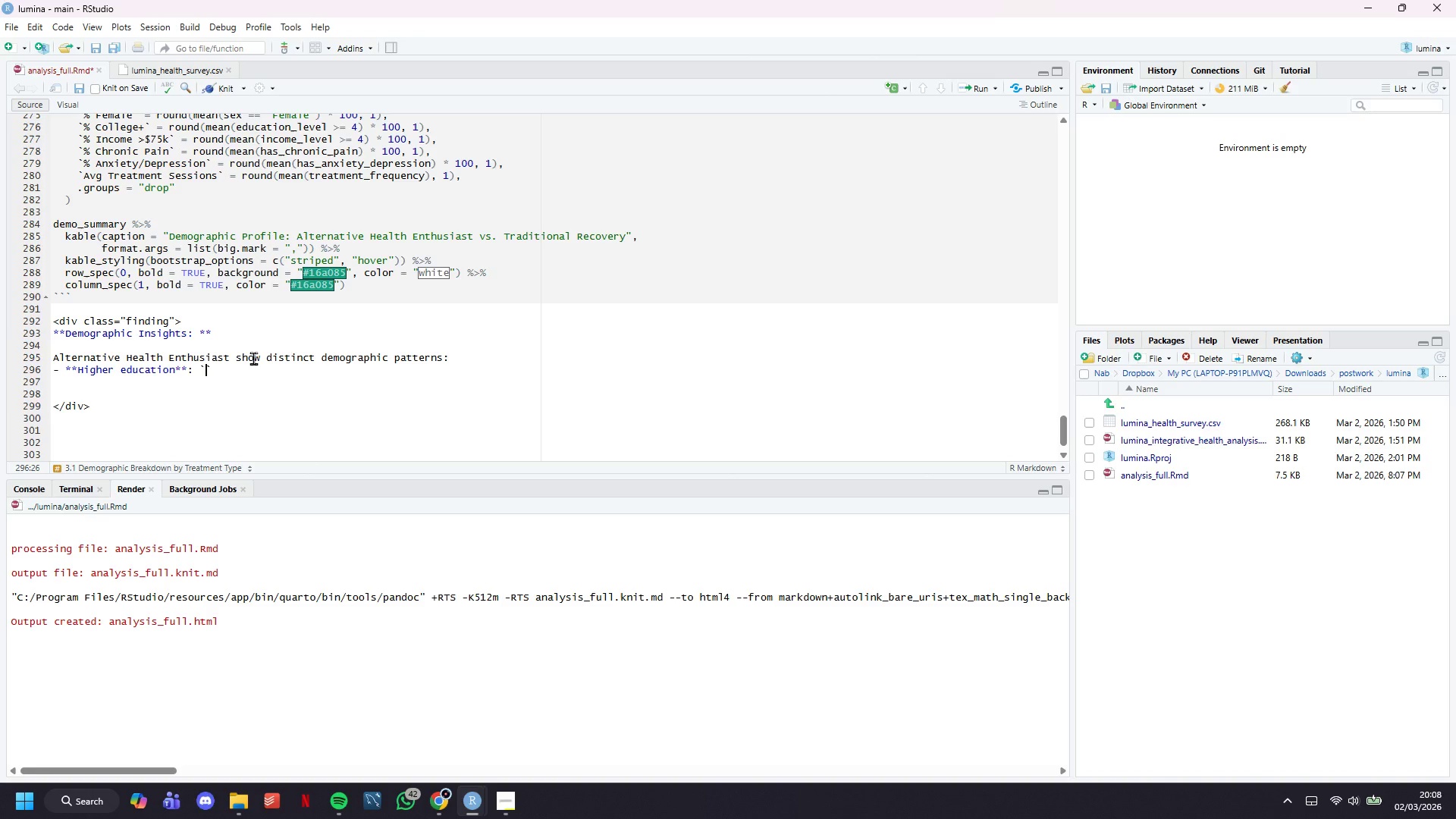 
type(r demo_summary$)
 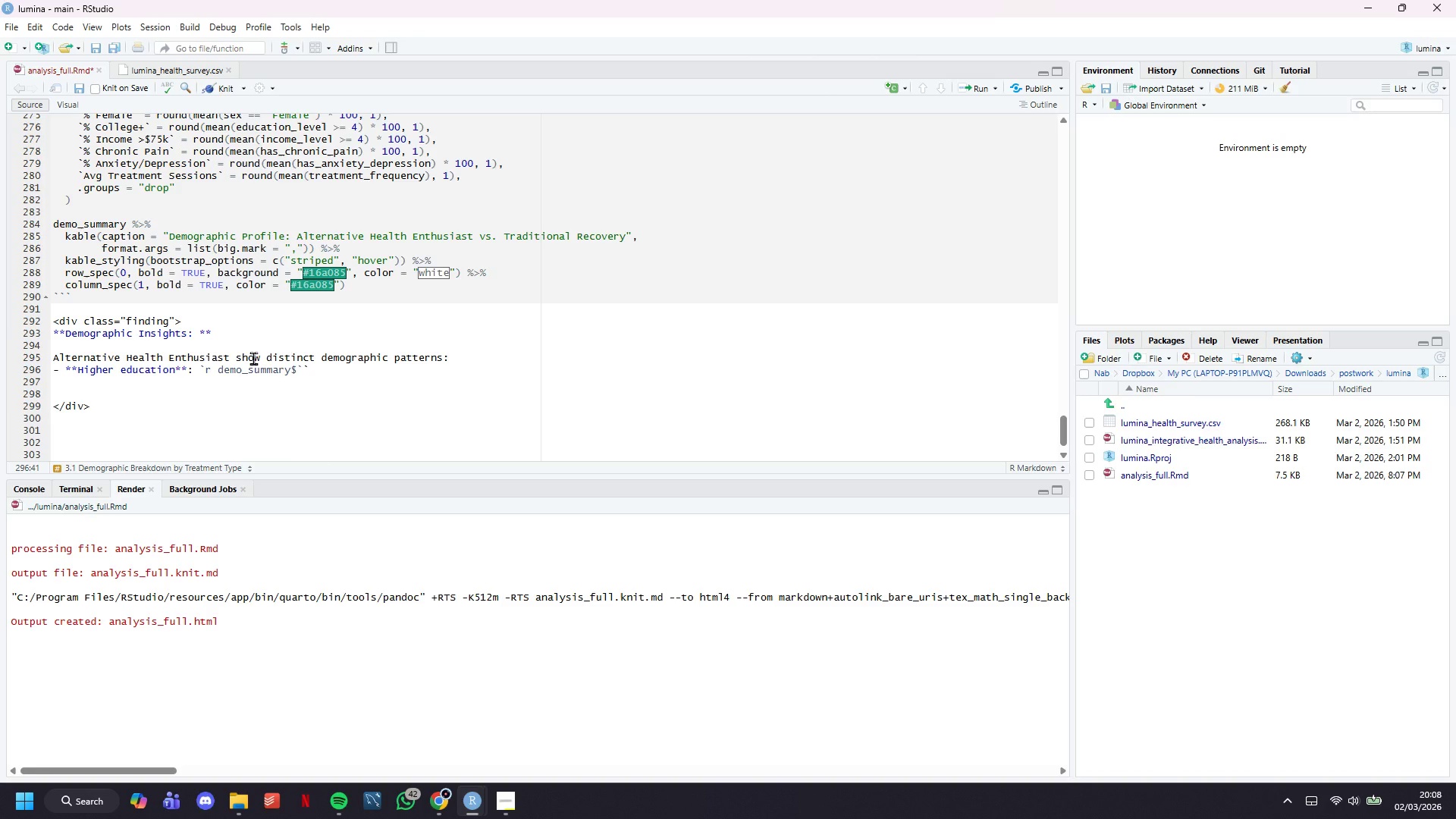 
key(Quote)
 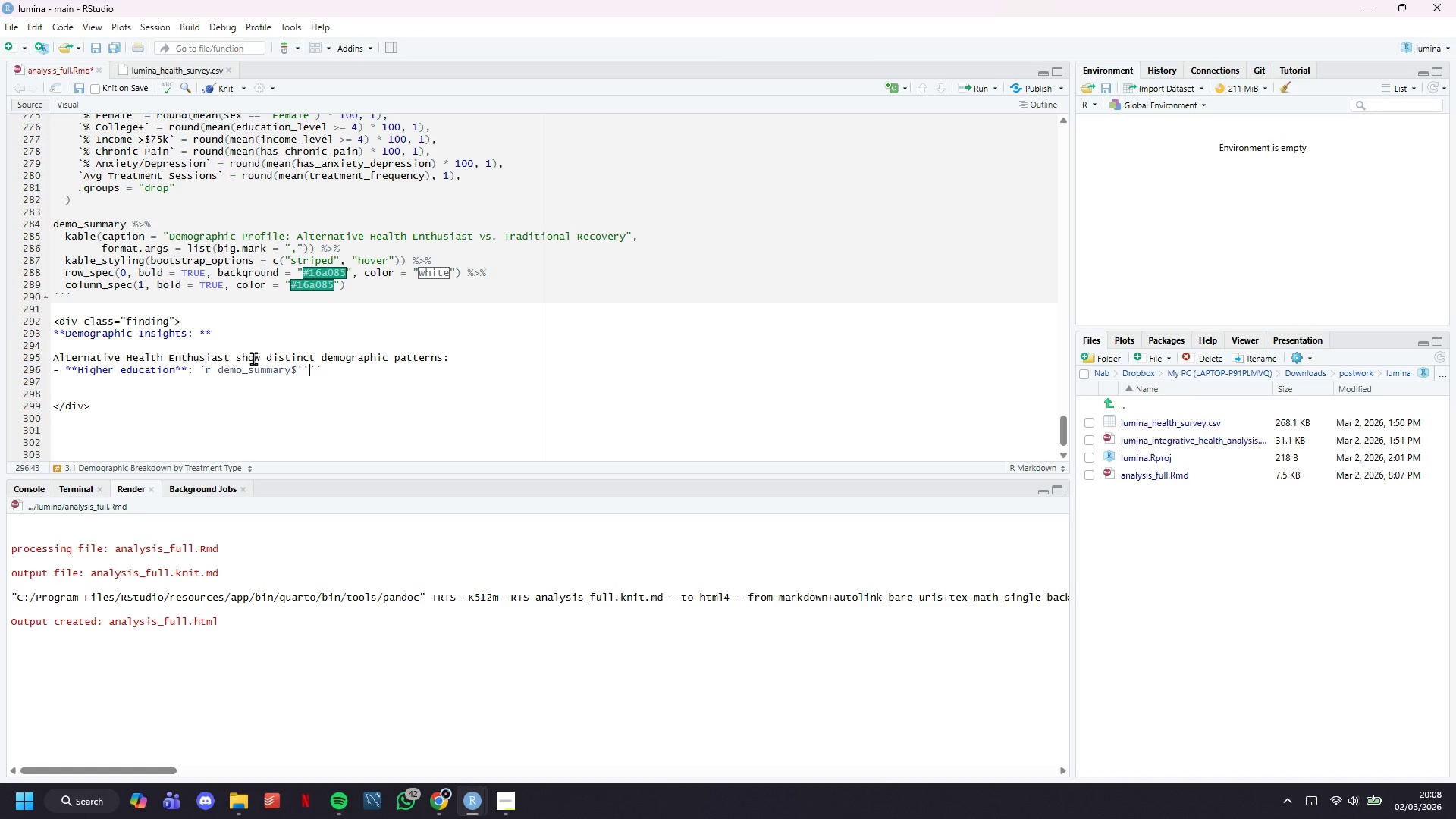 
key(Quote)
 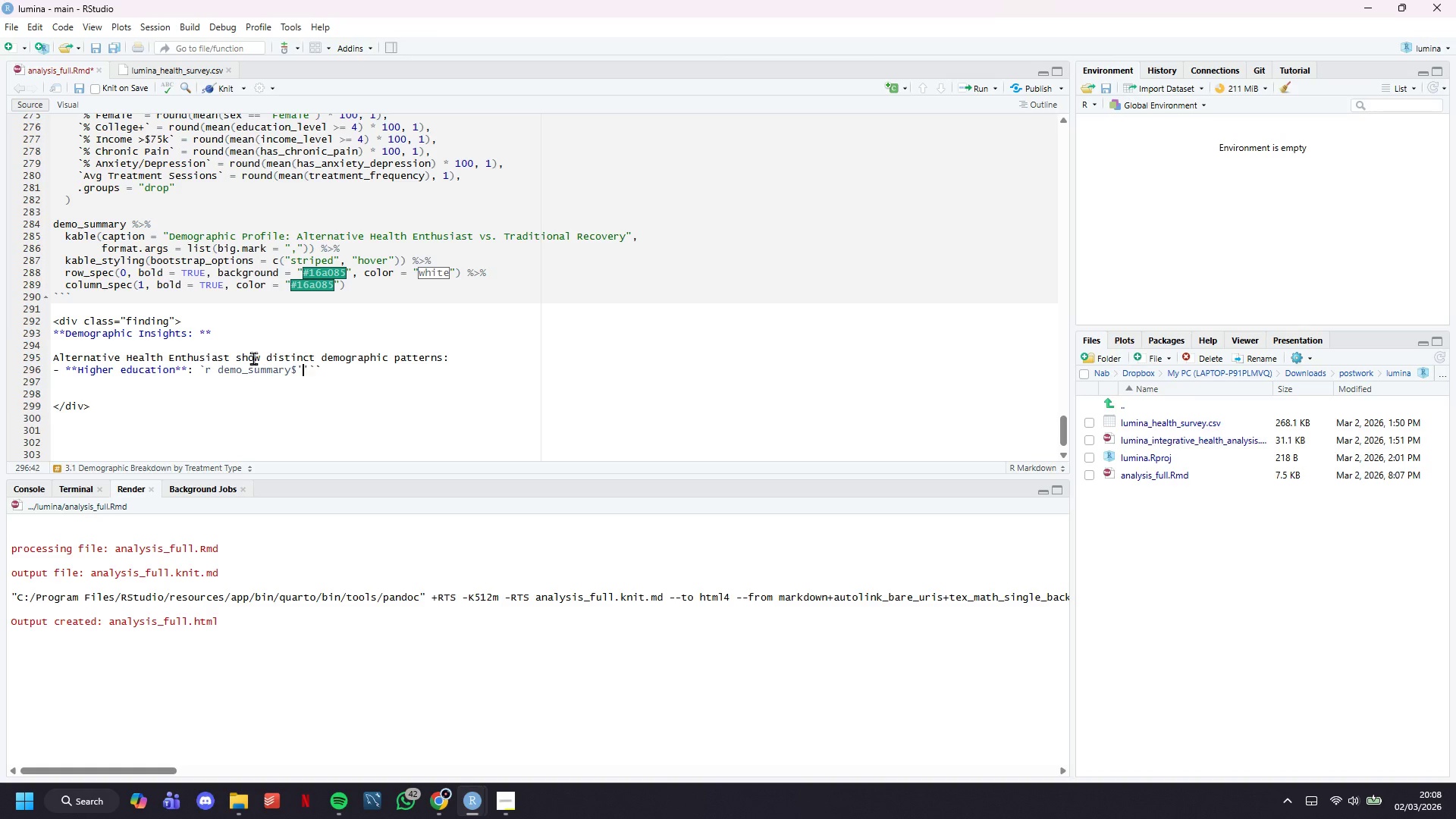 
key(ArrowLeft)
 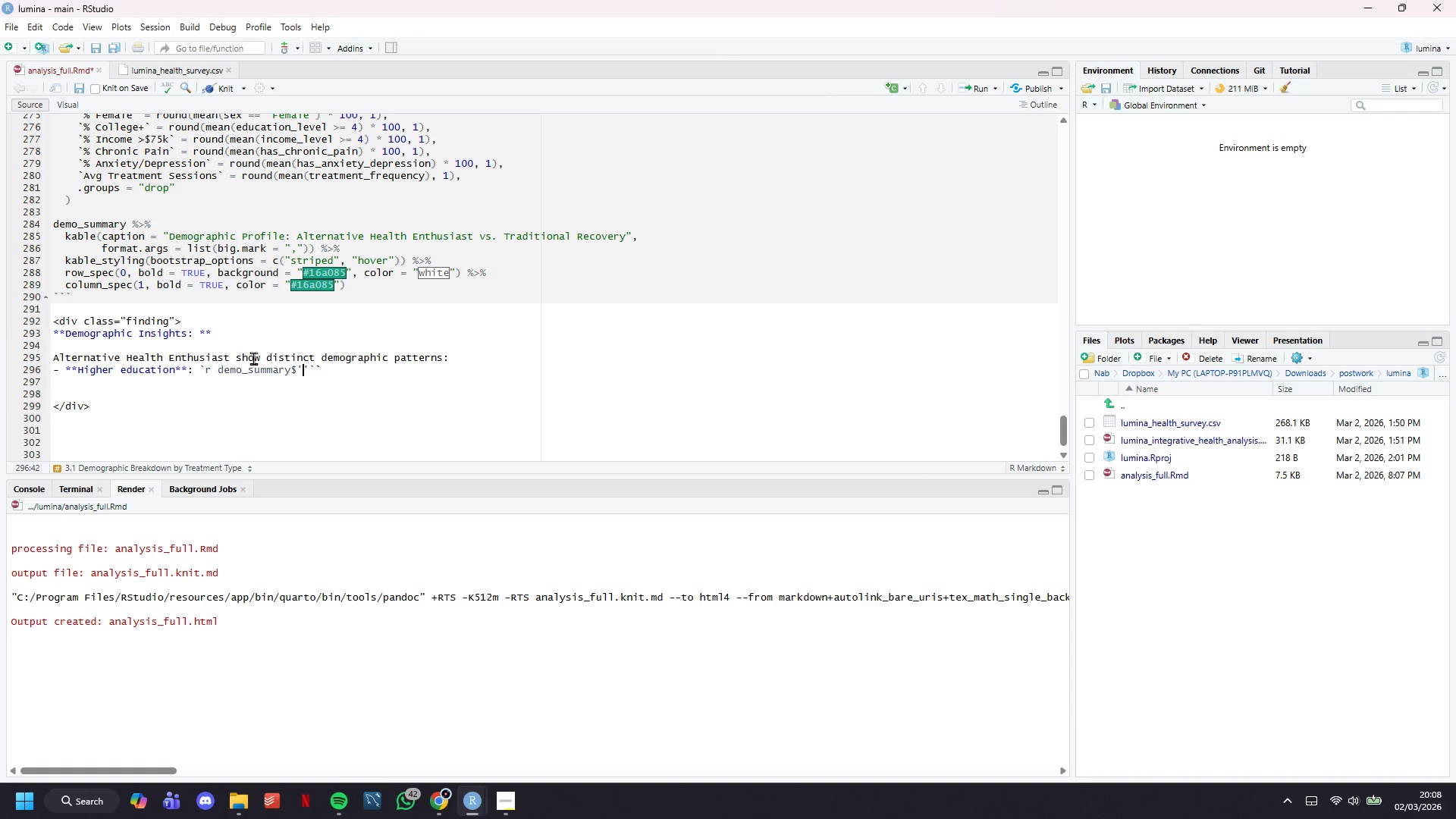 
type(% College+)
 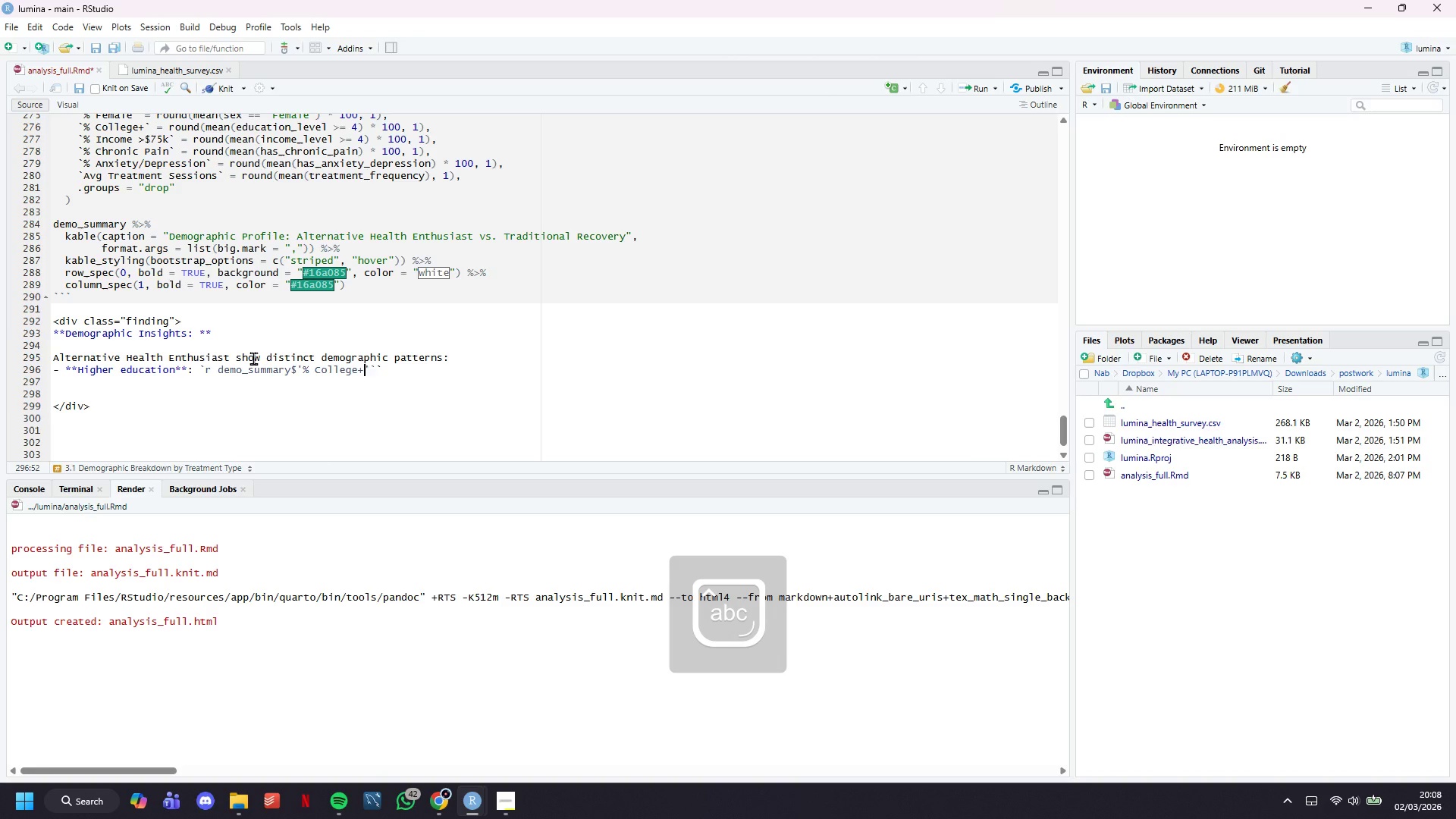 
key(ArrowRight)
 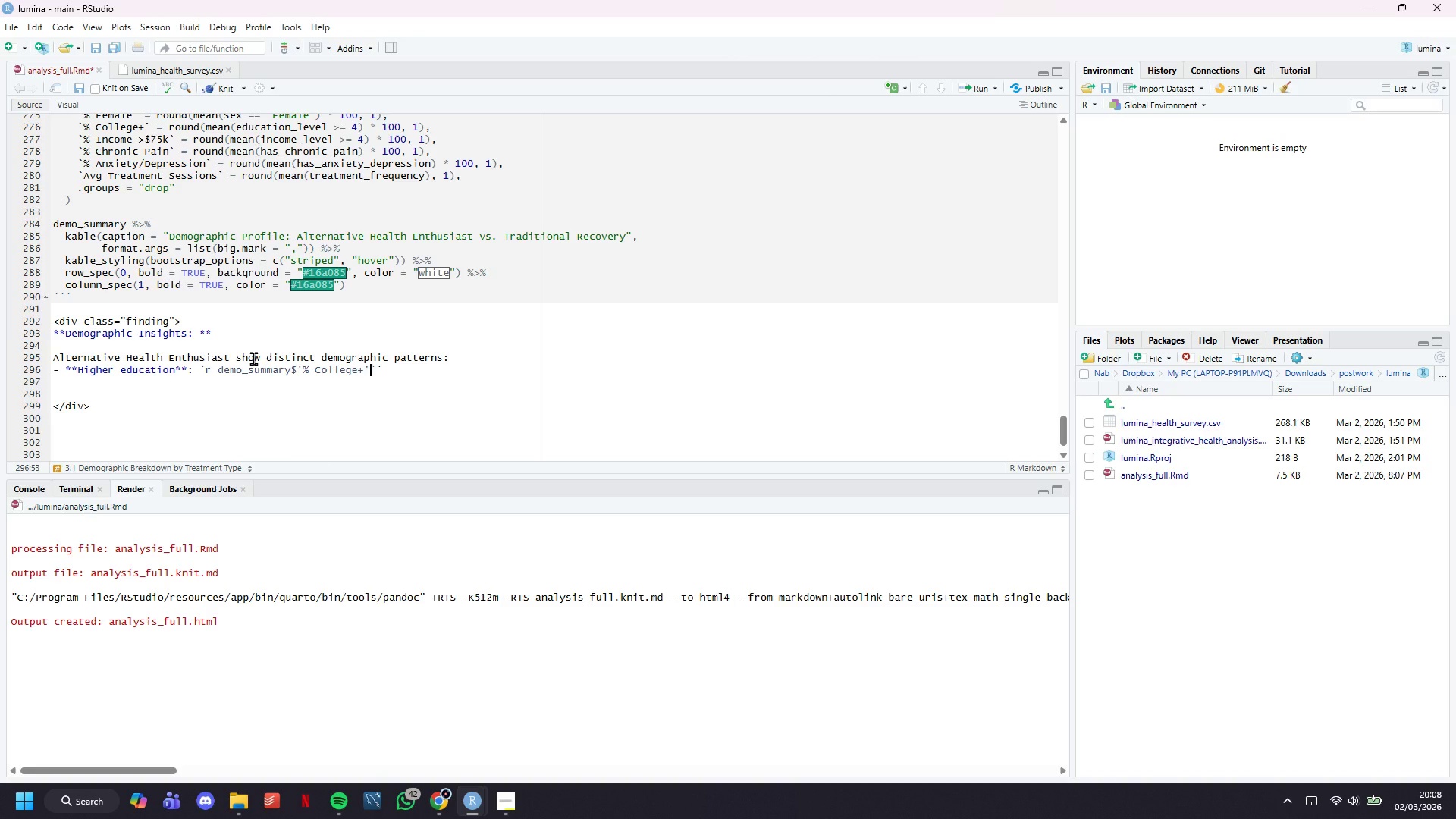 
type([demo_summary$persona== "Alternative Health Enthusiast")
 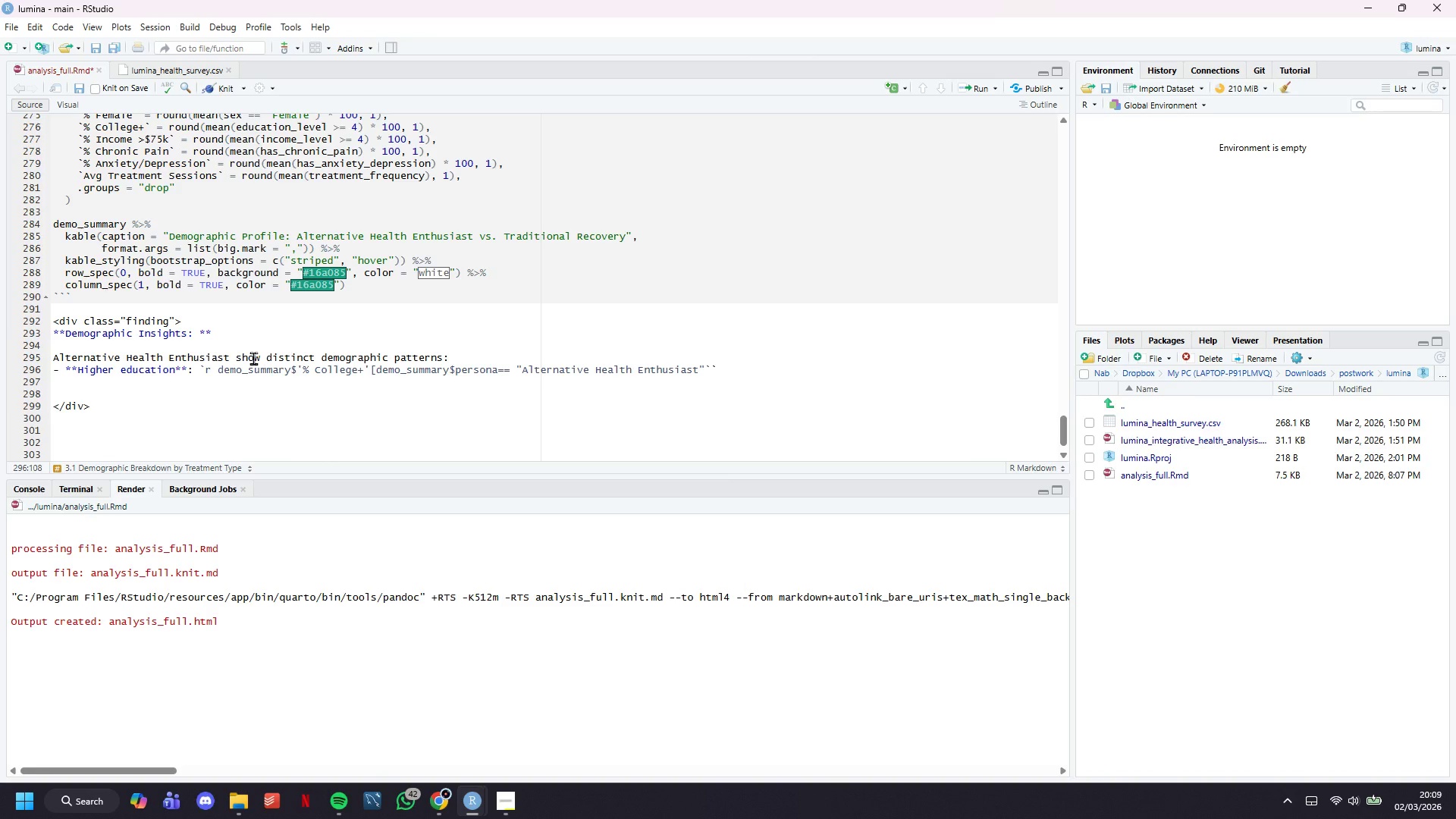 
key(BracketRight)
 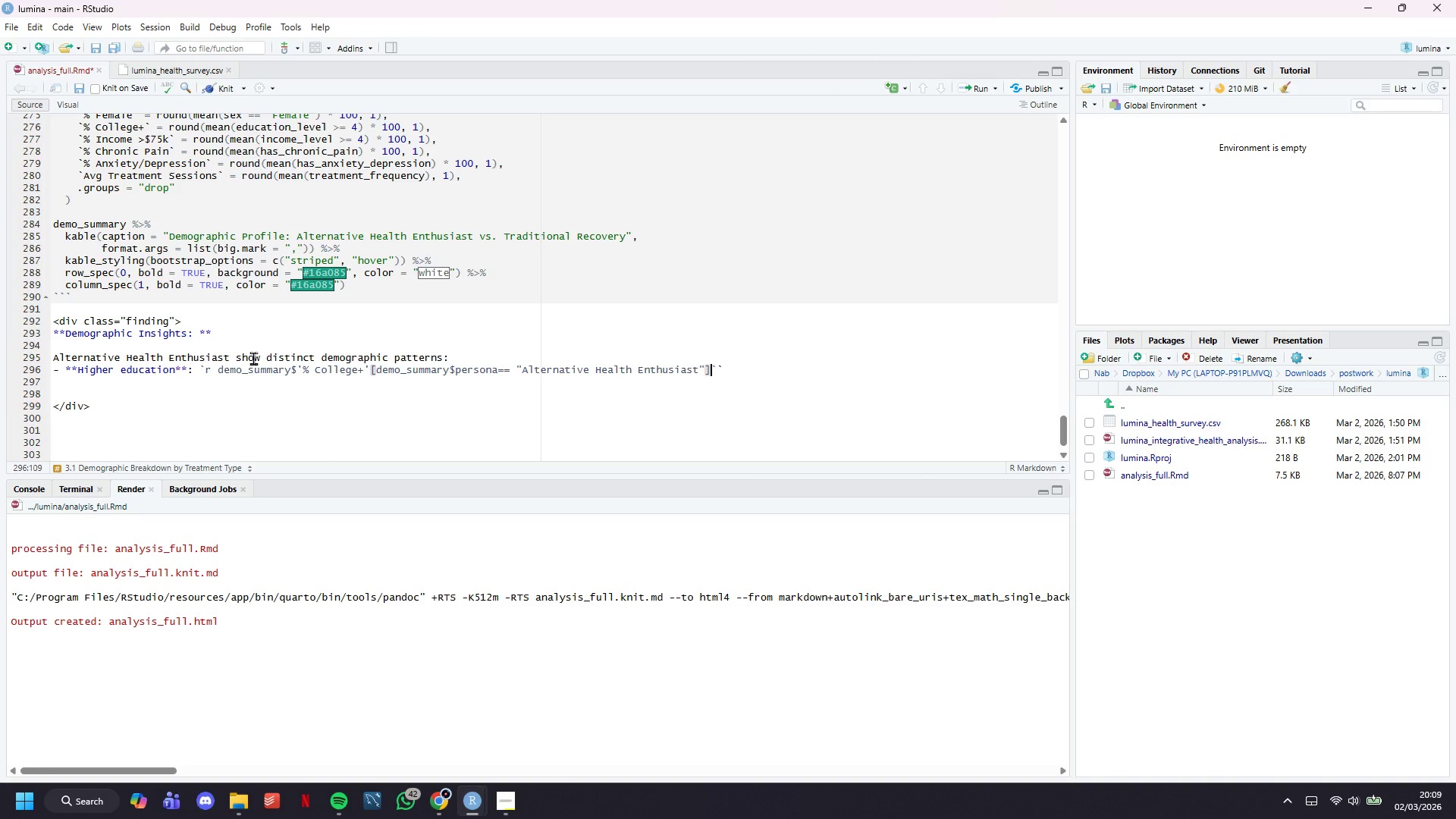 
key(ArrowRight)
 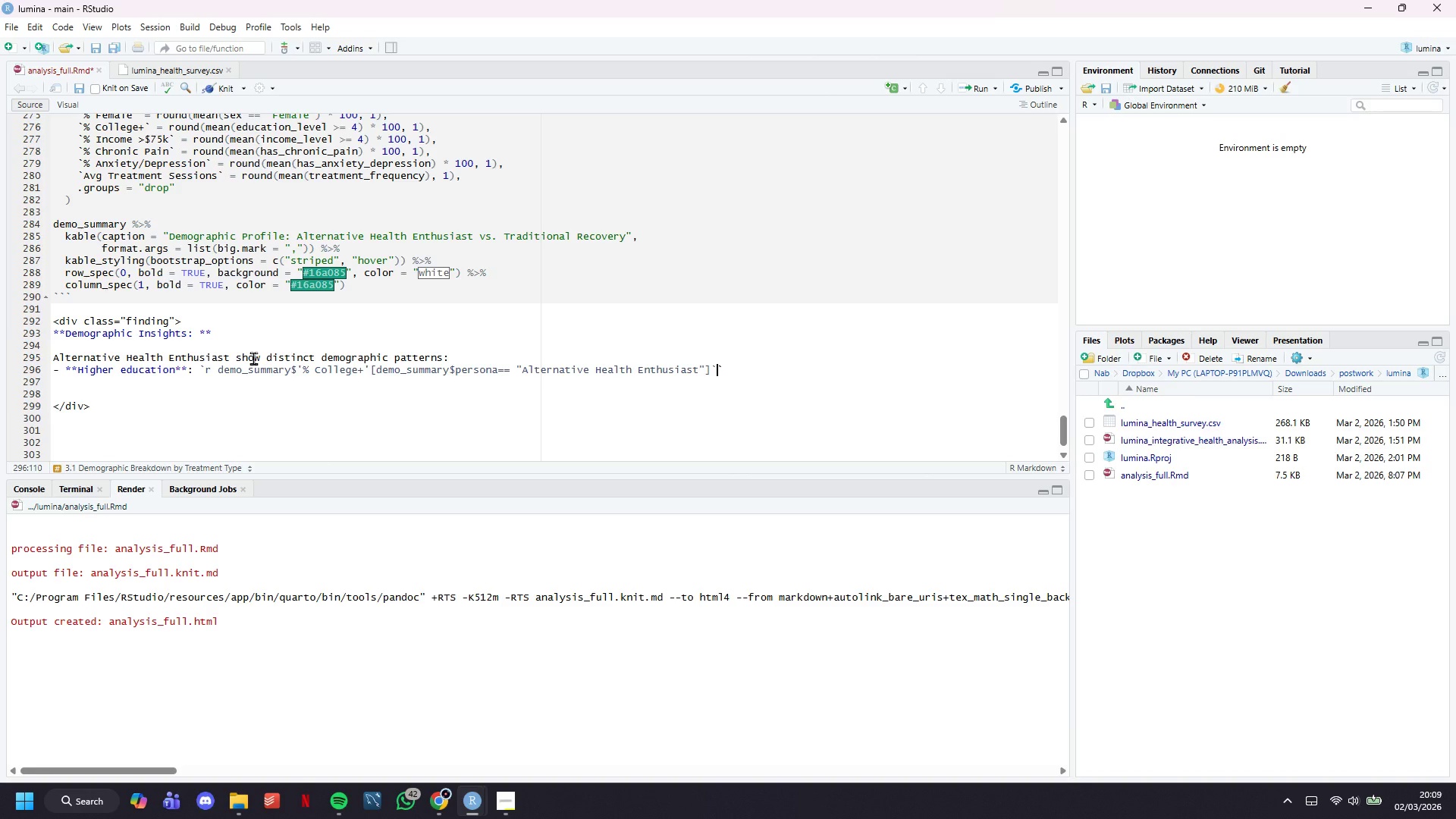 
type(% college+ vs. )
 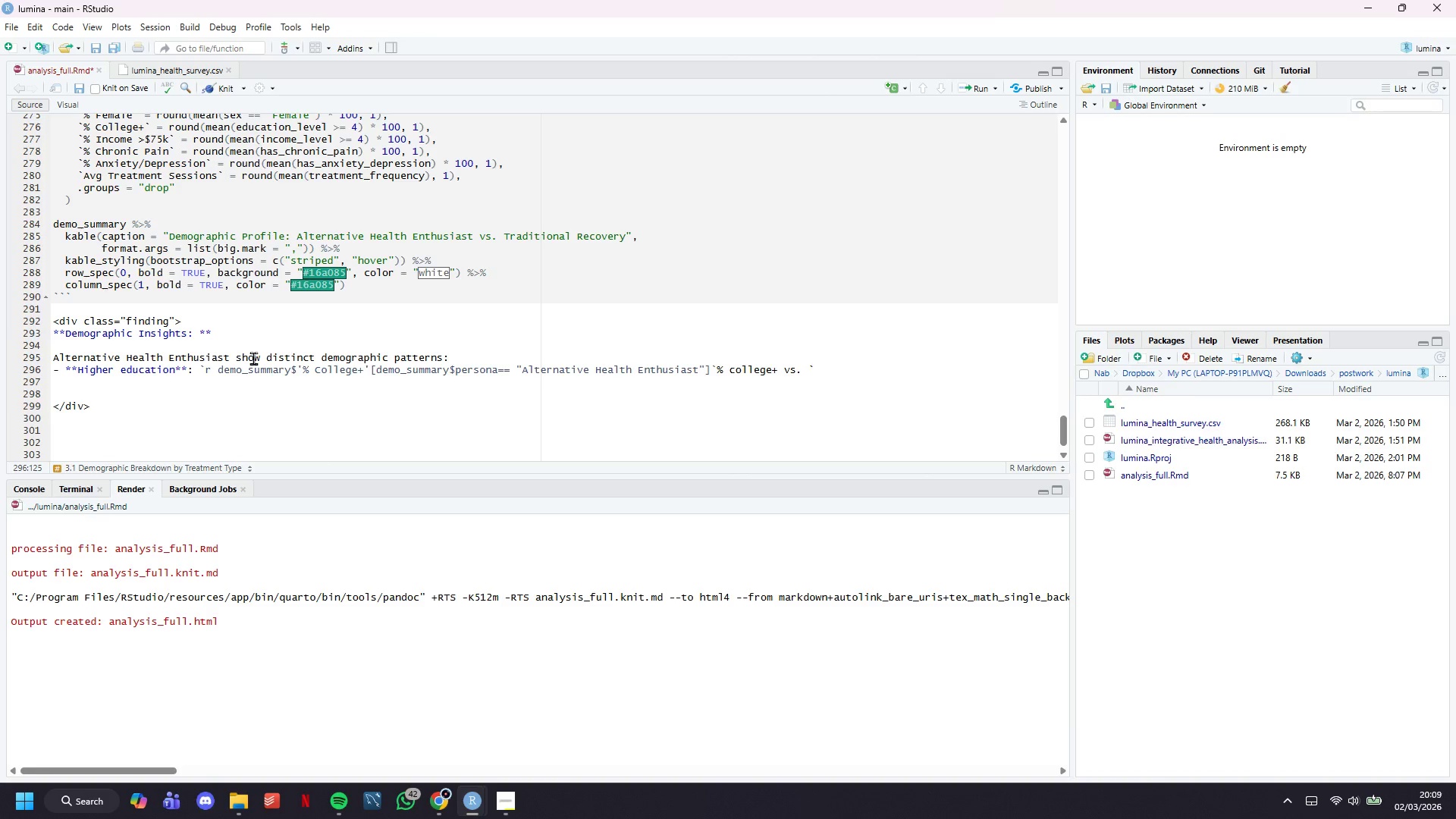 
wait(9.48)
 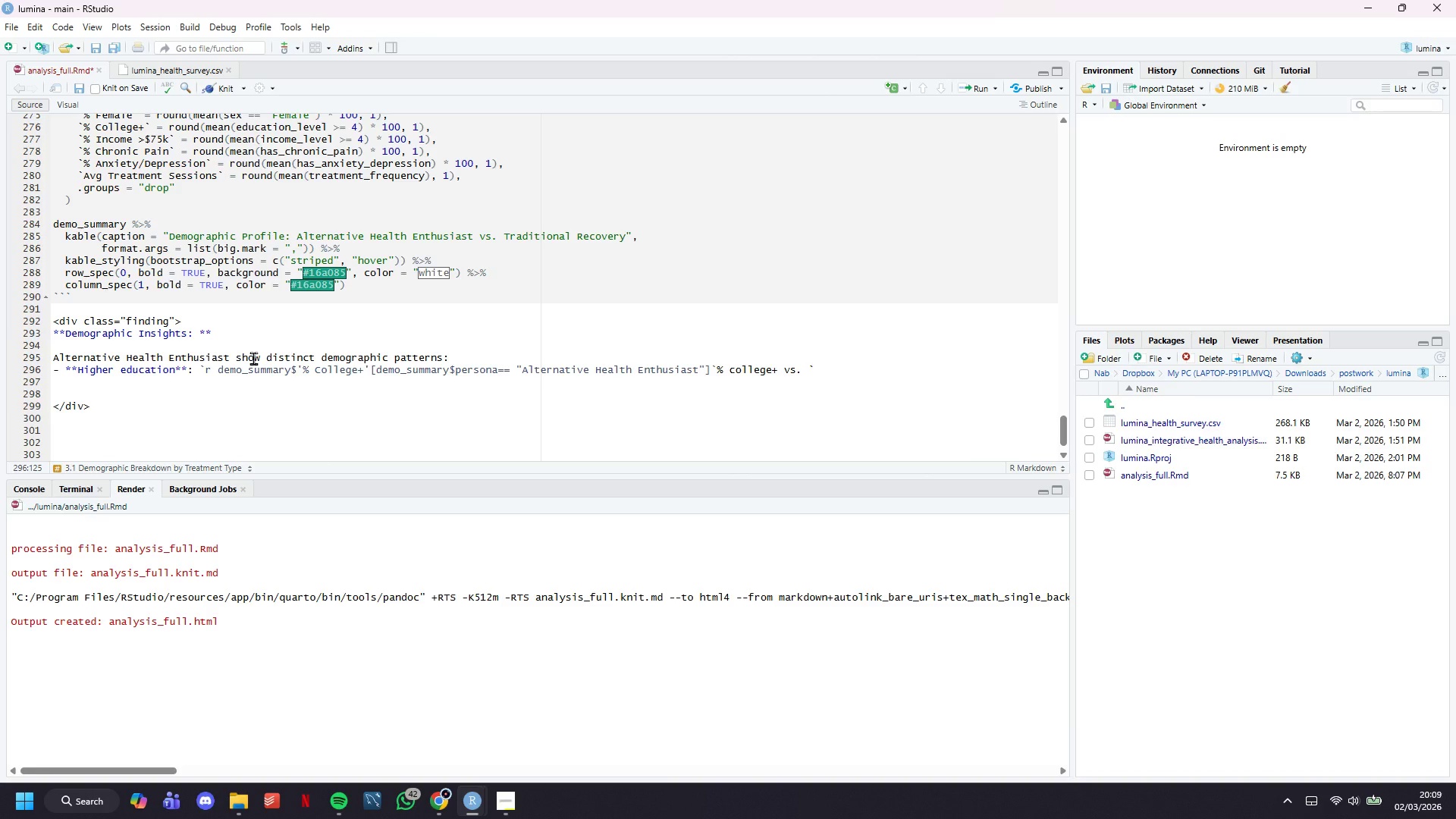 
hold_key(key=ArrowLeft, duration=0.73)
 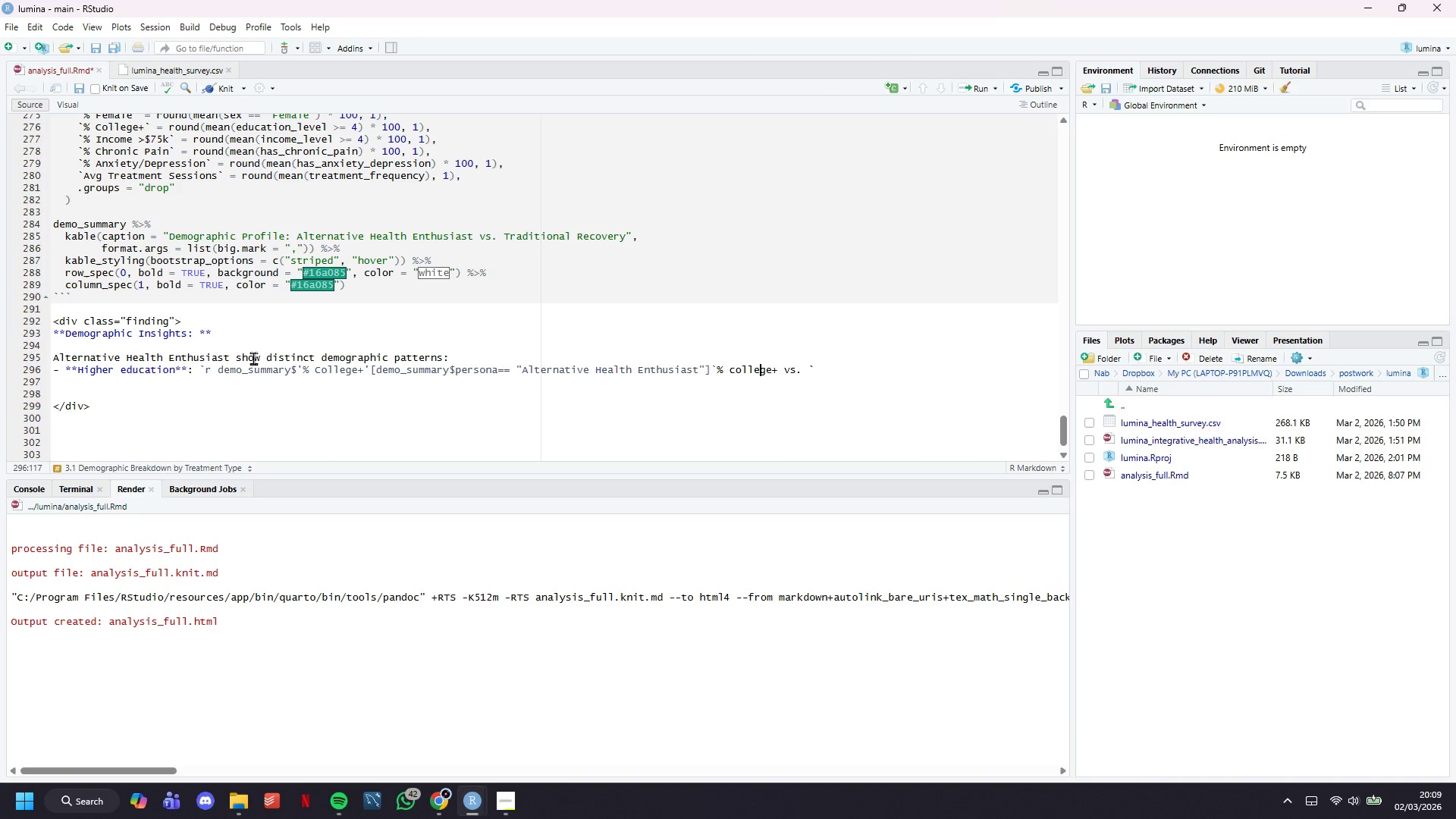 
hold_key(key=ArrowRight, duration=0.77)
 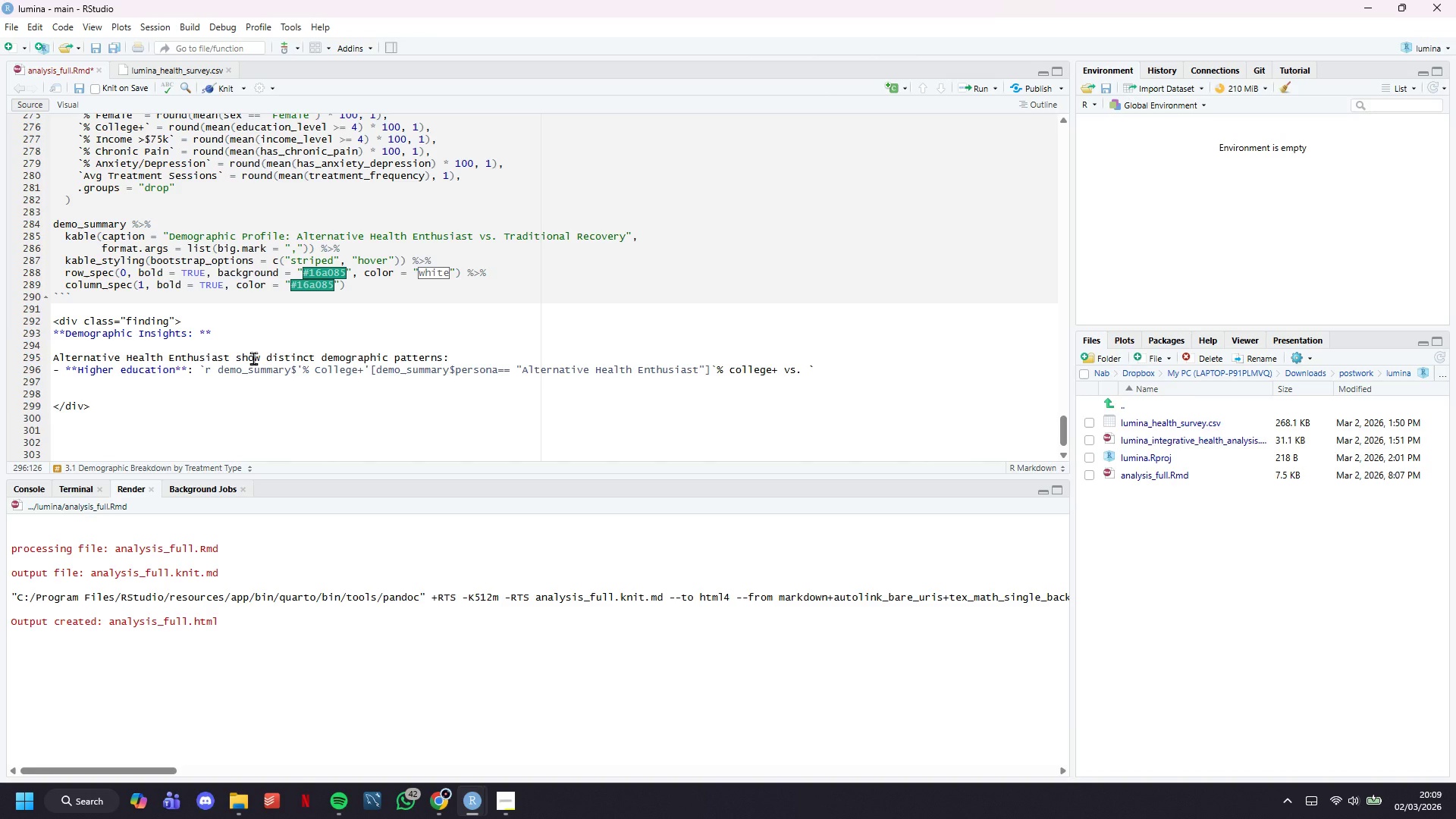 
key(ArrowRight)
 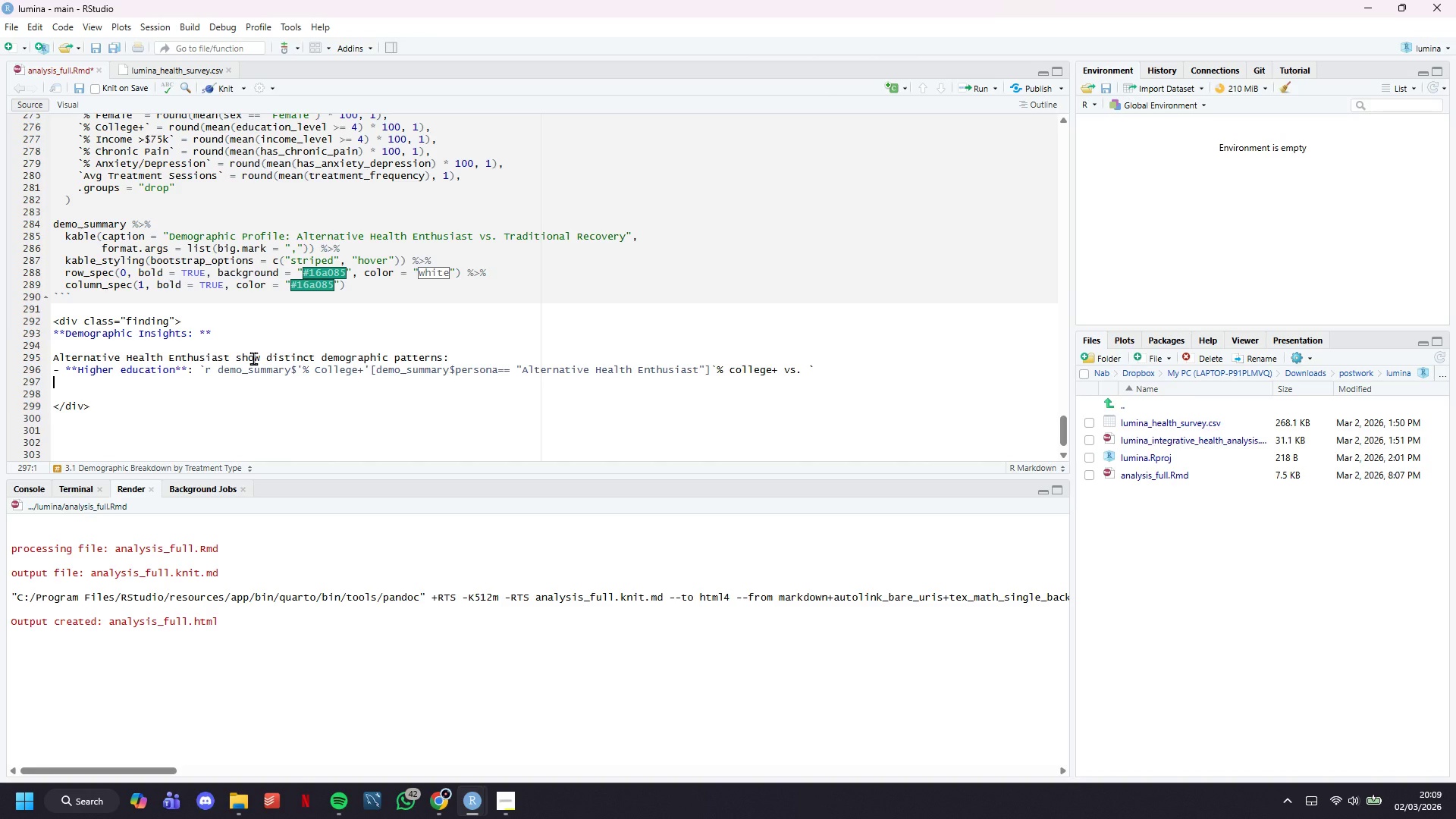 
key(ArrowLeft)
 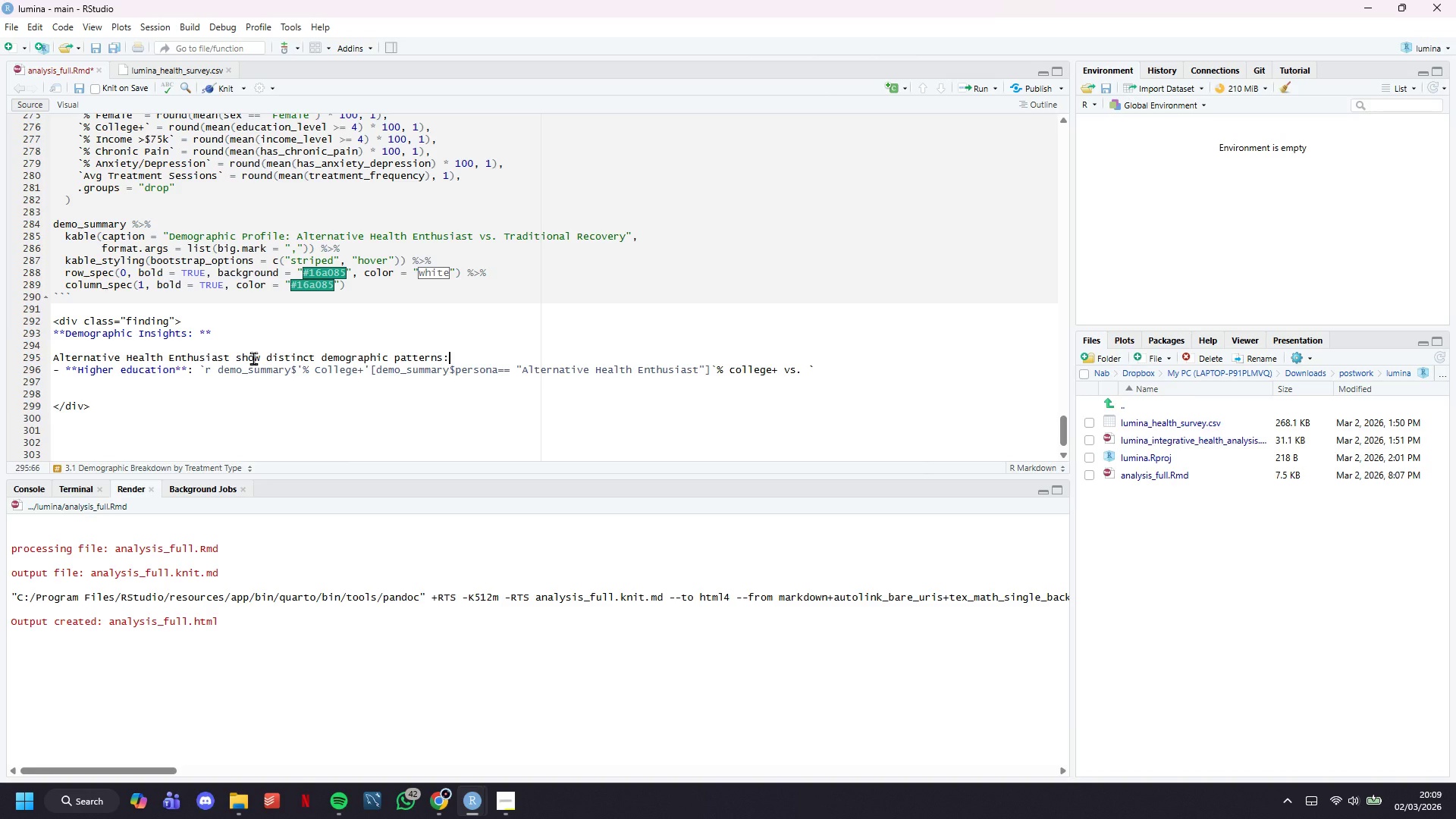 
key(ArrowUp)
 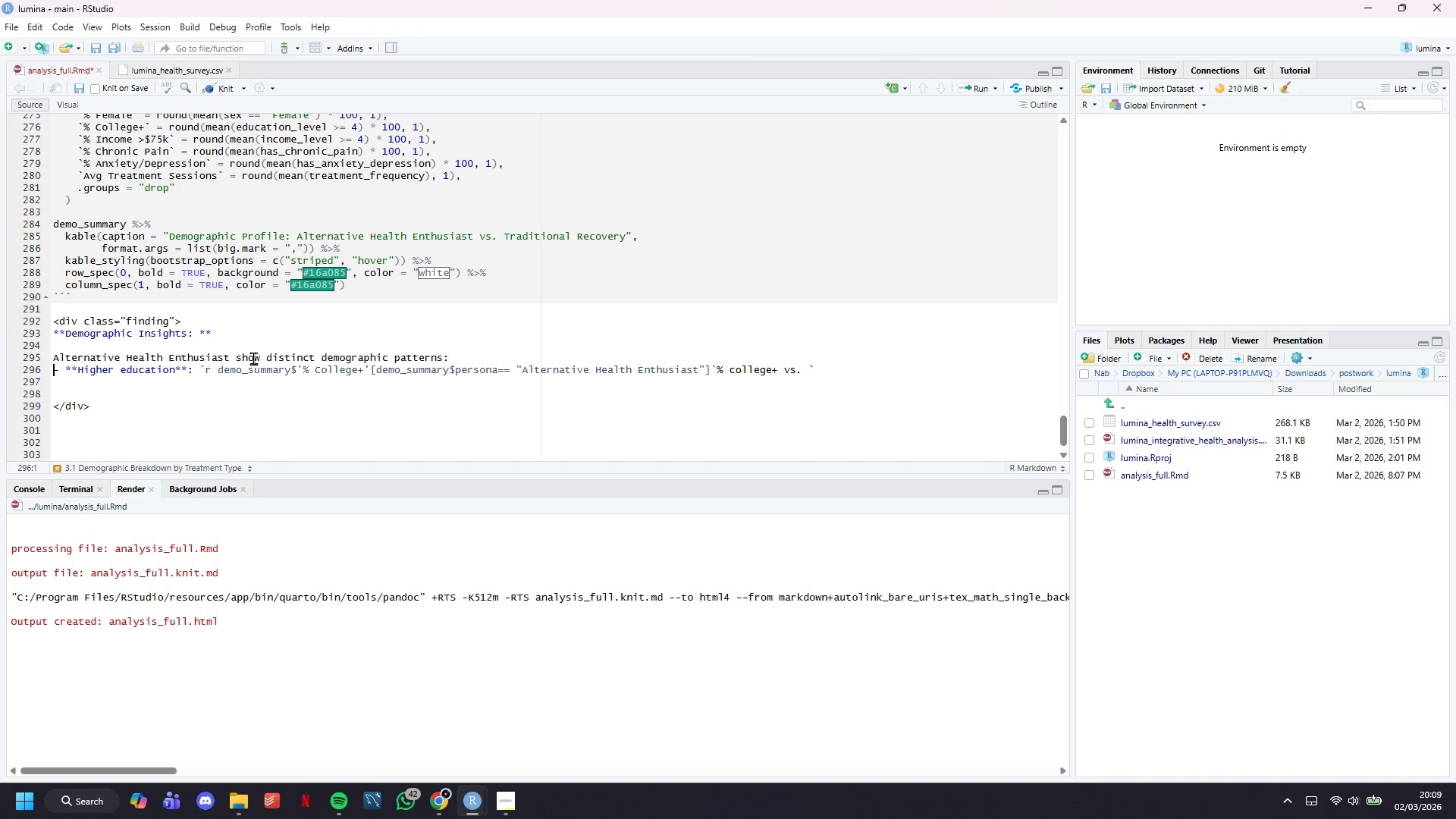 
key(ArrowRight)
 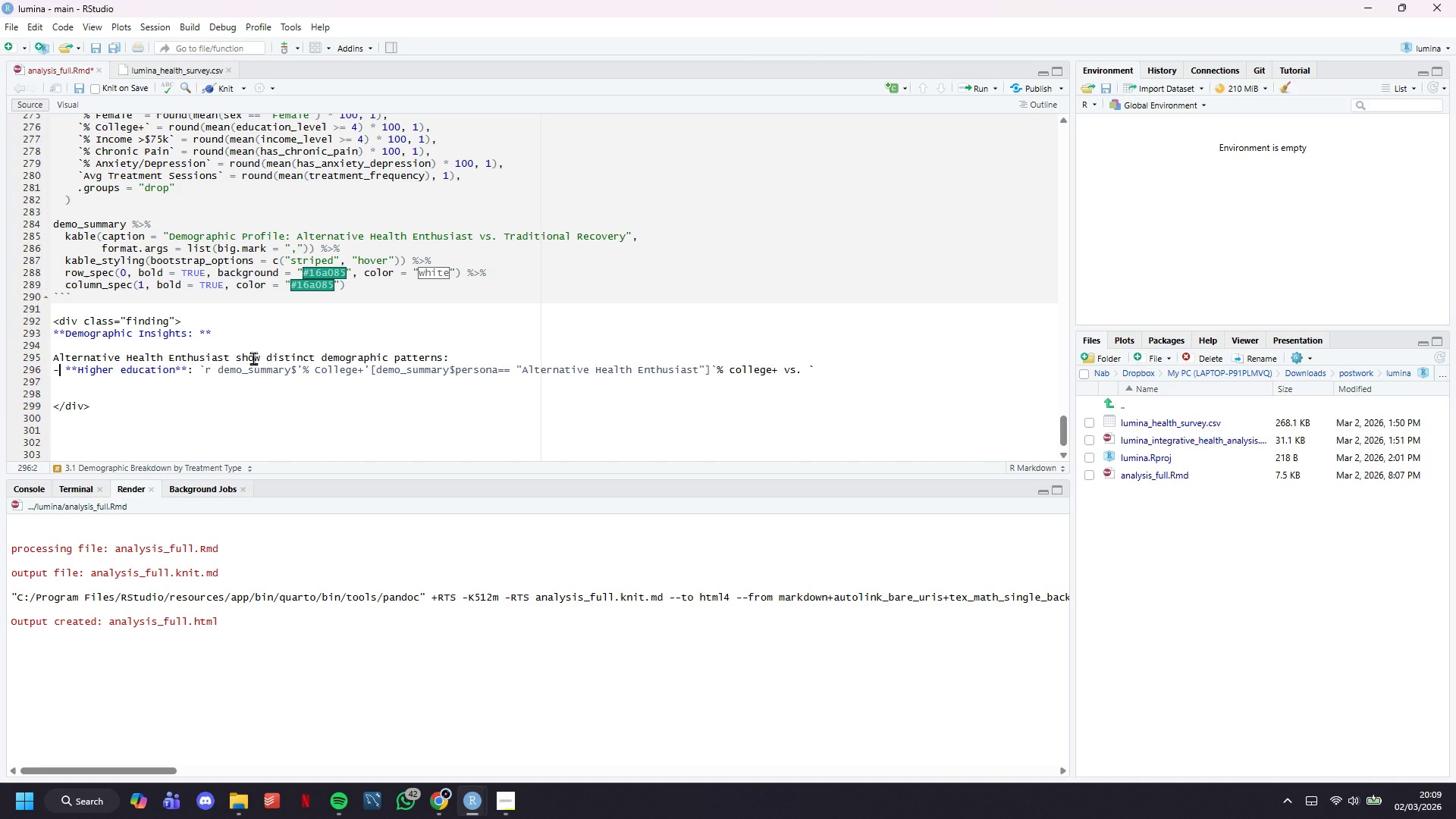 
hold_key(key=ArrowRight, duration=1.31)
 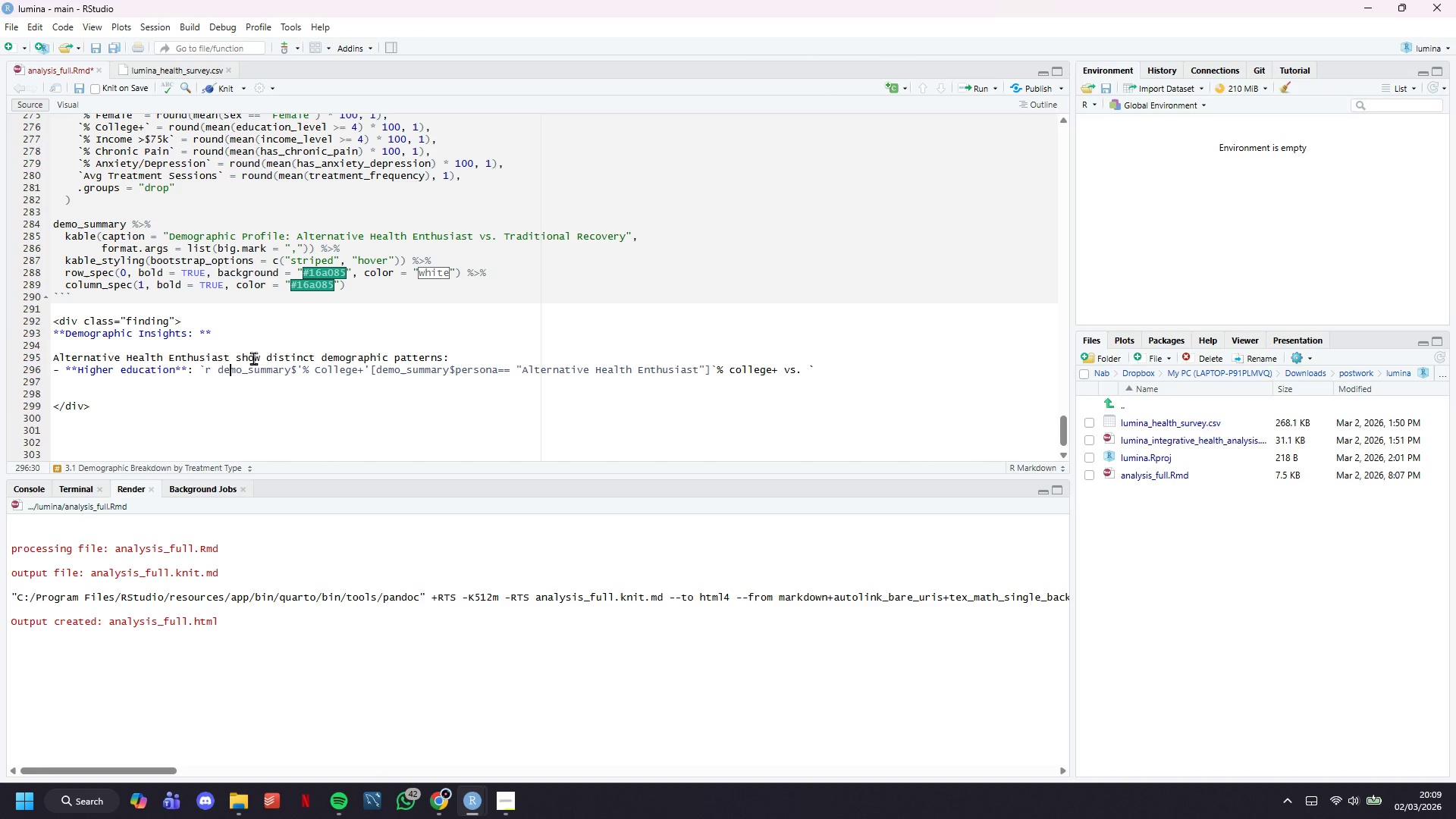 
hold_key(key=ArrowRight, duration=0.56)
 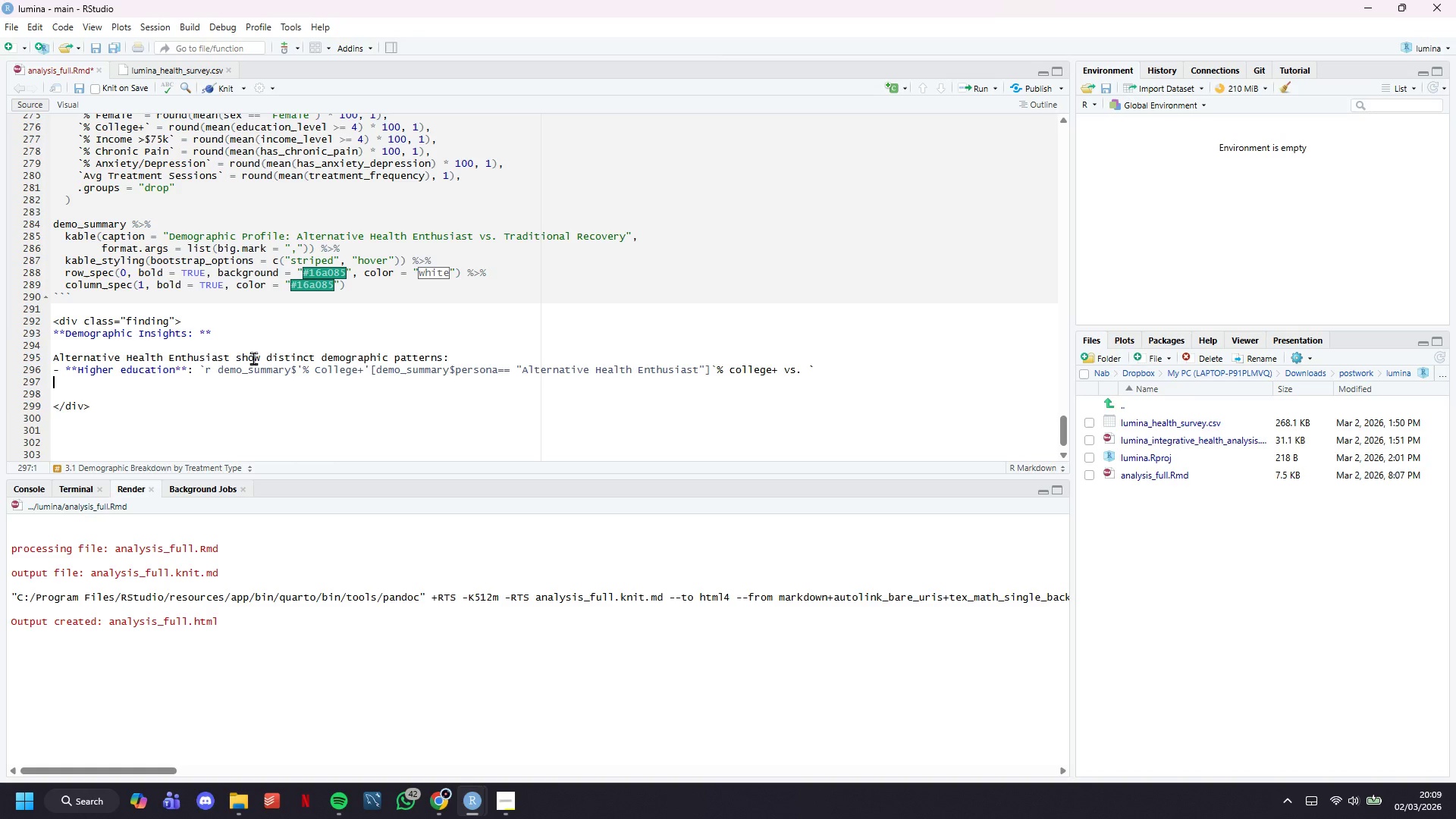 
key(ArrowDown)
 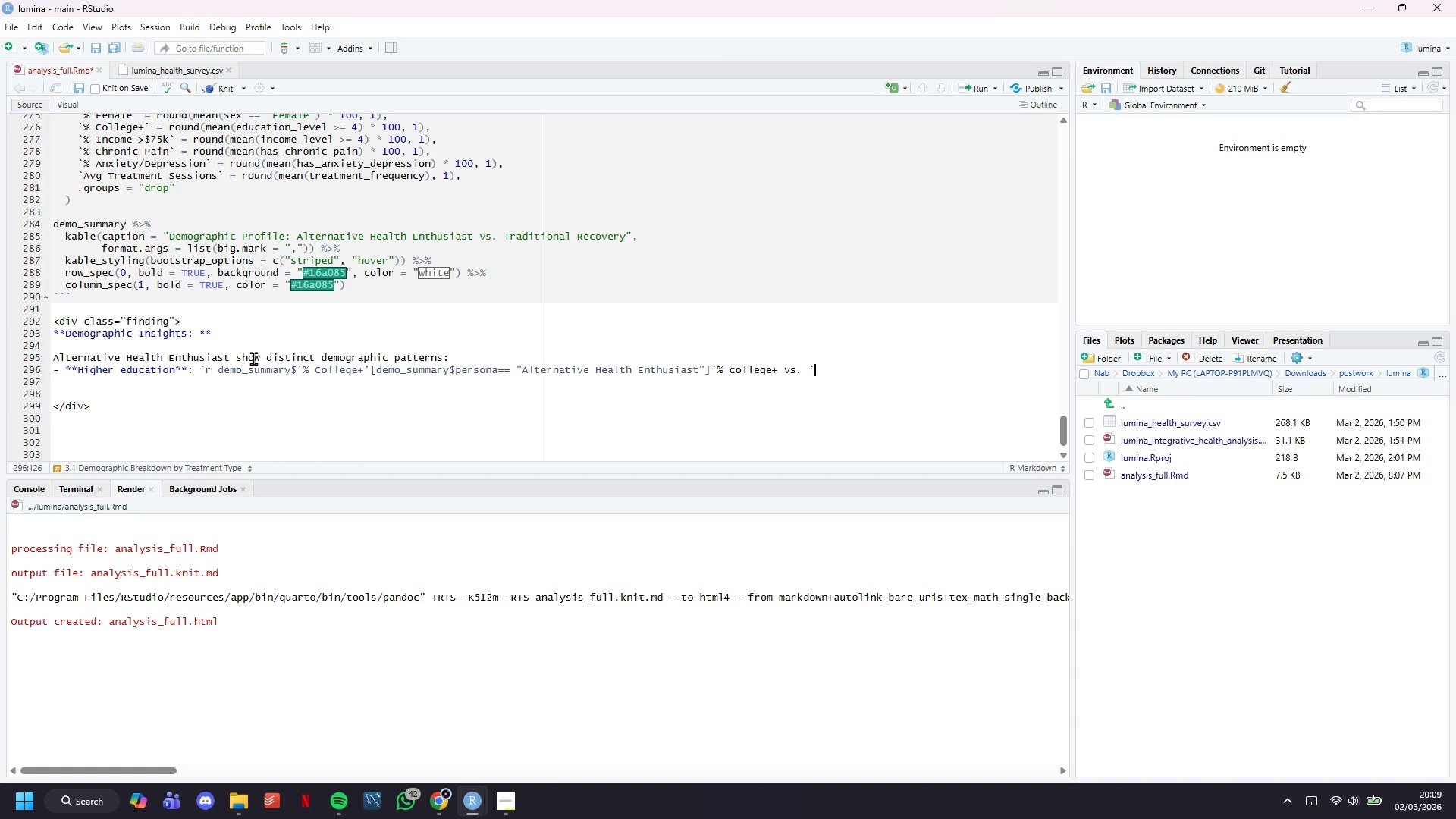 
key(ArrowLeft)
 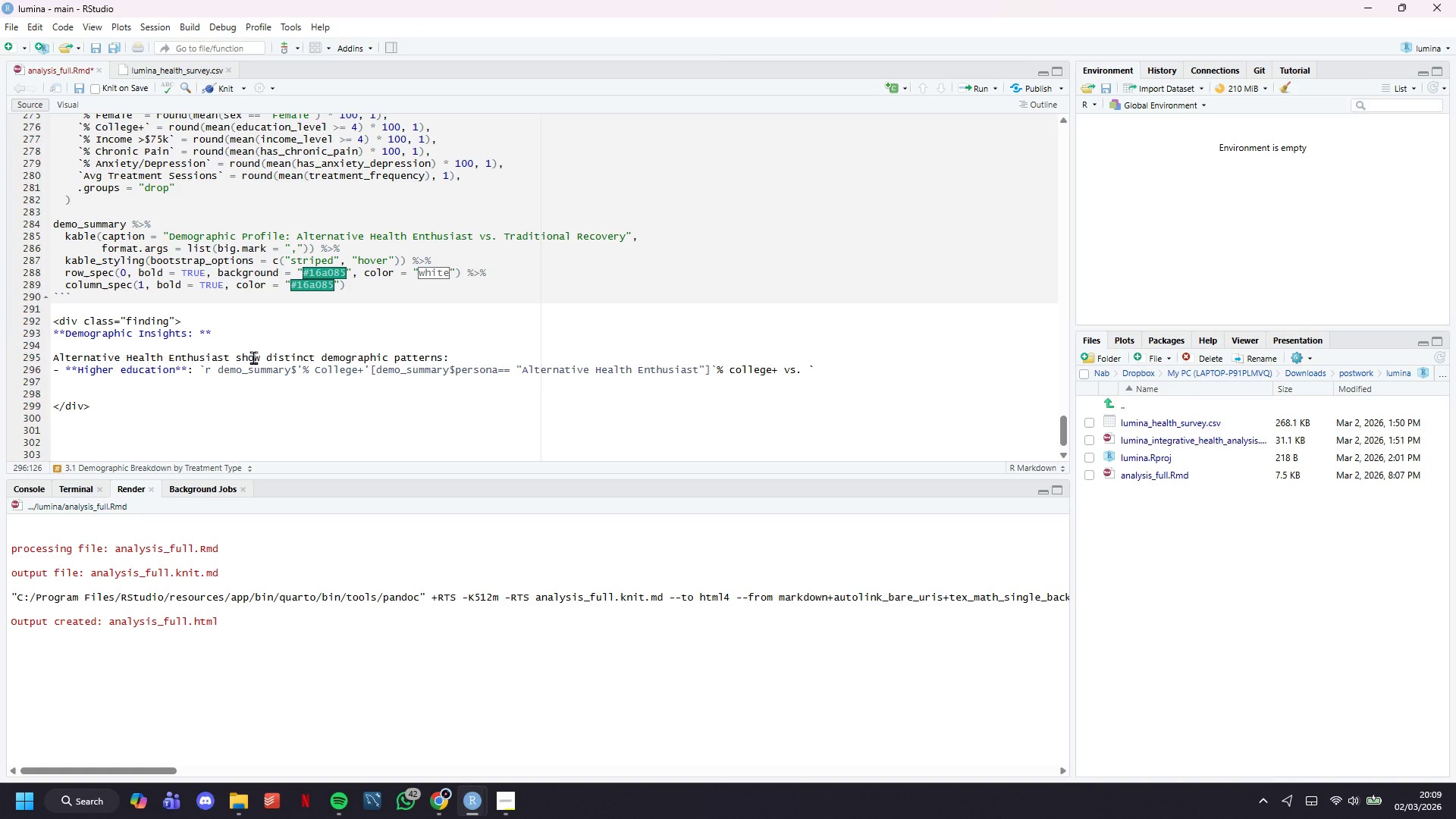 
wait(25.58)
 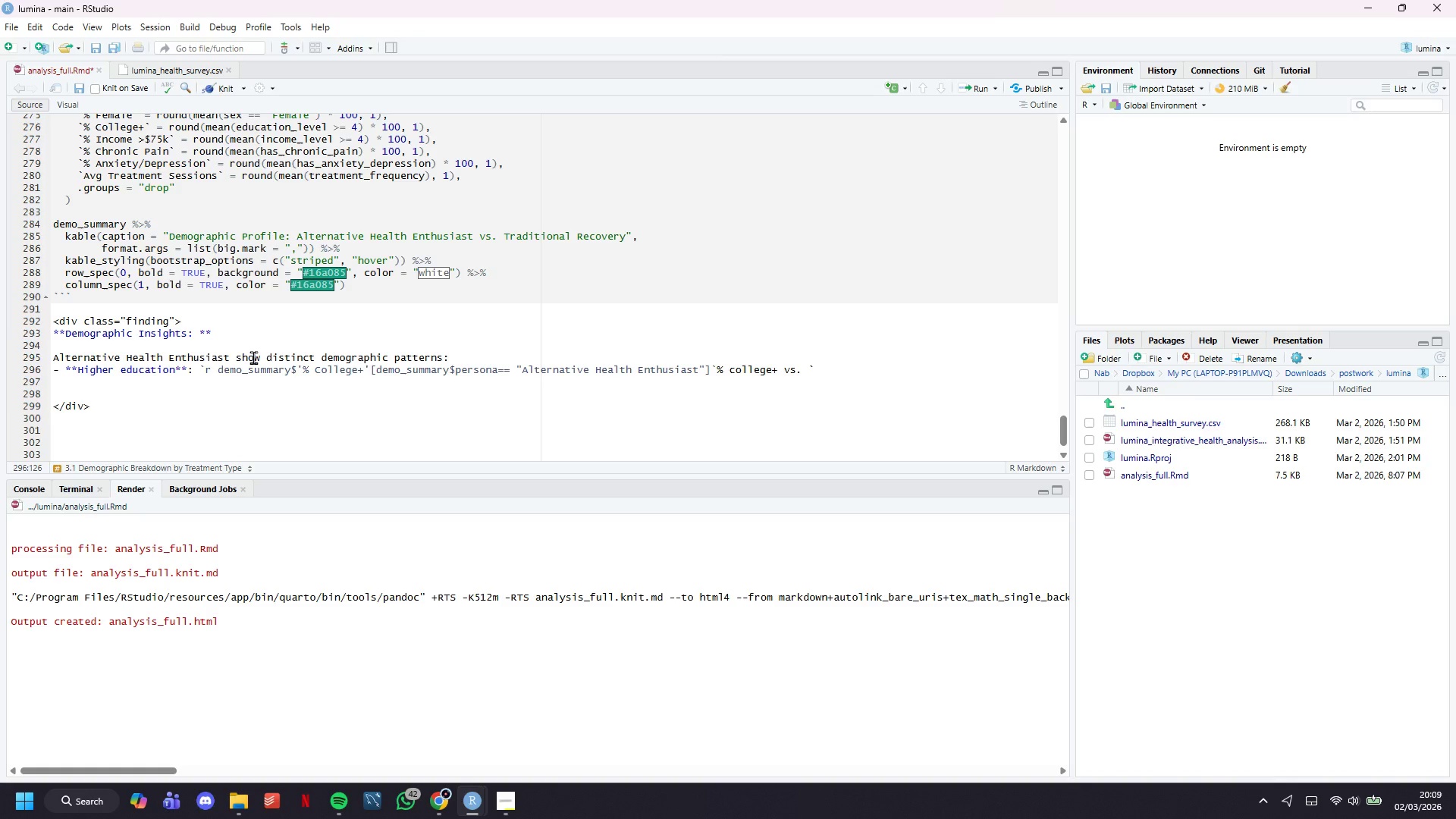 
scroll: coordinate [821, 317], scroll_direction: down, amount: 3.0
 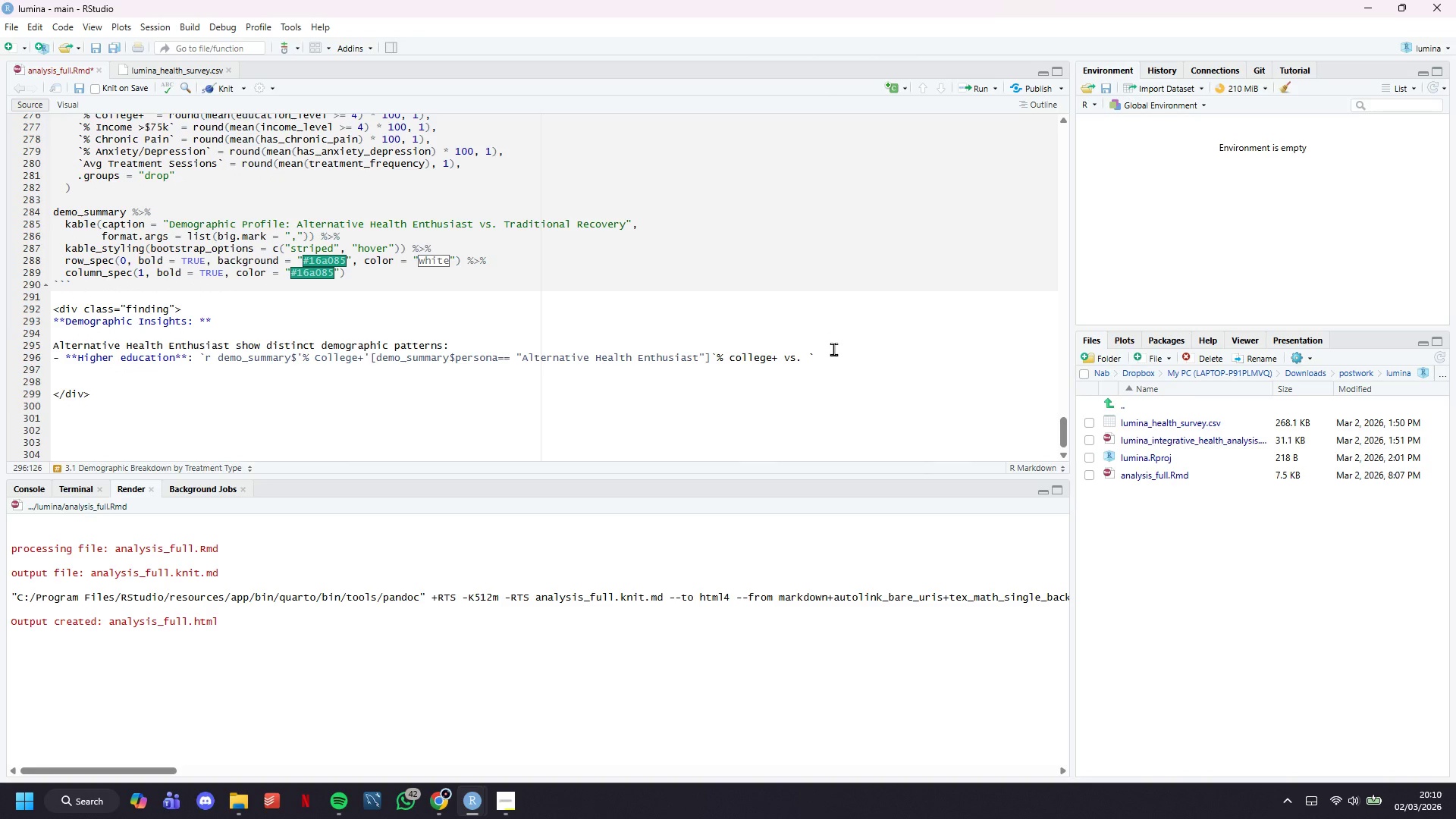 
left_click([833, 349])
 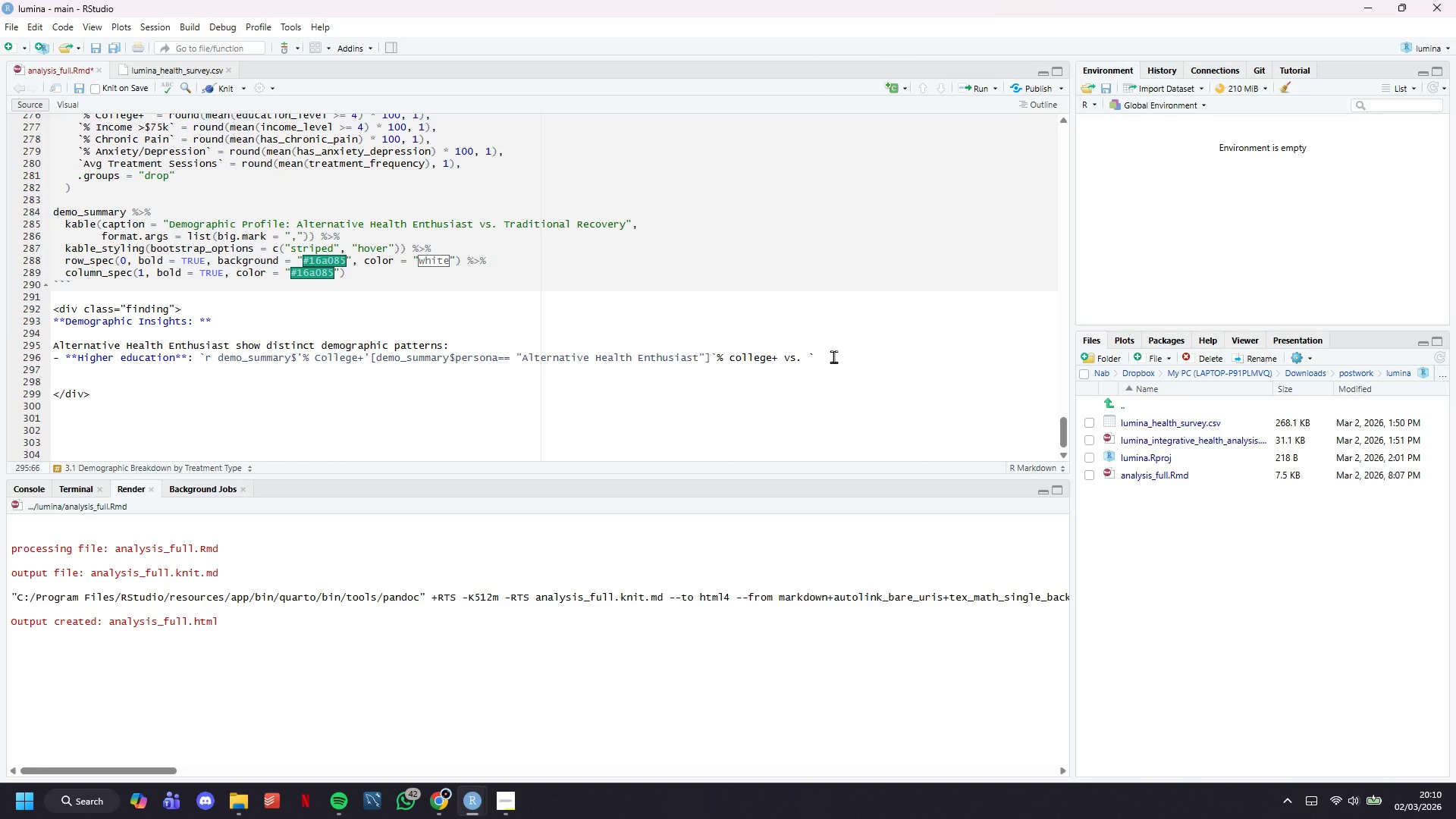 
left_click([833, 357])
 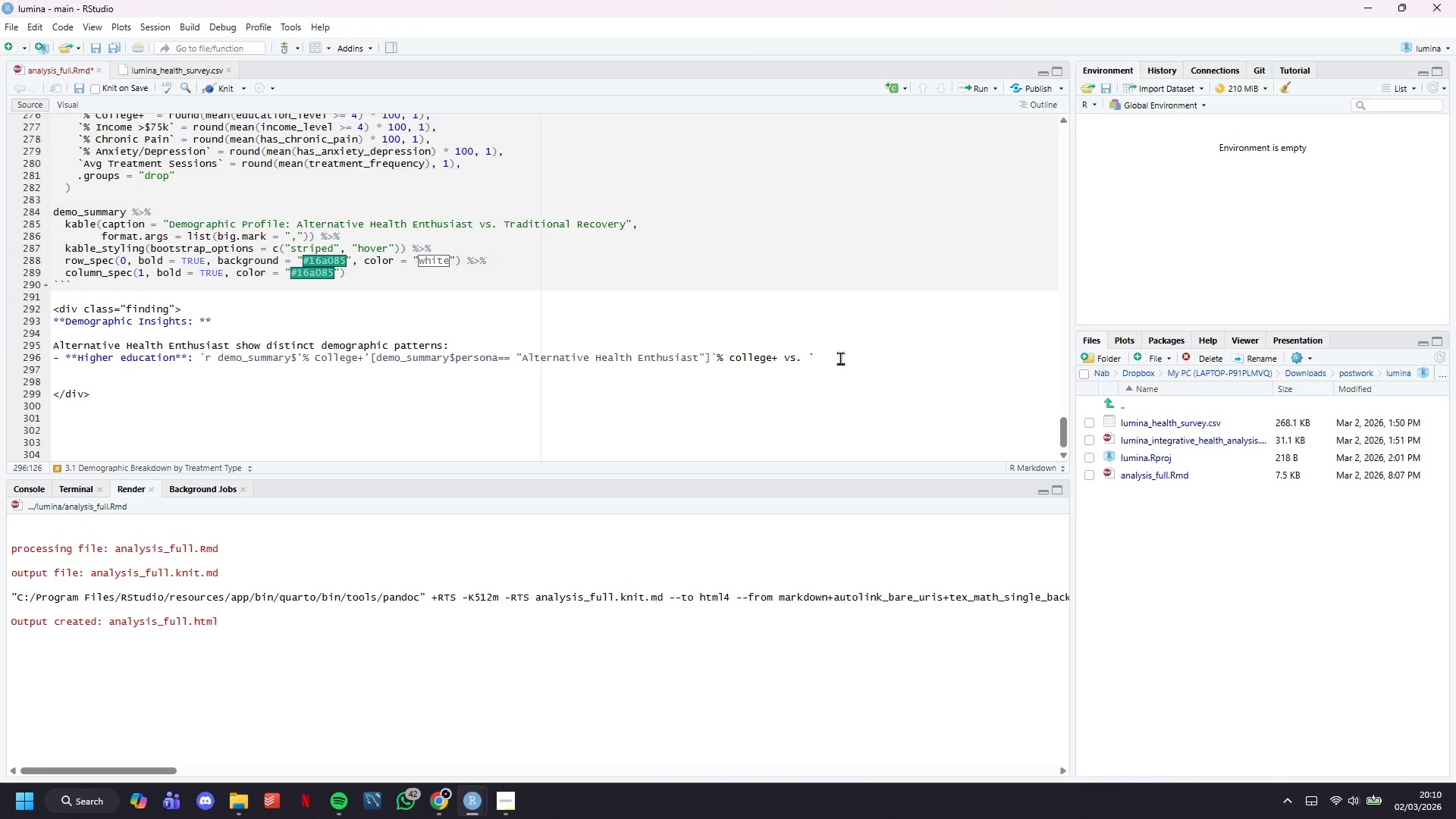 
left_click_drag(start_coordinate=[840, 358], to_coordinate=[197, 360])
 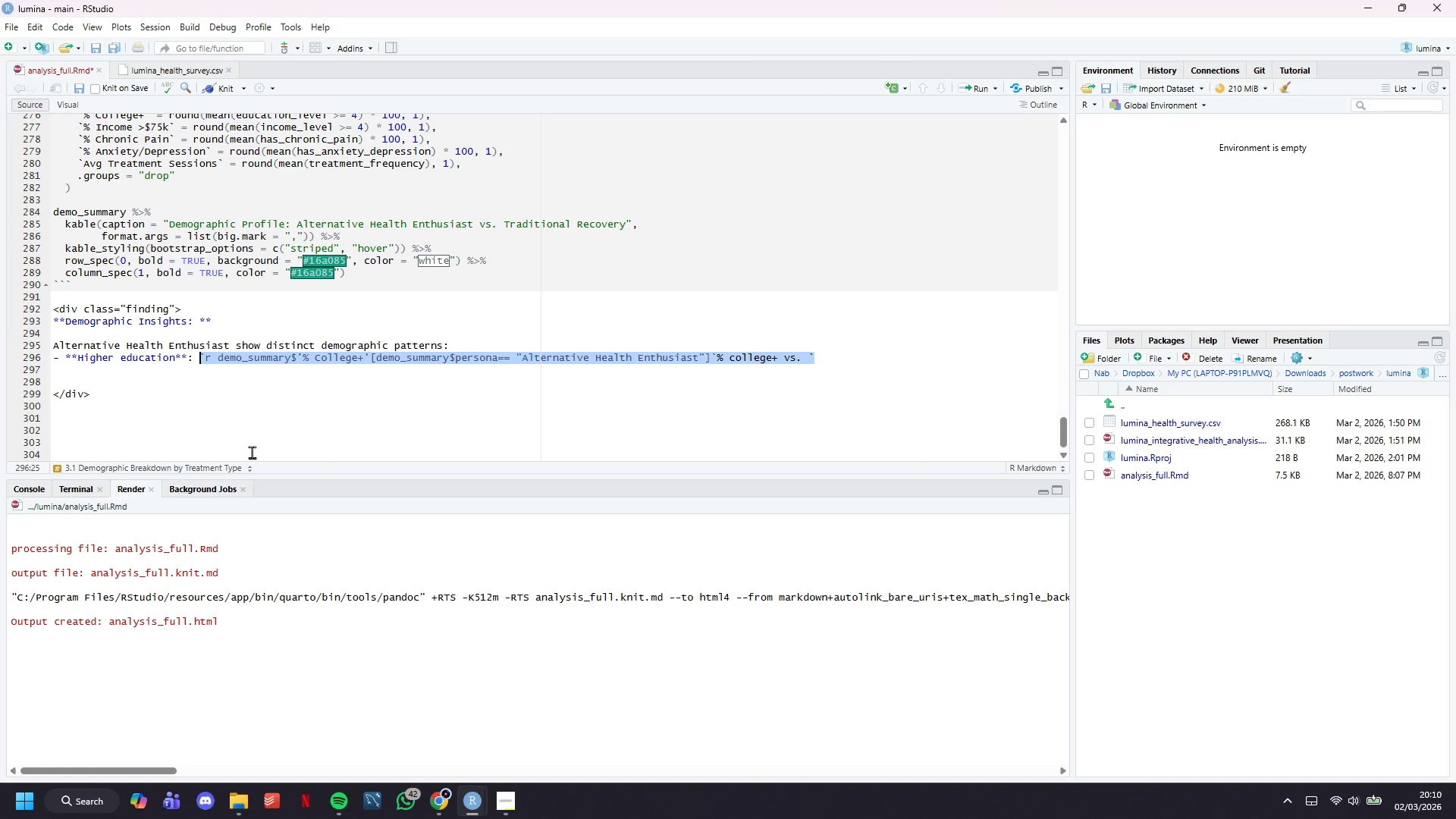 
key(Backspace)
 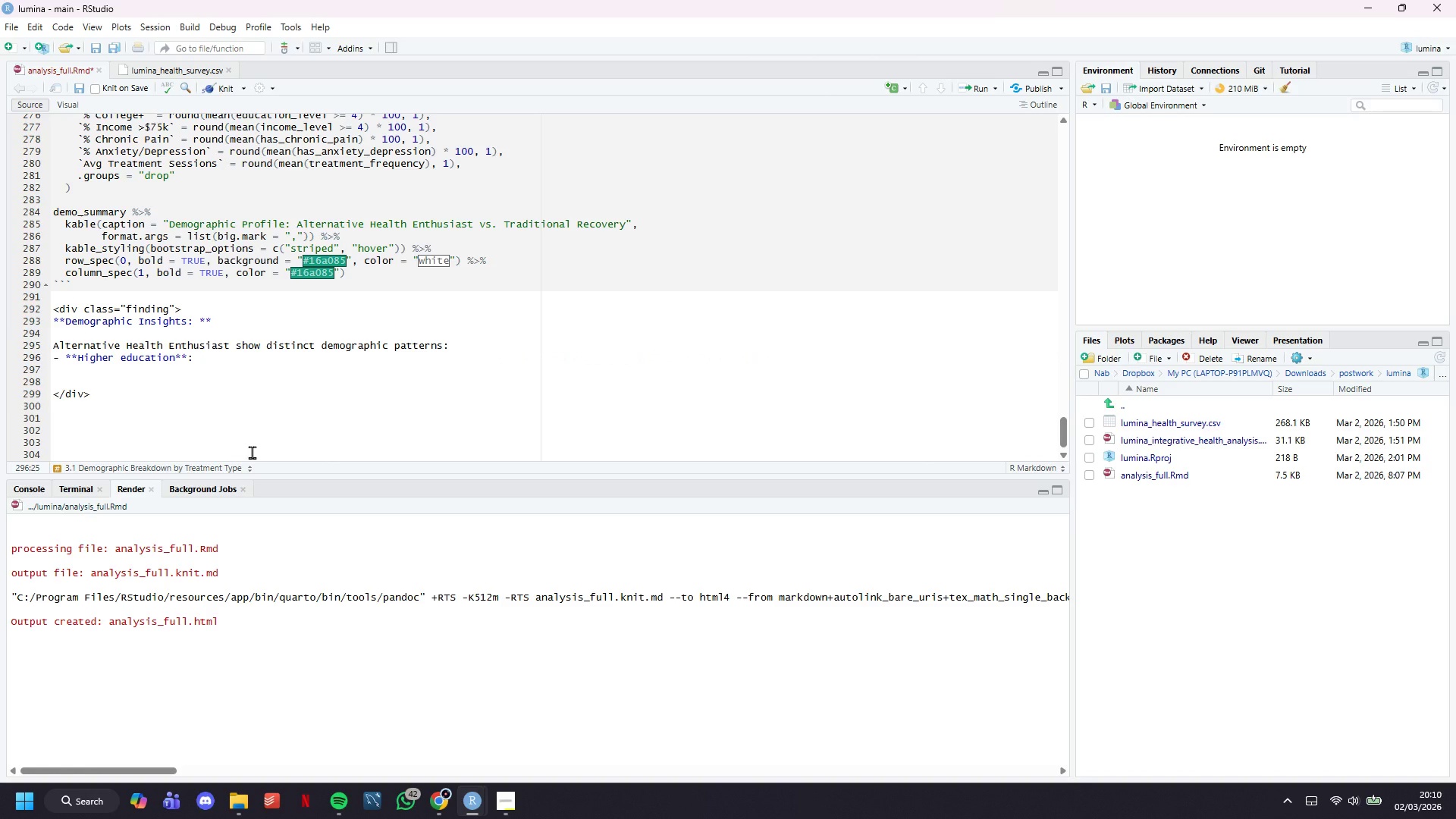 
key(Backquote)
 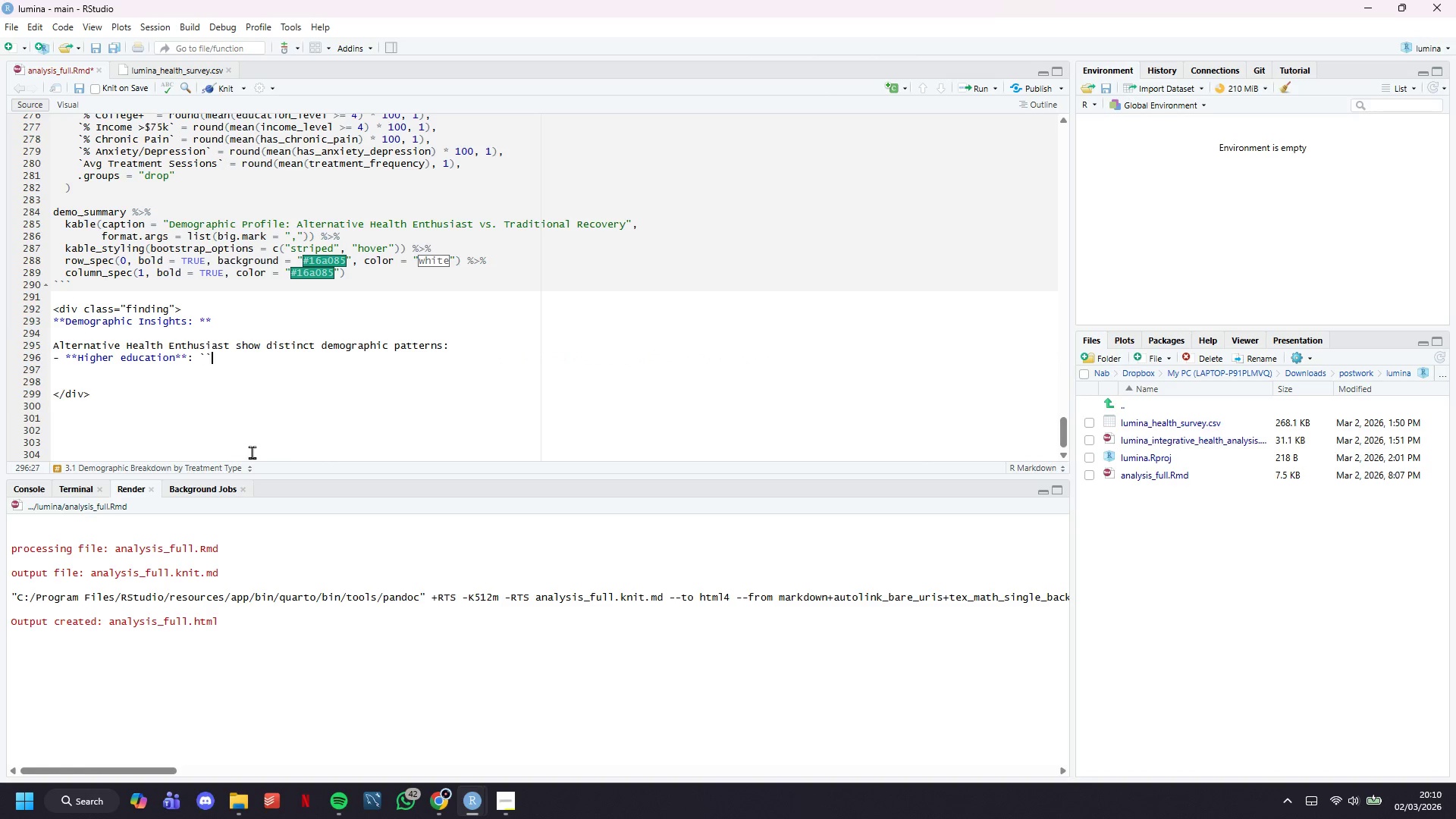 
key(Backquote)
 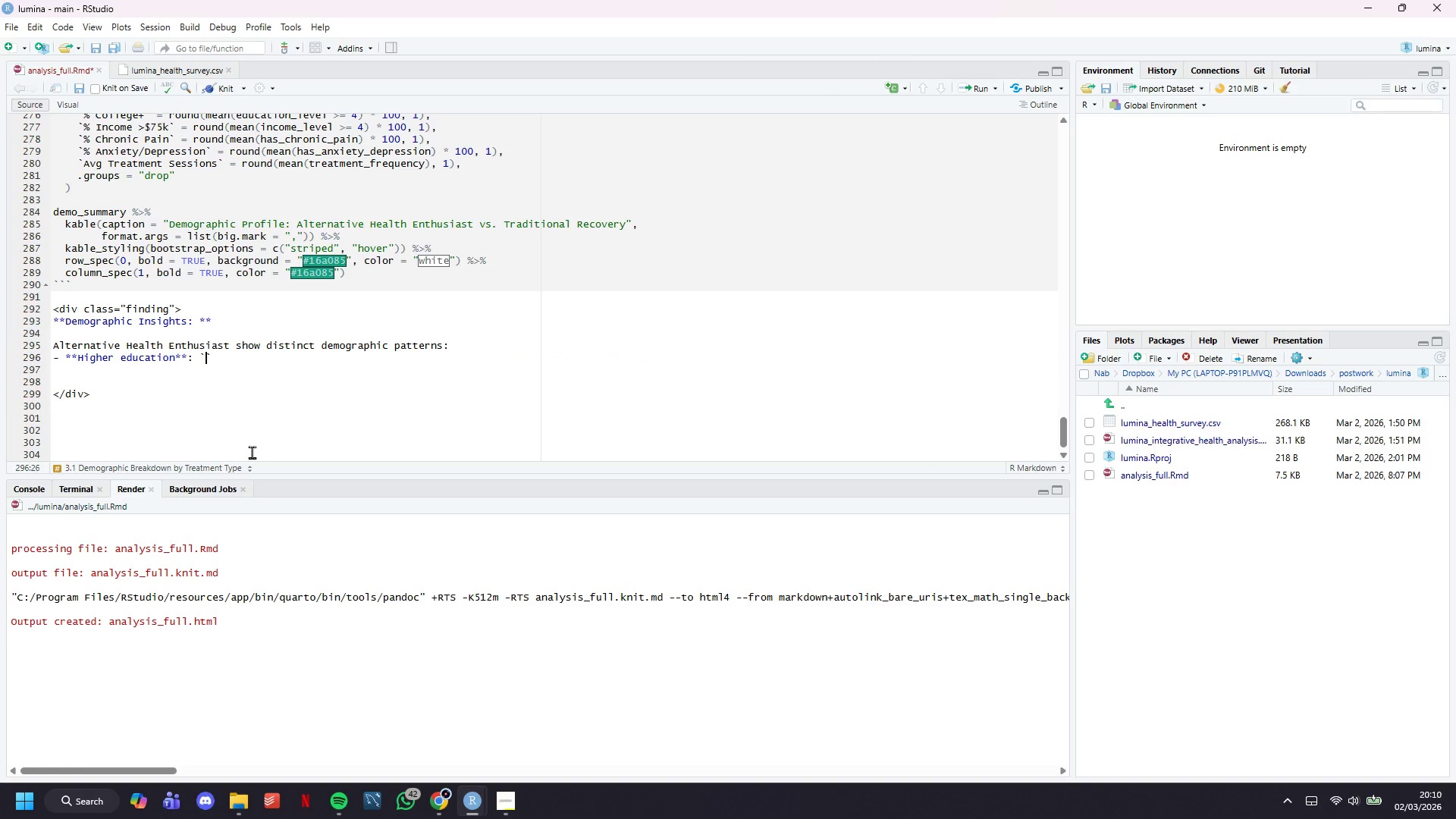 
key(ArrowLeft)
 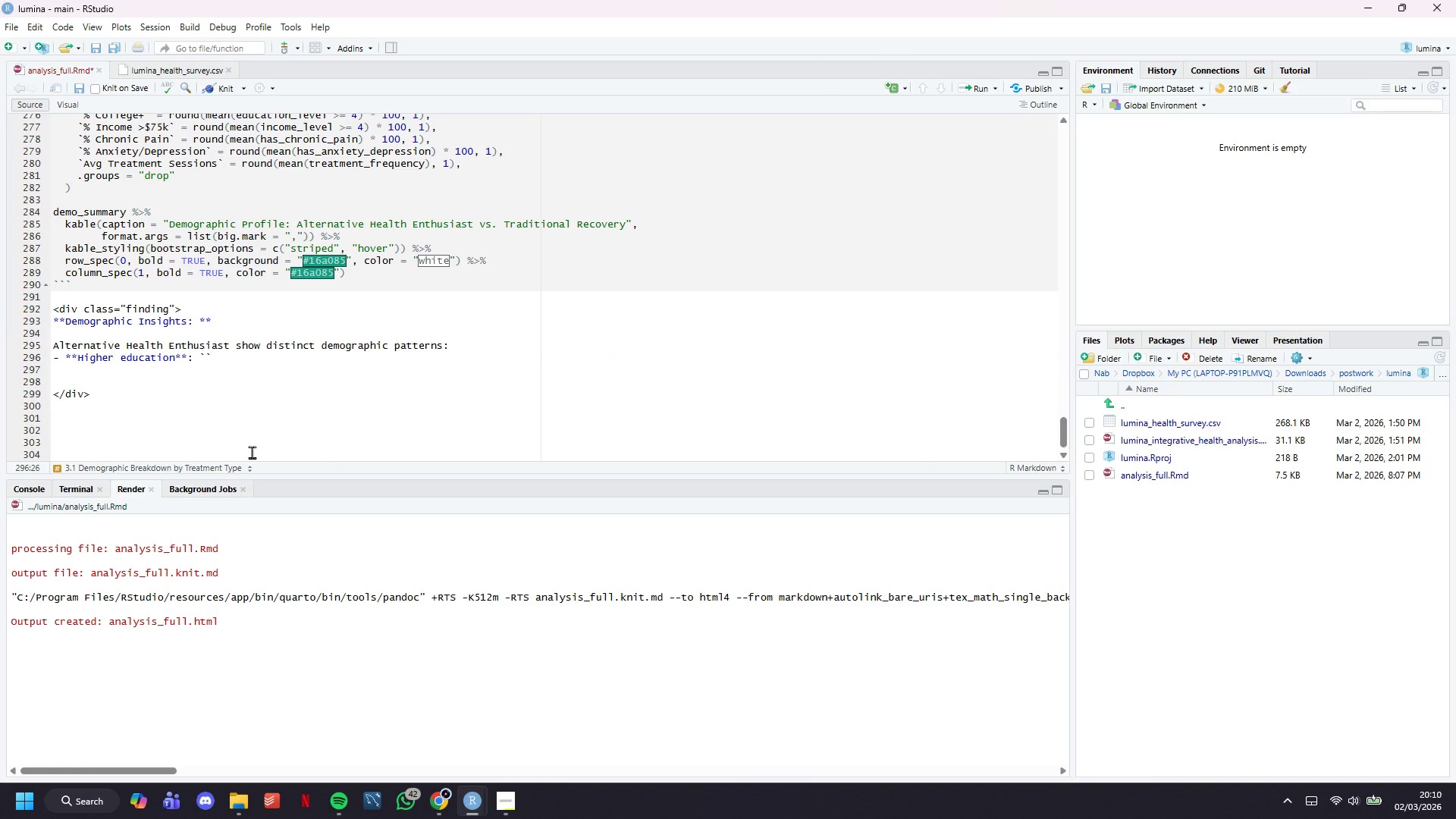 
key(ArrowLeft)
 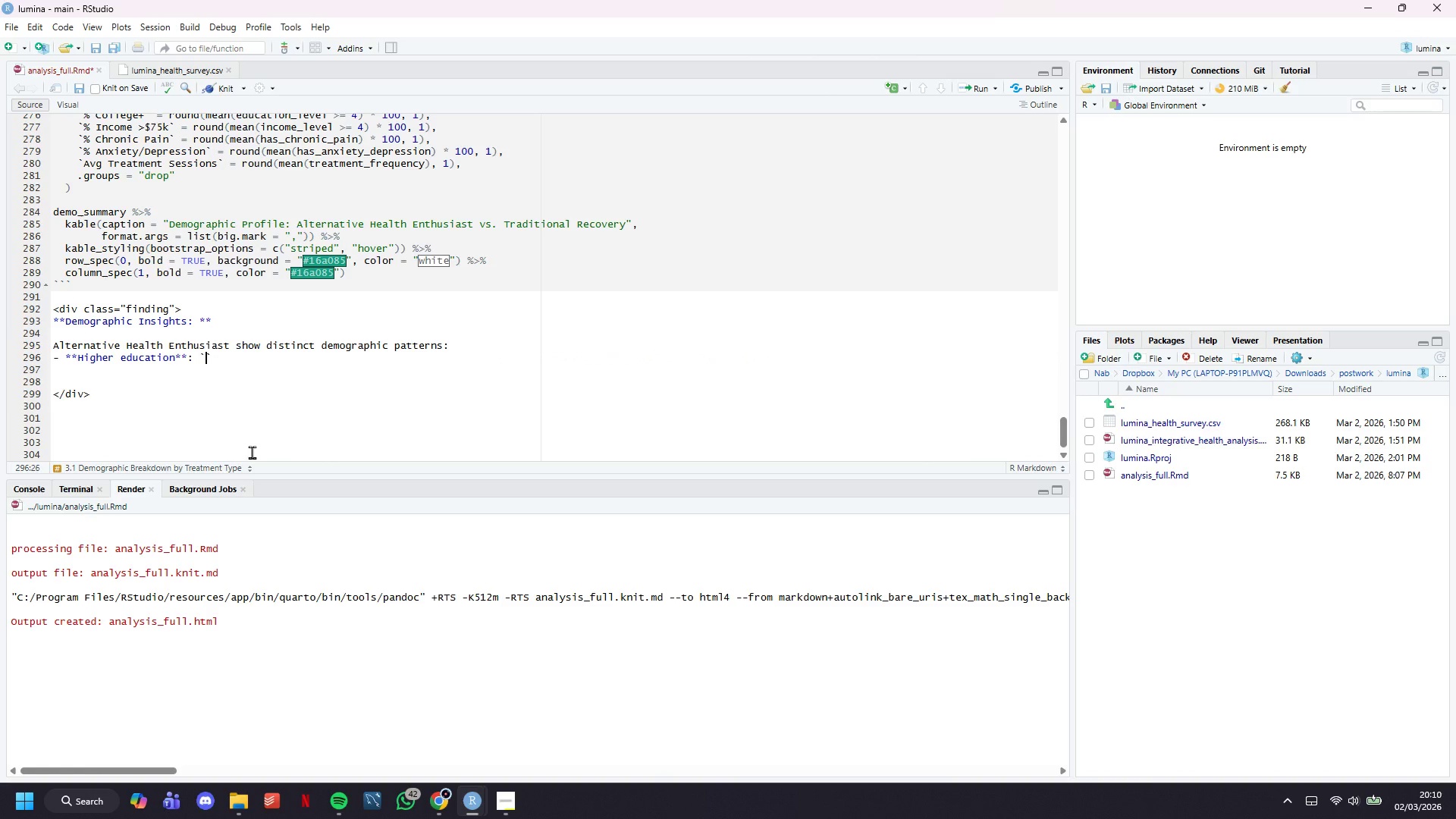 
key(ArrowRight)
 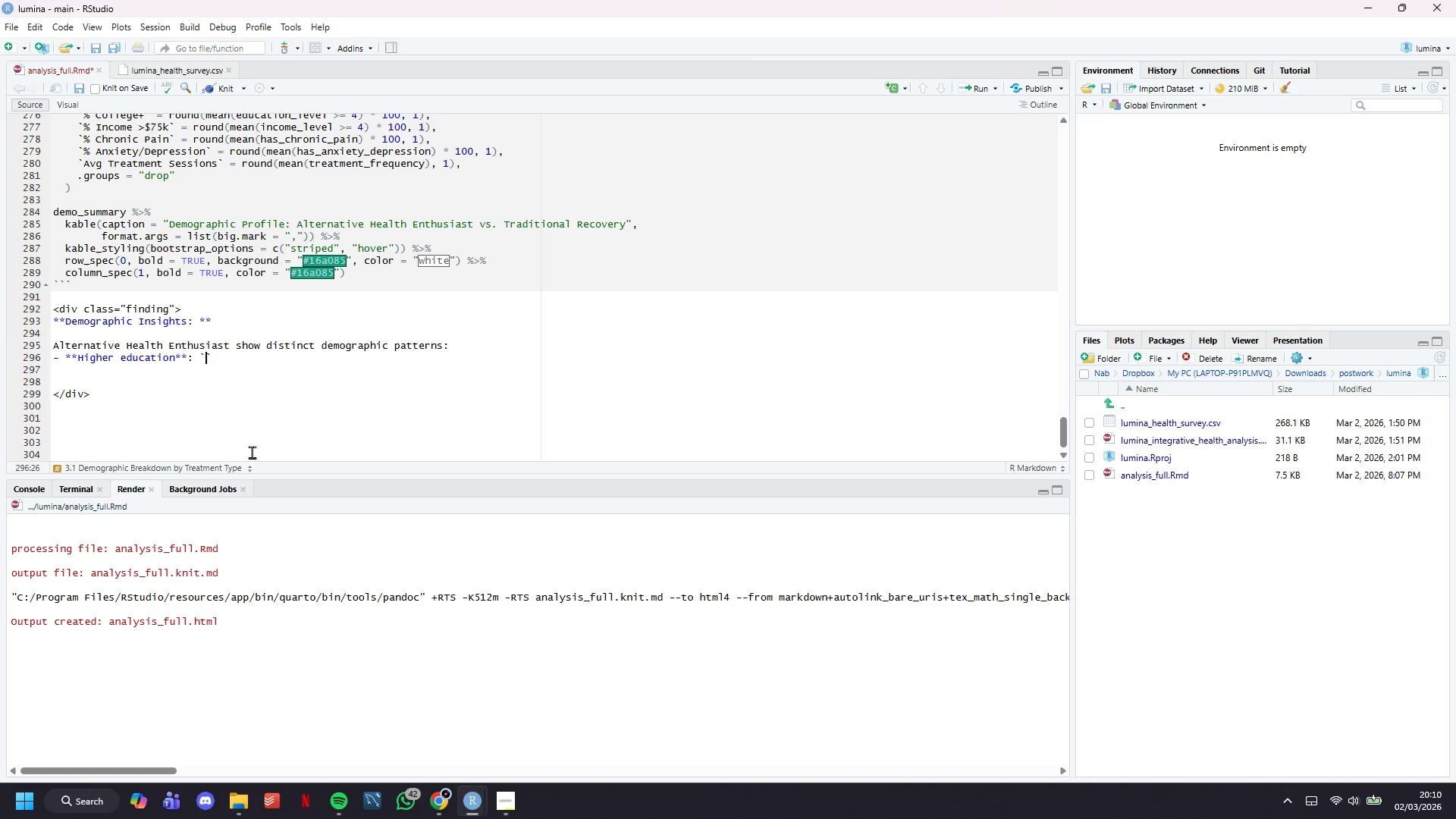 
key(R)
 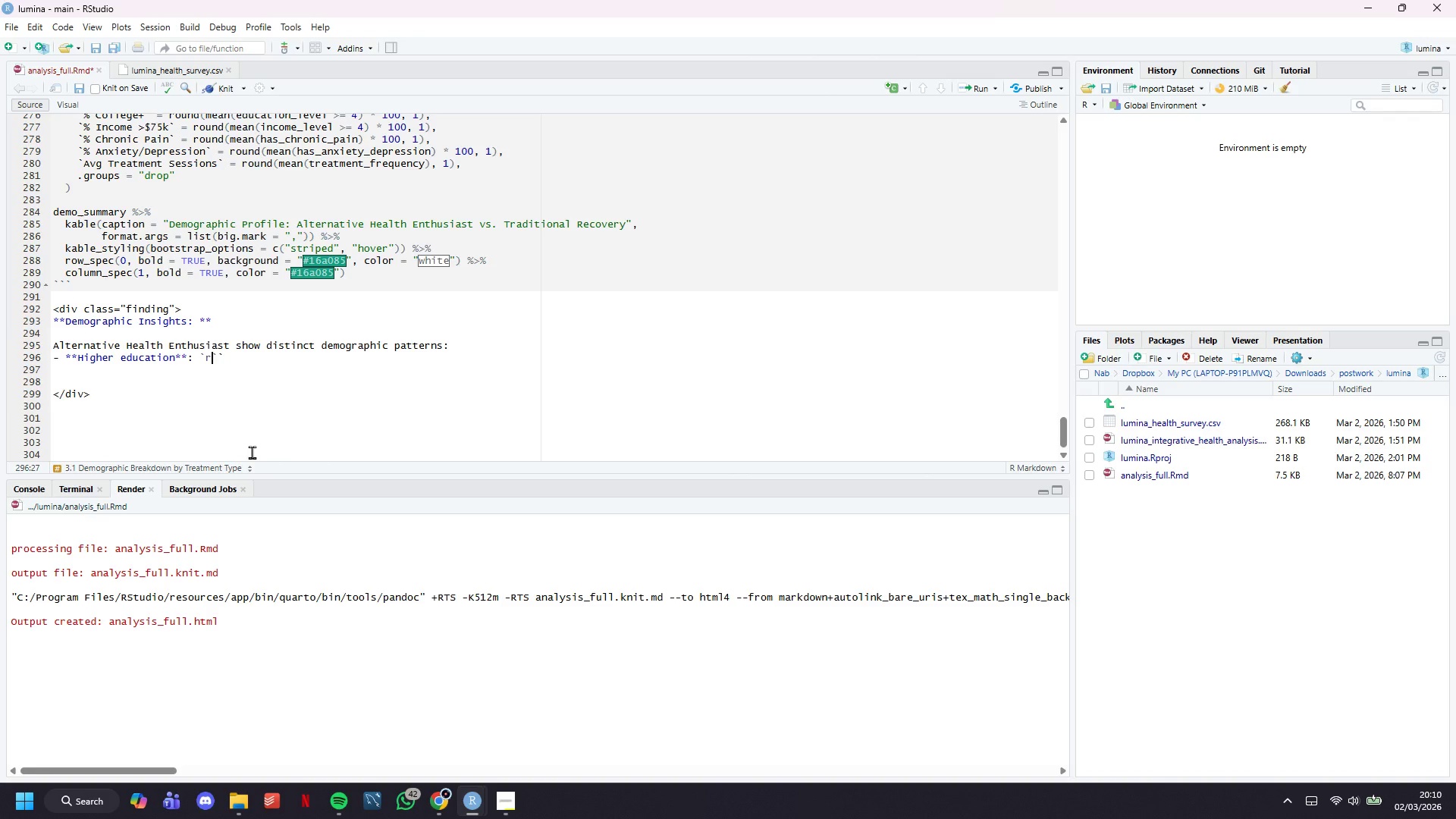 
type( demo_summary$)
 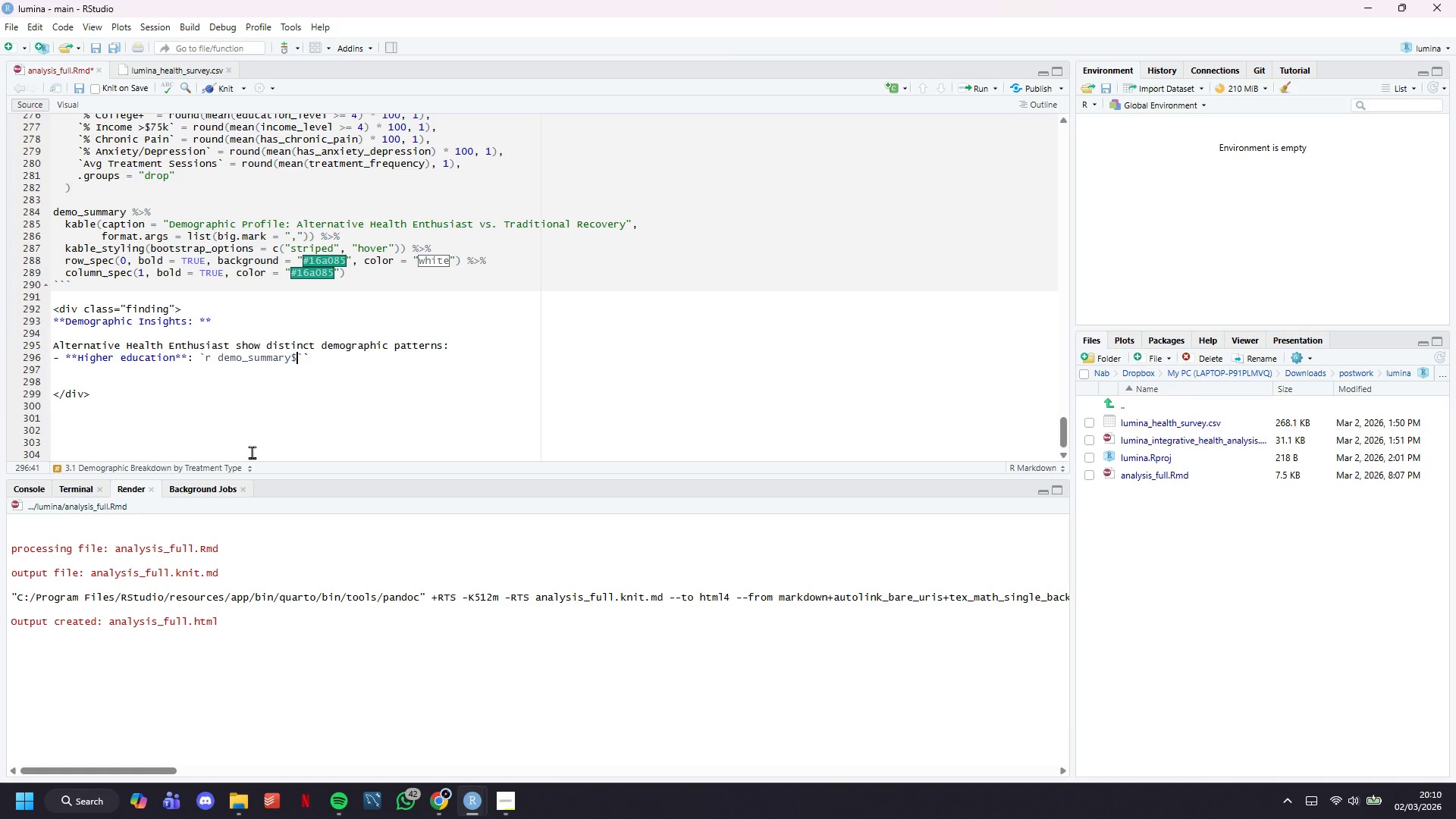 
wait(5.94)
 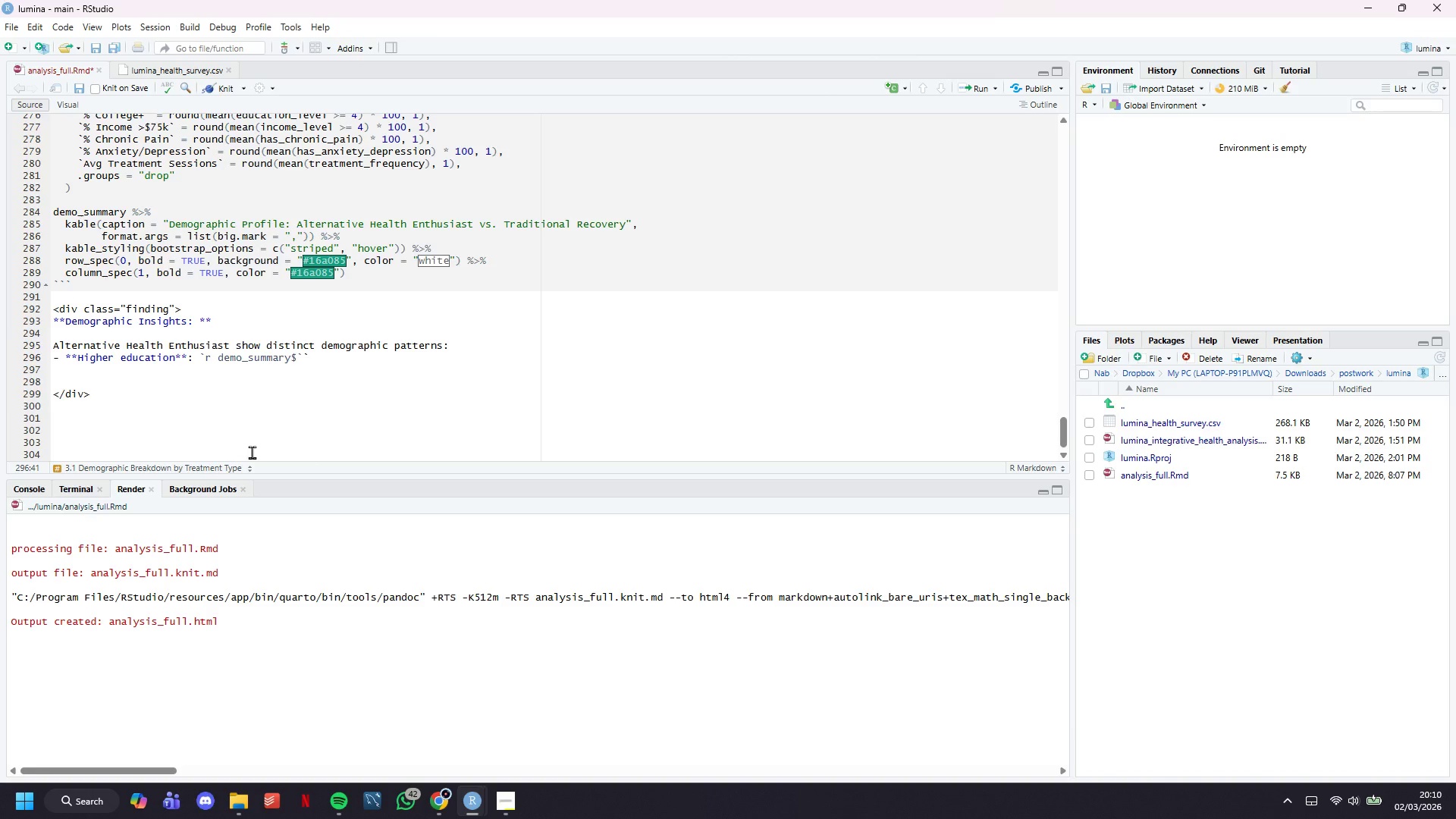 
key(ArrowRight)
 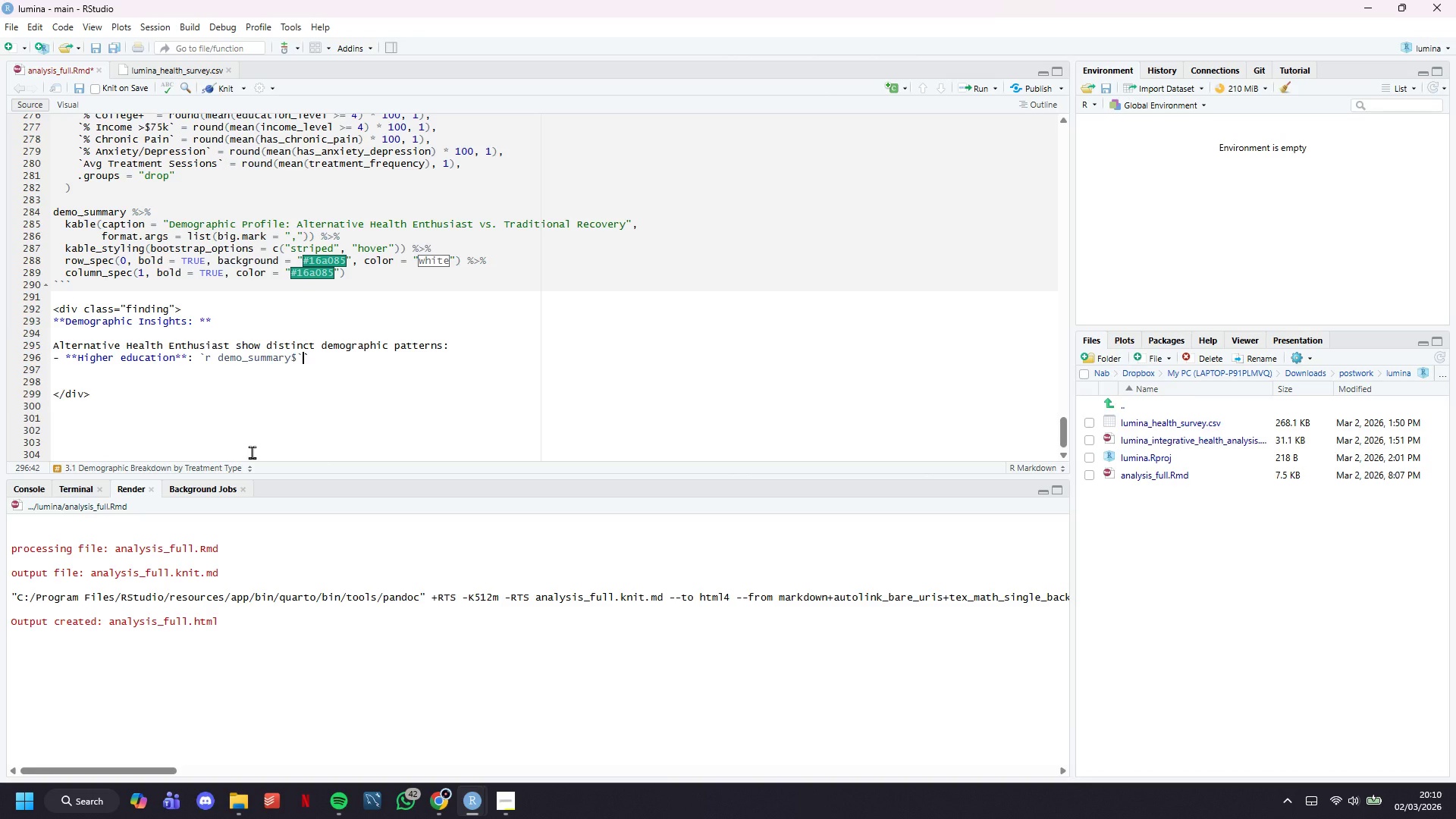 
key(ArrowRight)
 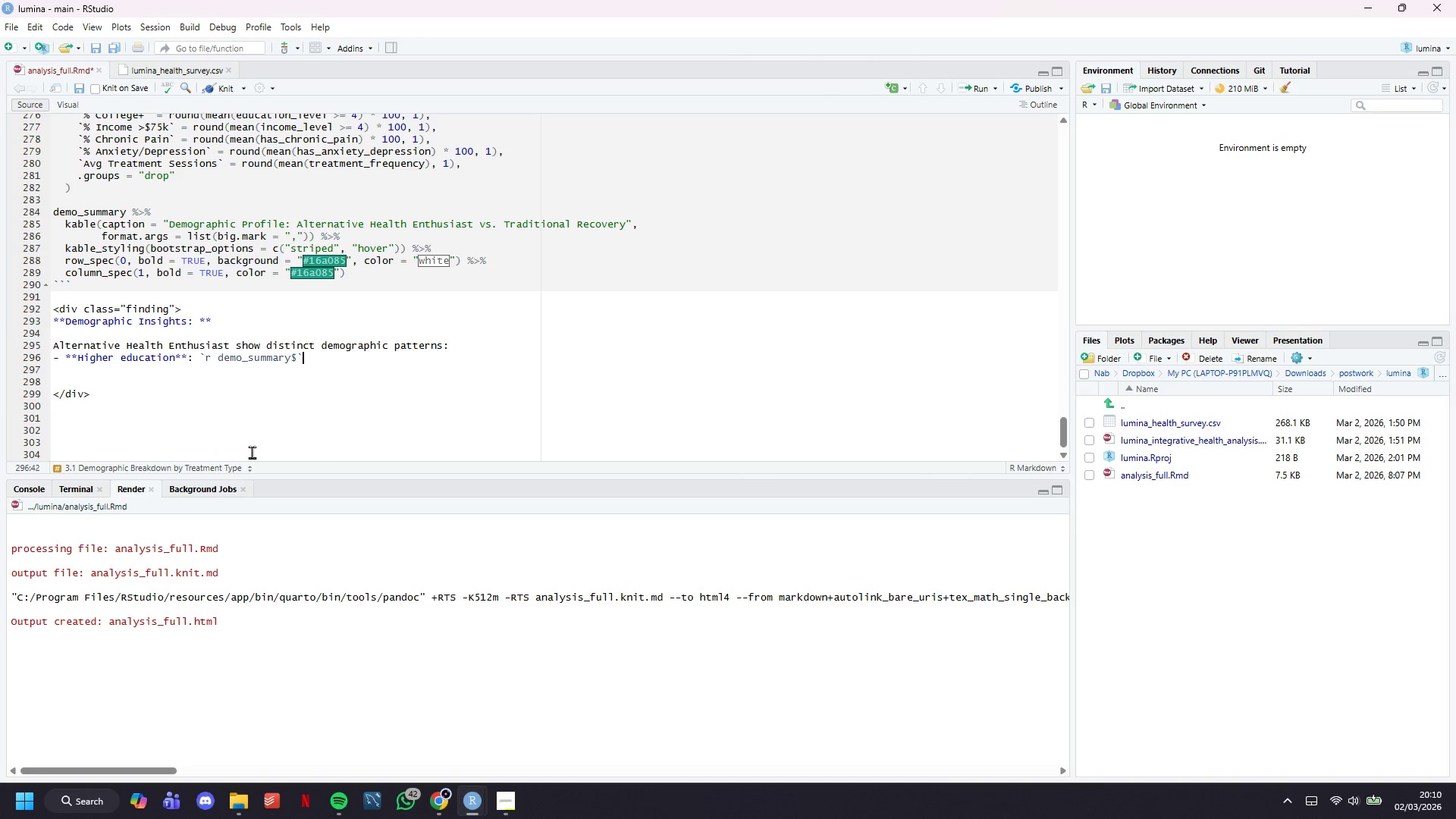 
key(Backspace)
 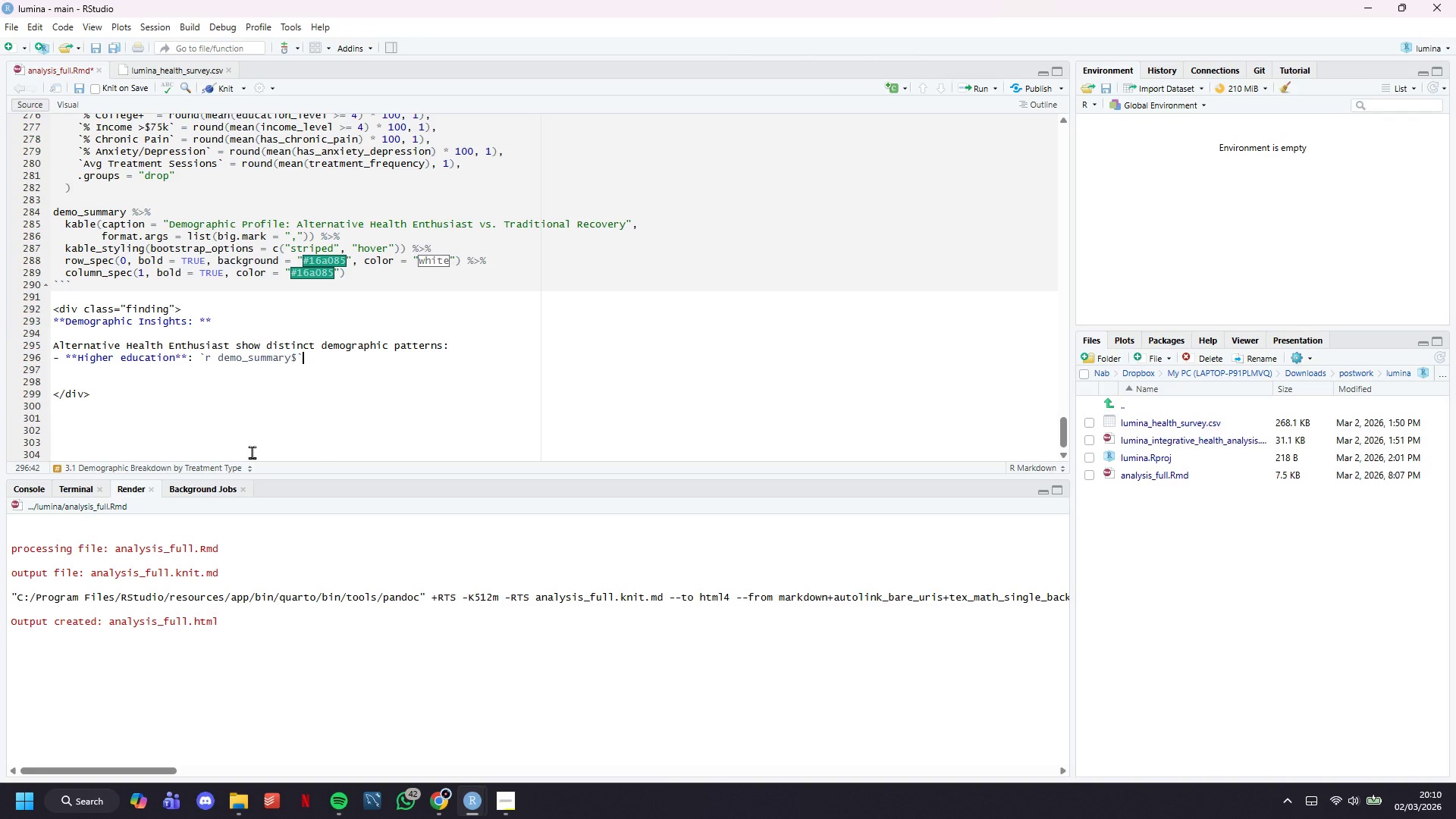 
key(ArrowLeft)
 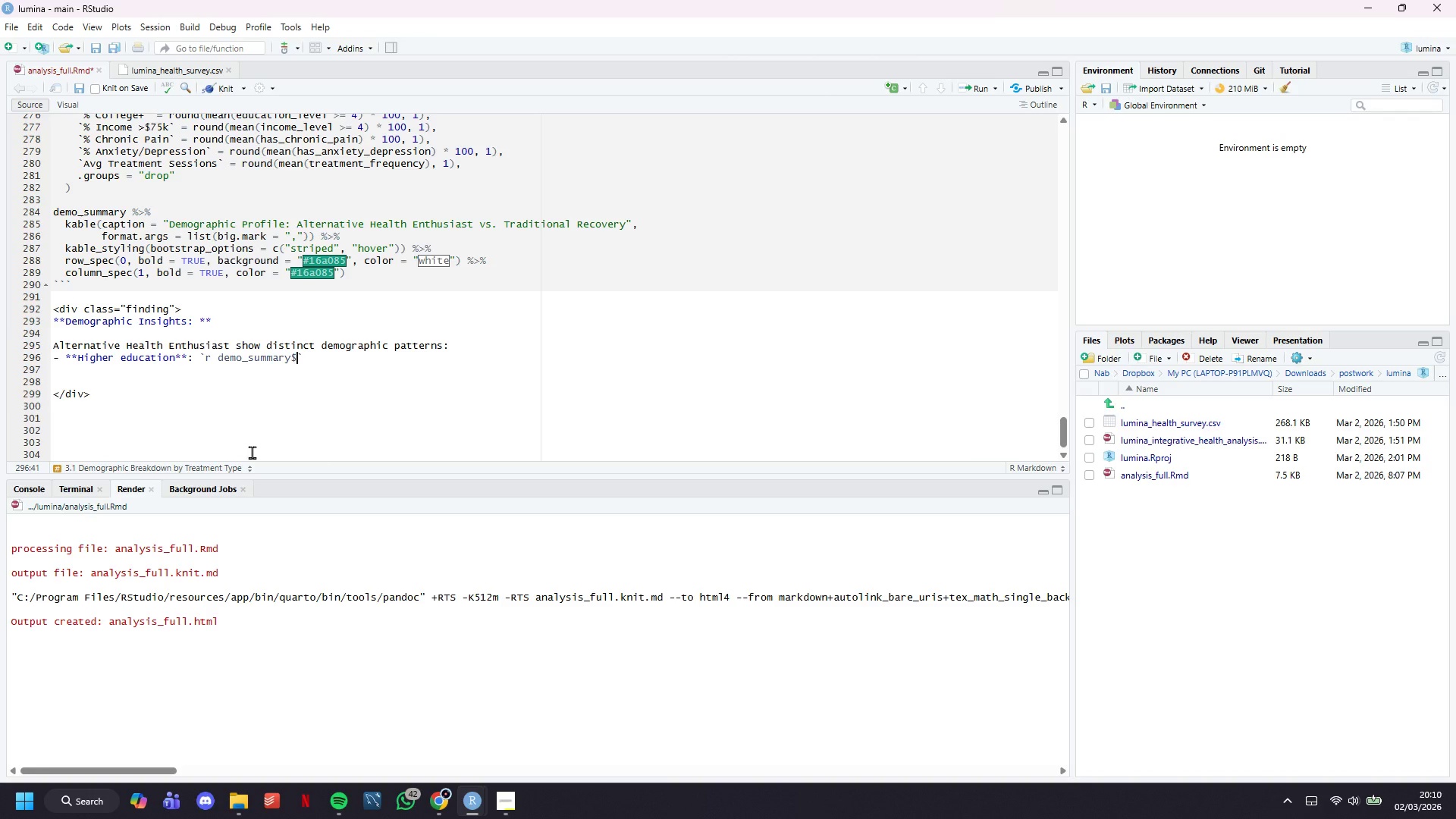 
key(ArrowRight)
 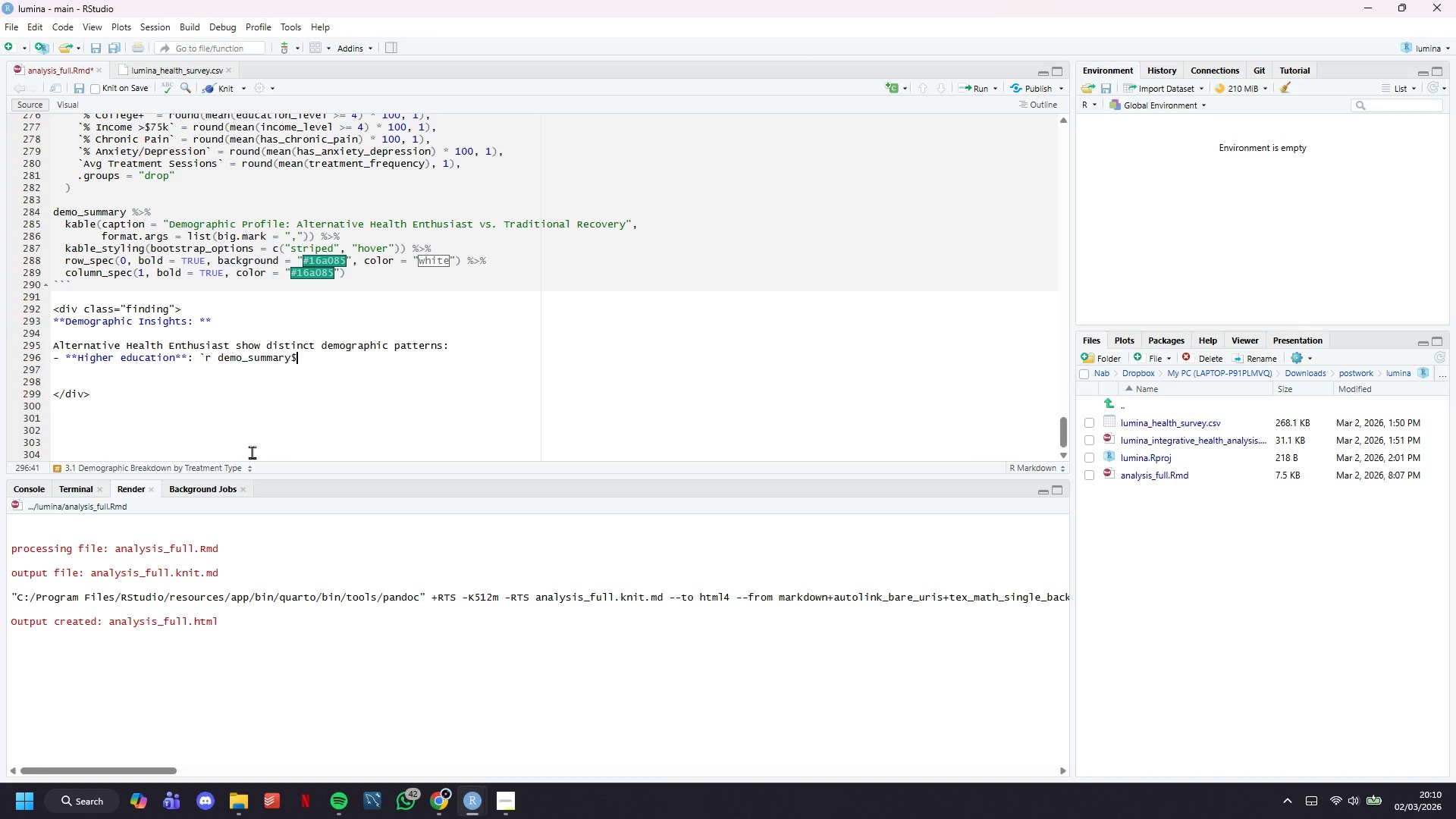 
hold_key(key=Backspace, duration=0.83)
 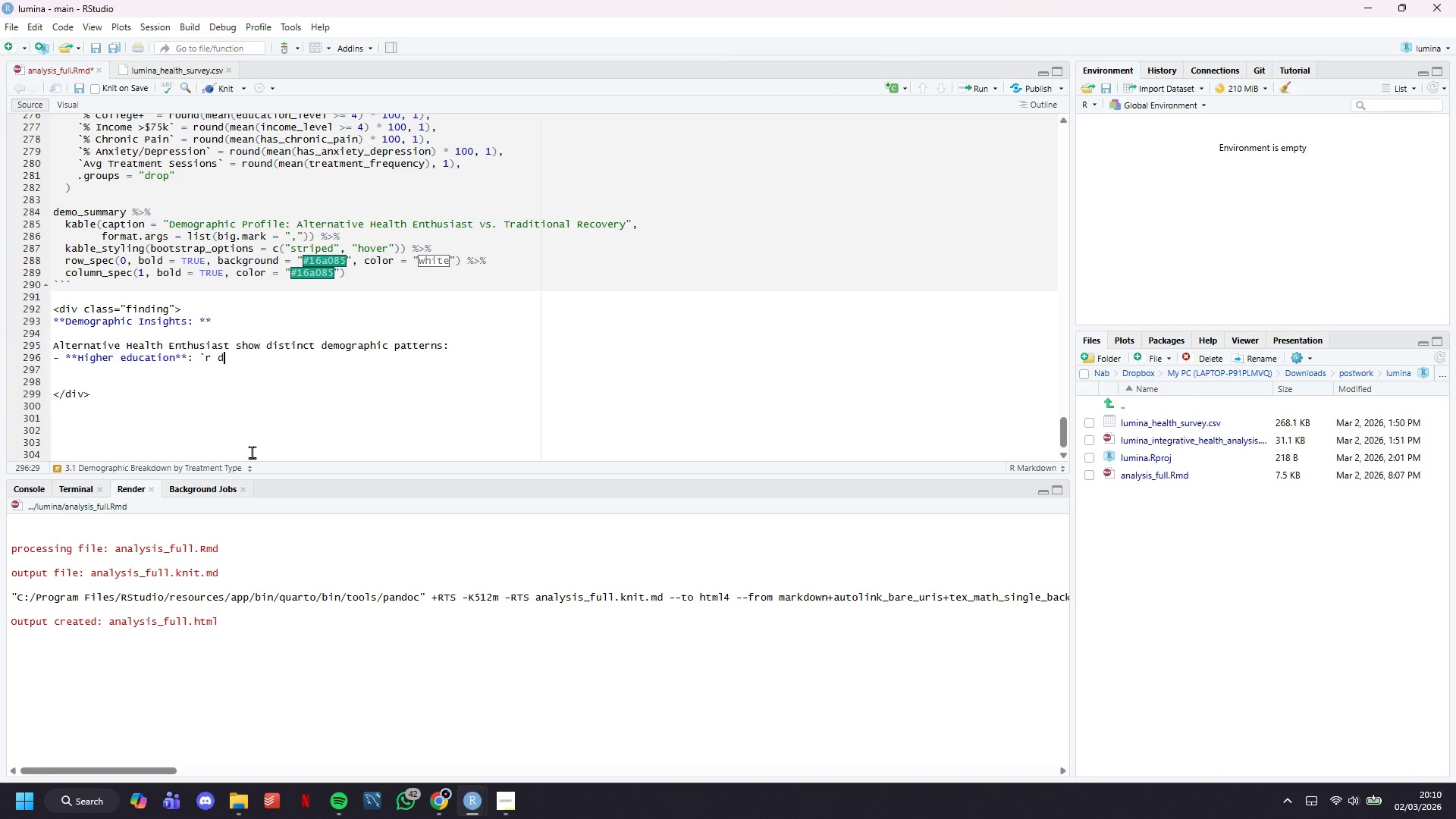 
key(Backspace)
 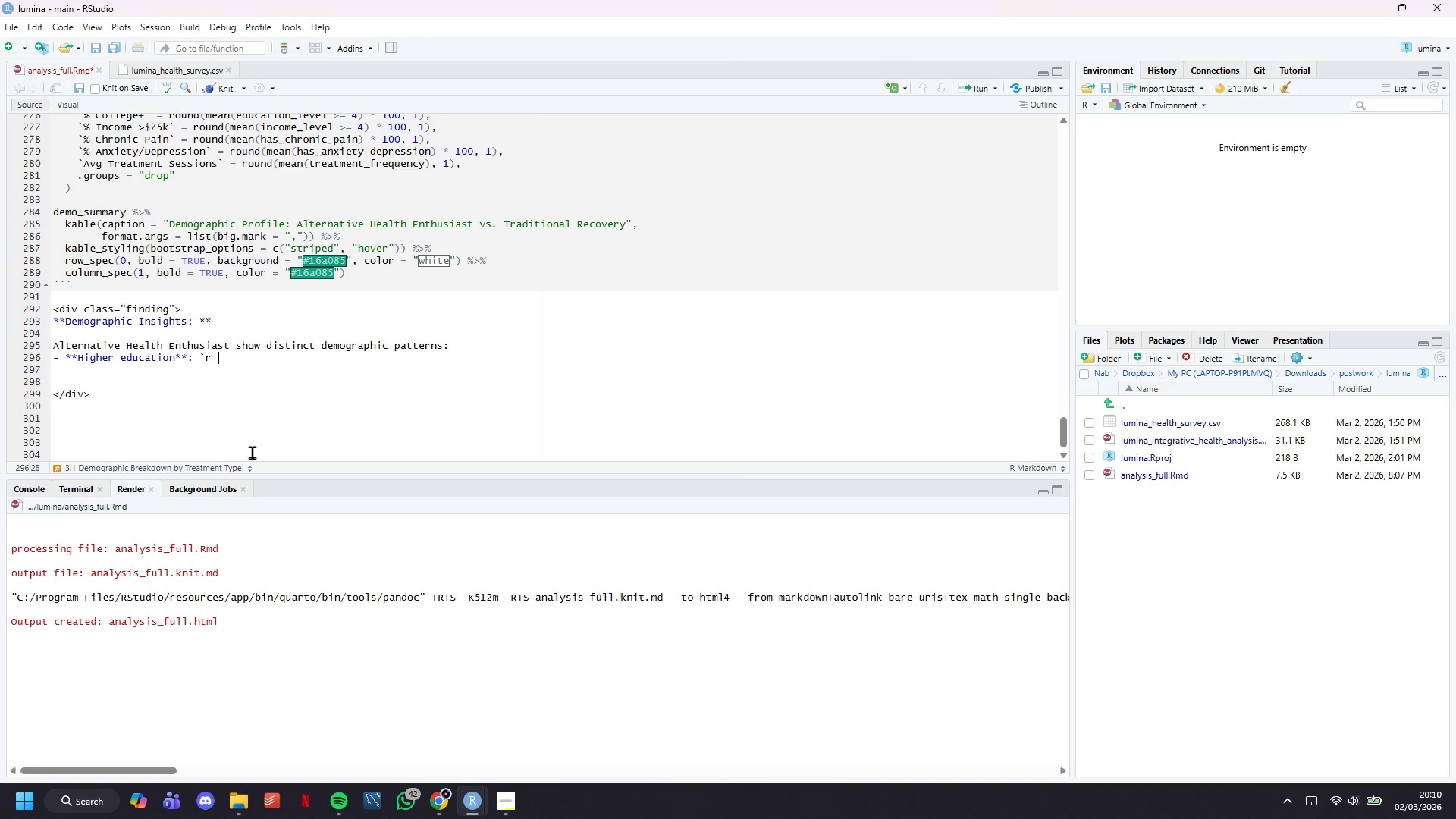 
key(Backspace)
 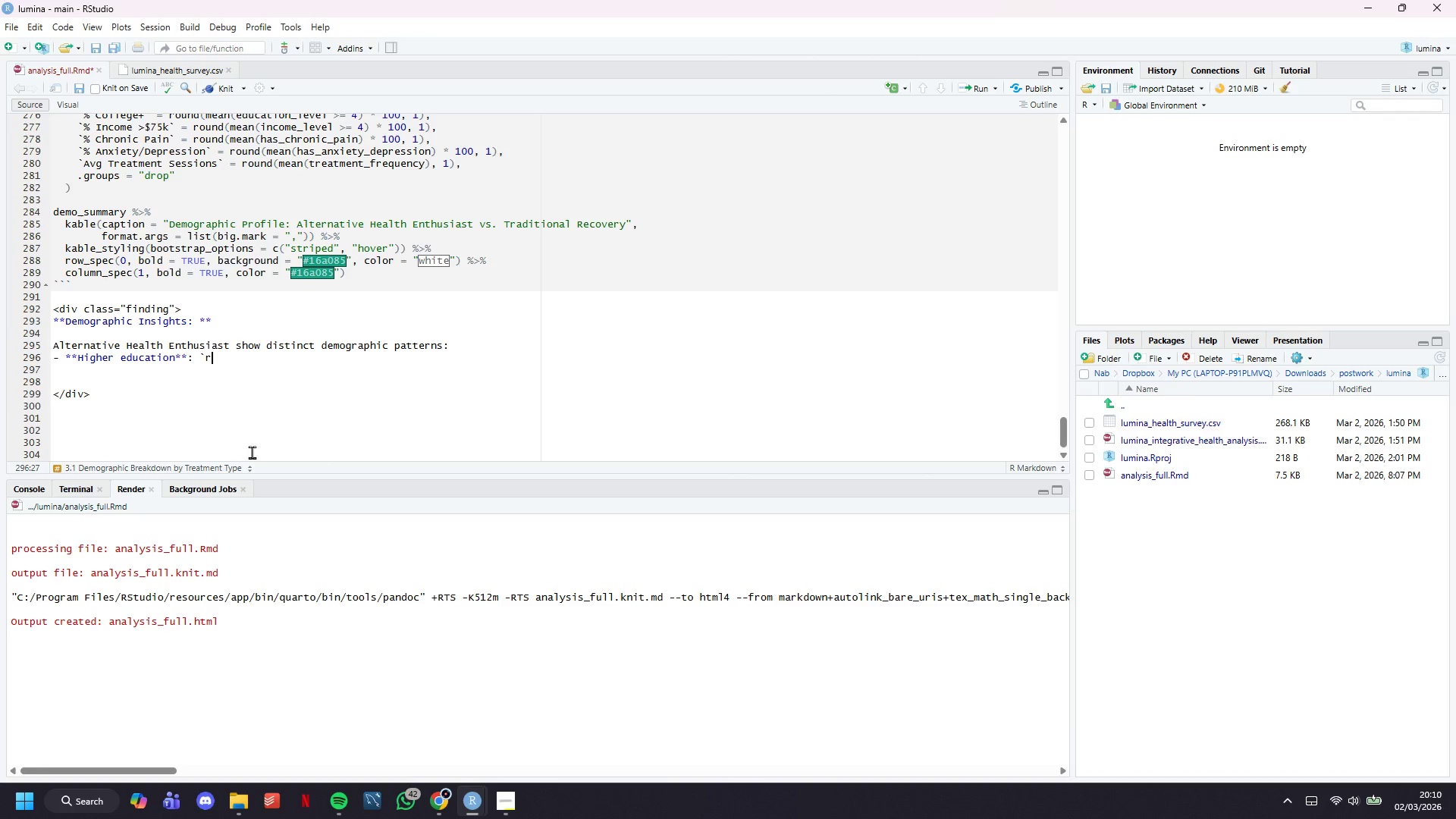 
key(Backspace)
 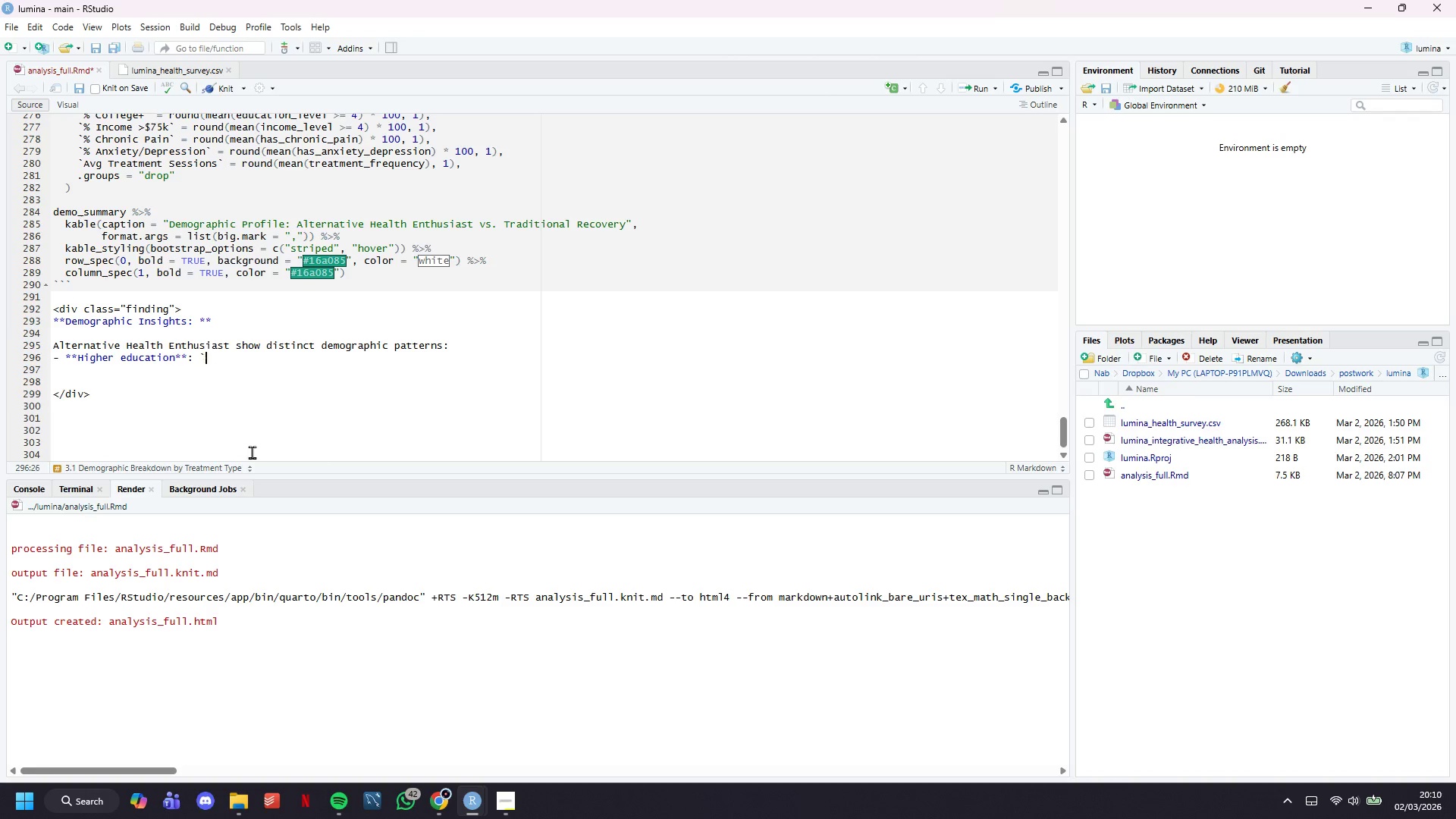 
key(Backspace)
 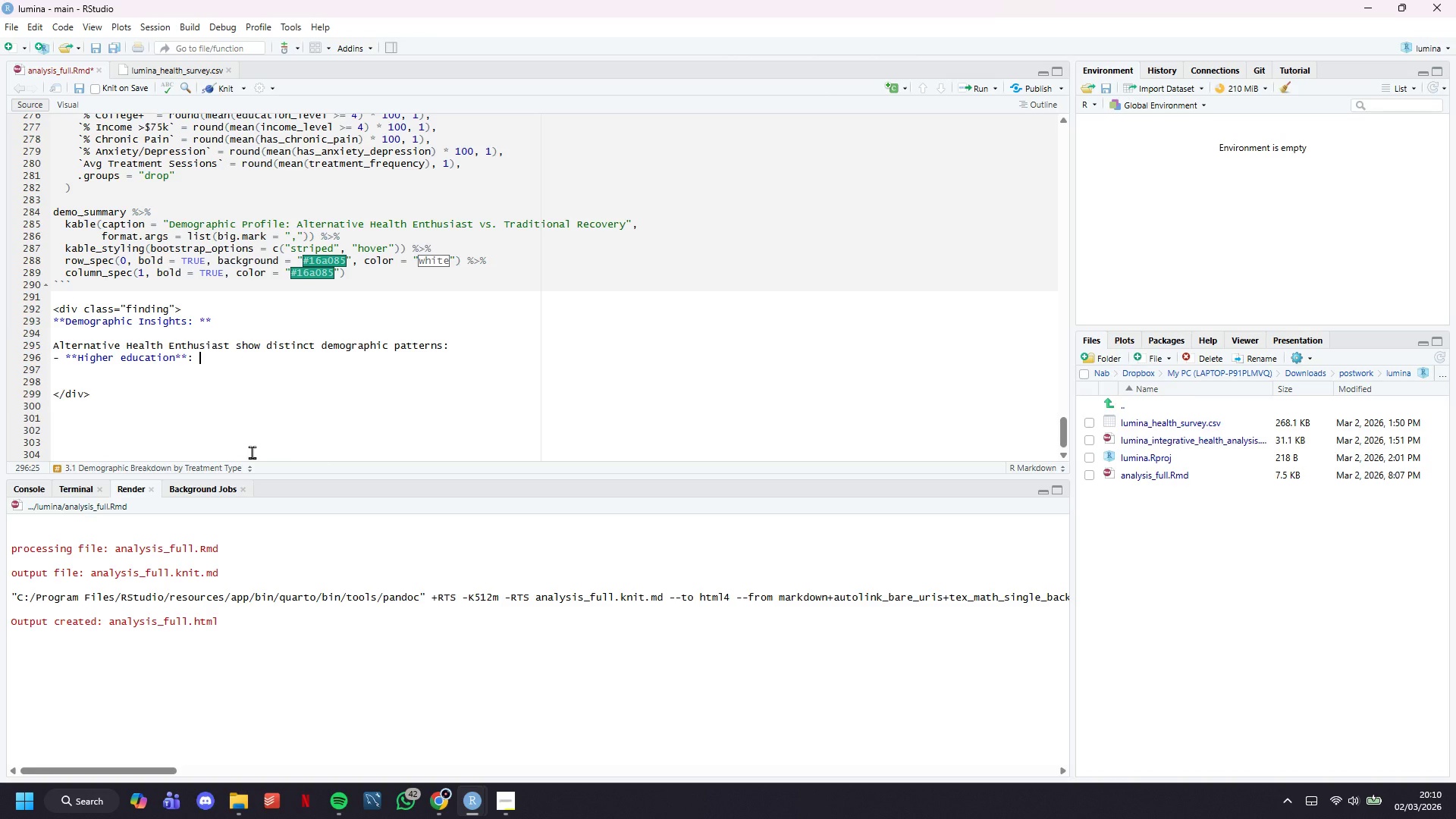 
key(Backspace)
 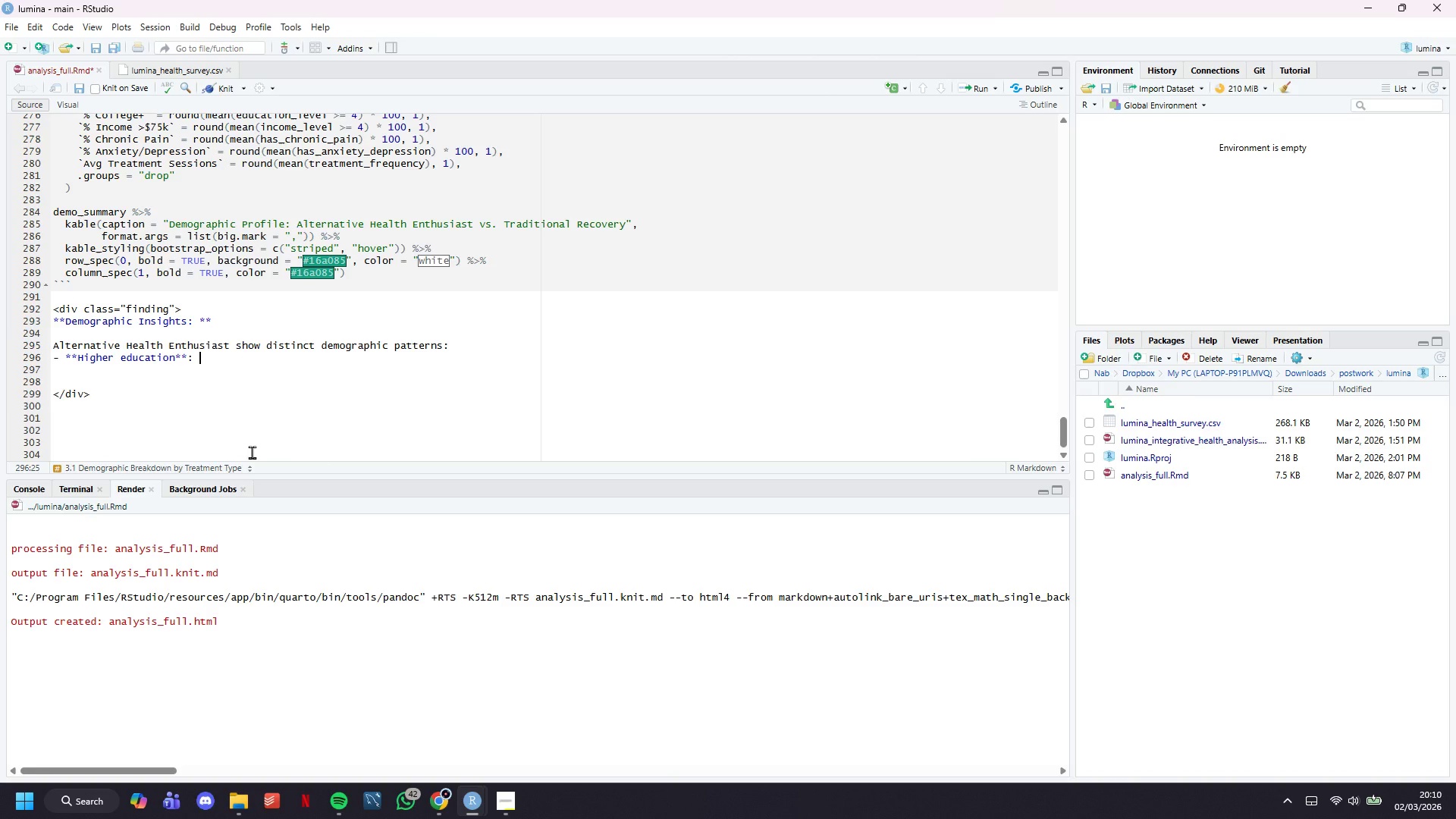 
key(Backquote)
 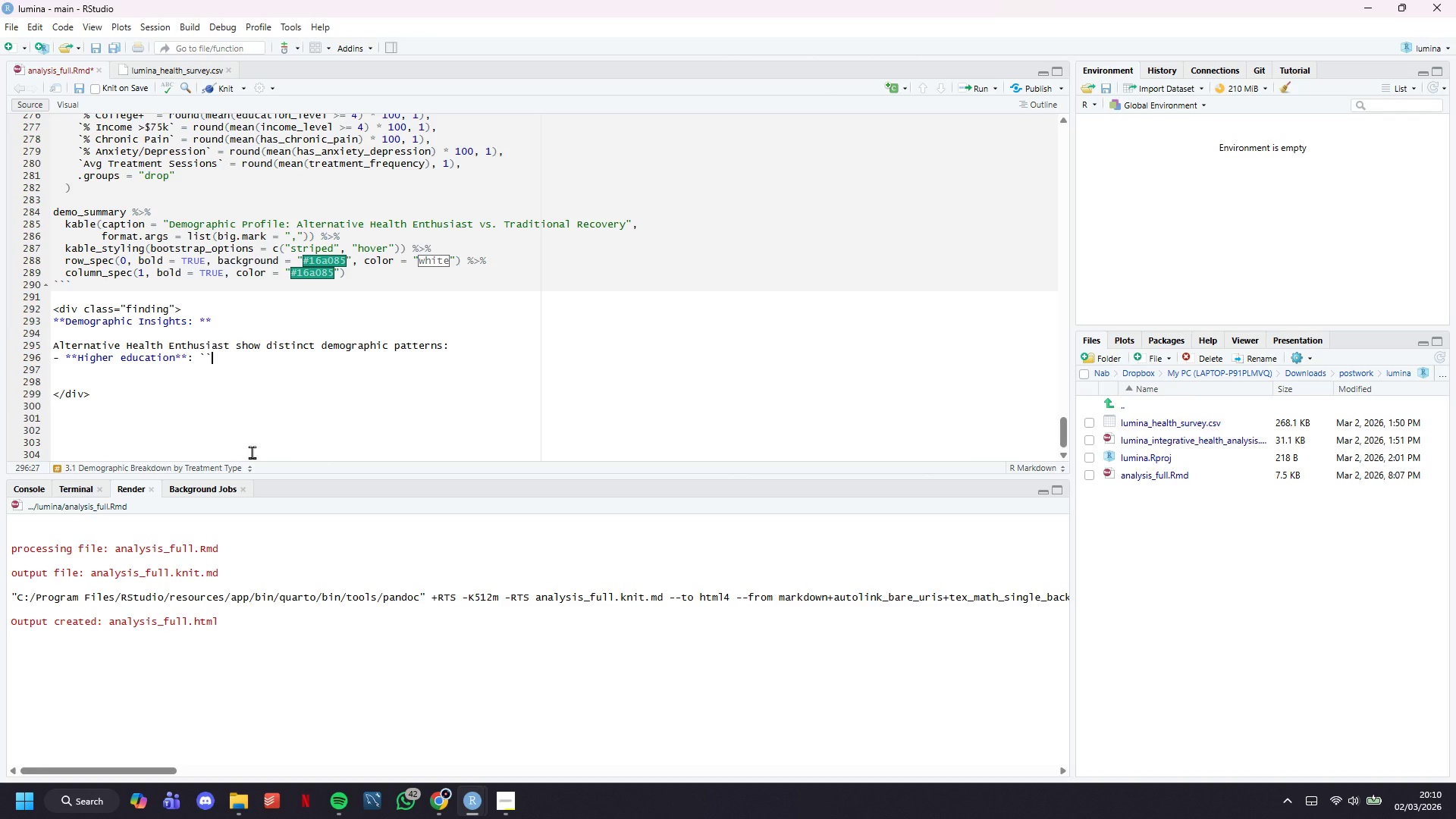 
key(Backquote)
 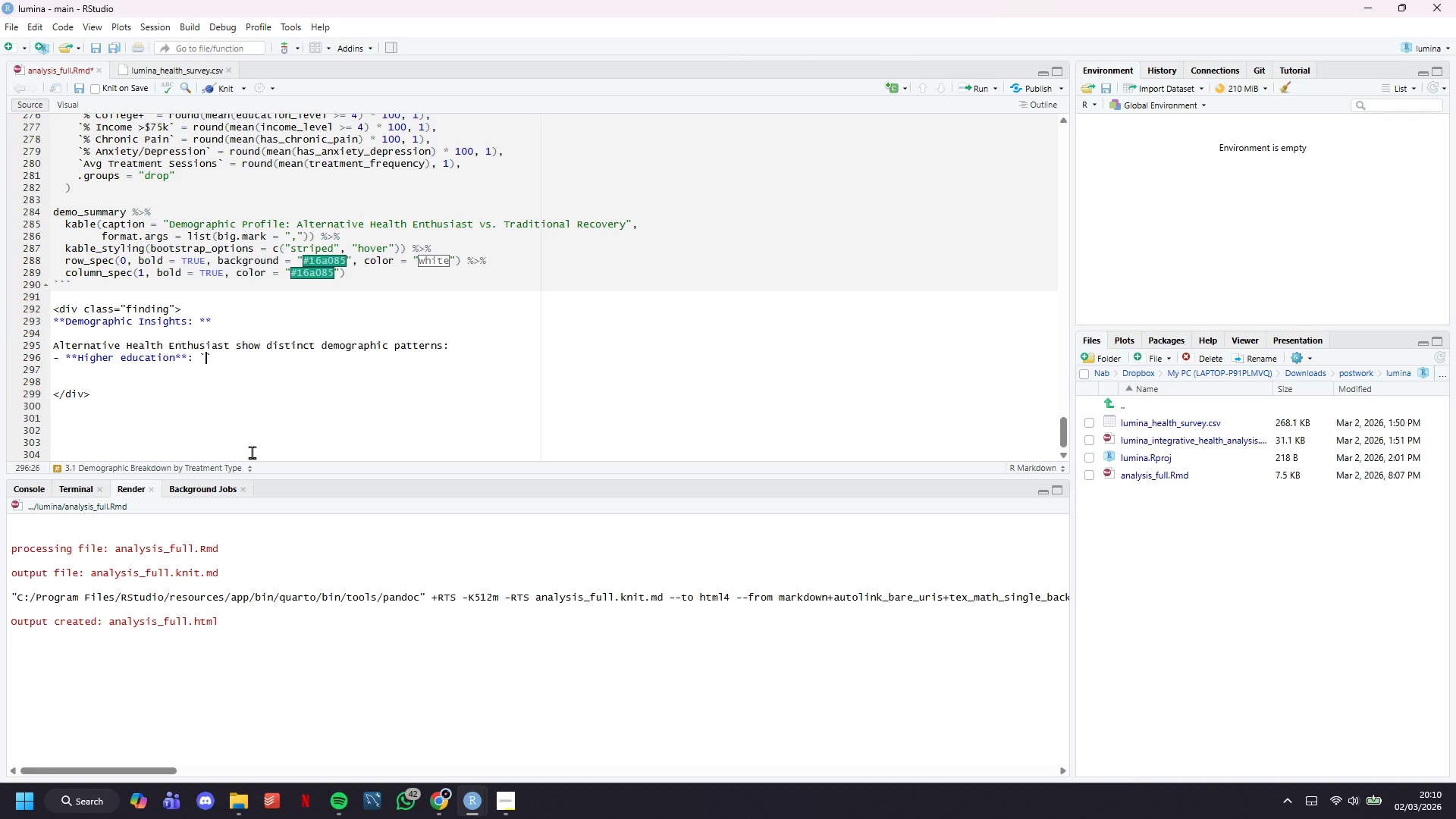 
key(ArrowLeft)
 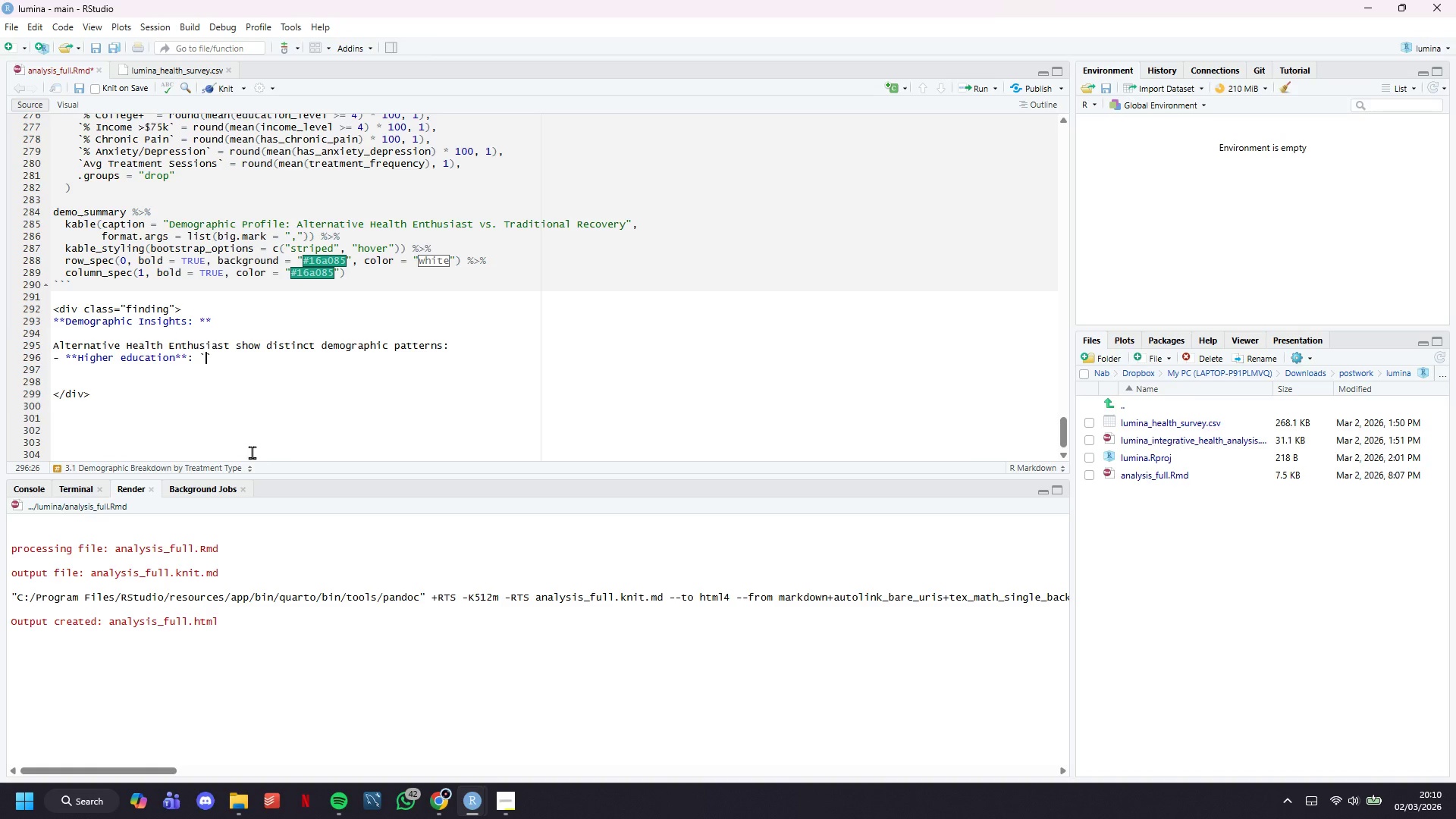 
type(r demo_summary )
key(Backspace)
type($)
 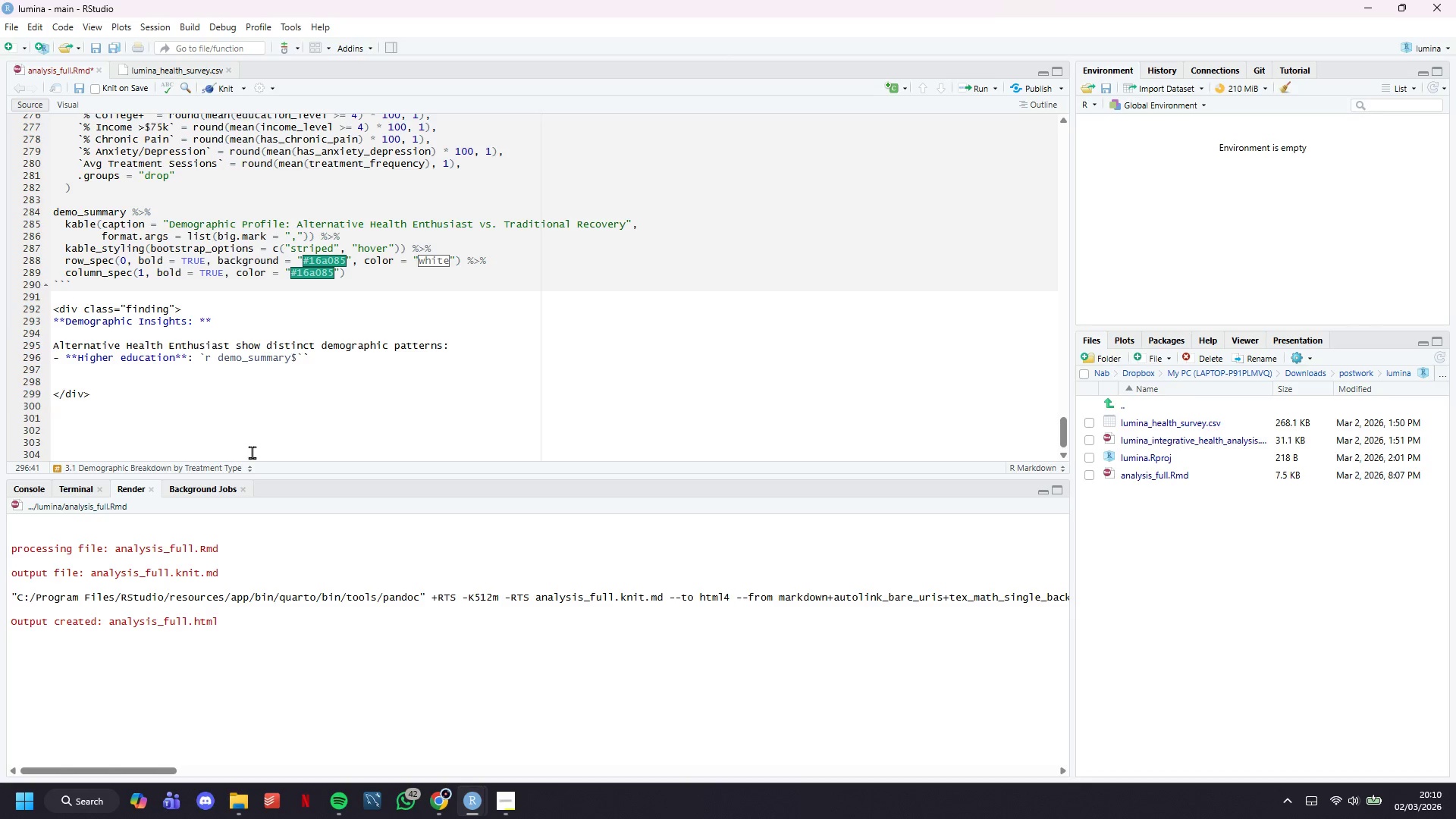 
wait(5.8)
 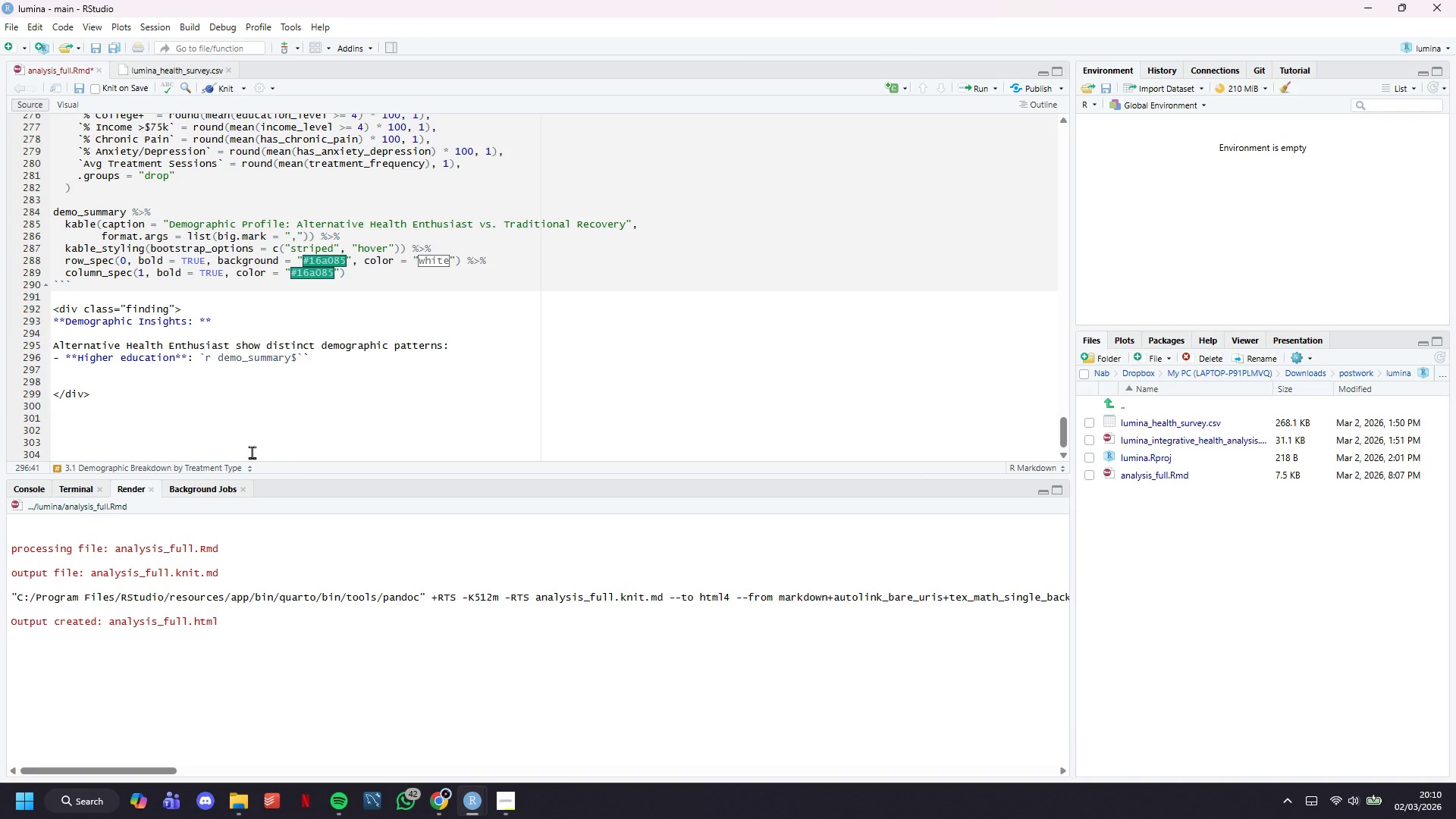 
key(Control+Z)
 